 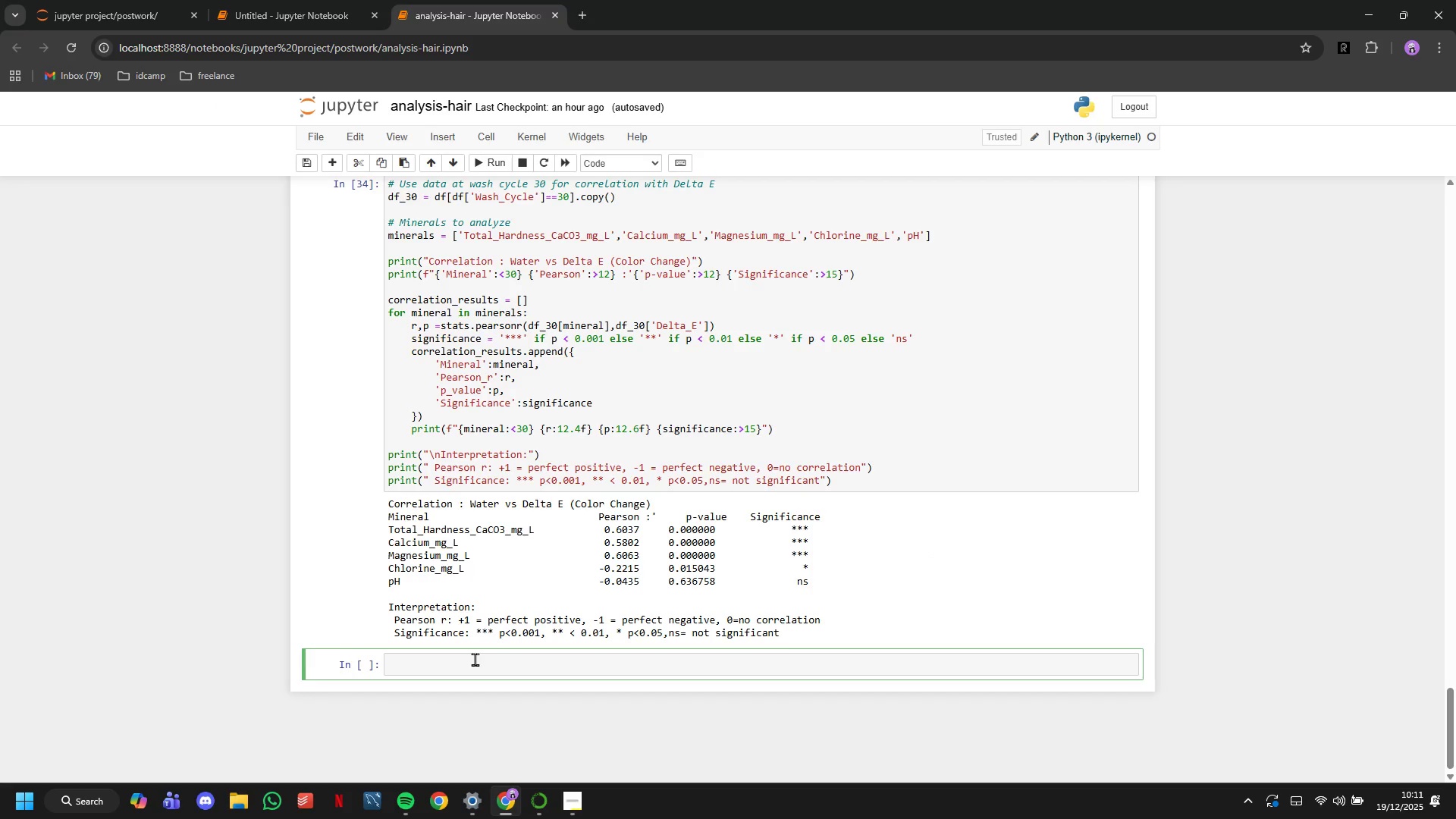 
left_click([592, 168])
 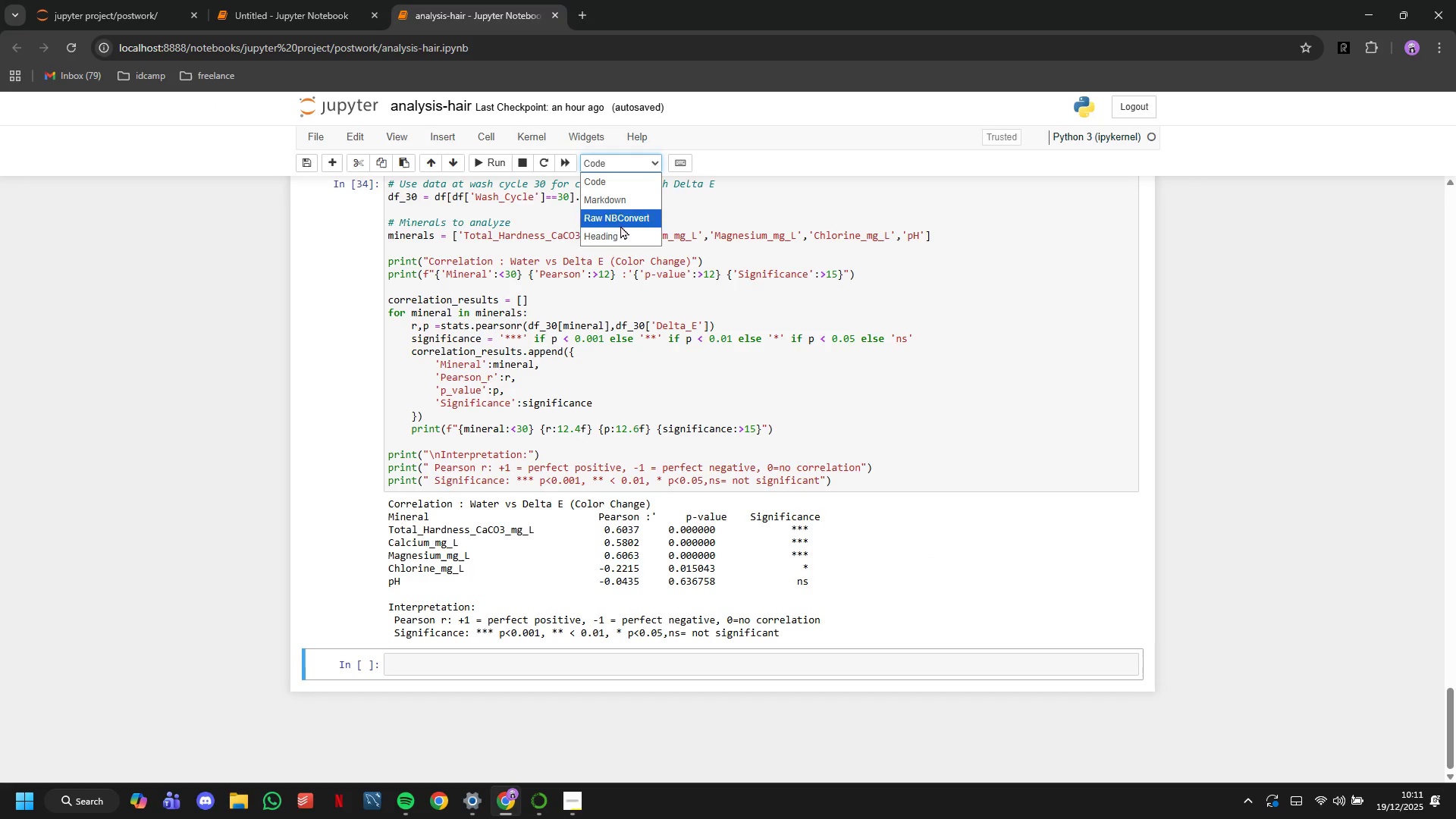 
left_click([626, 236])
 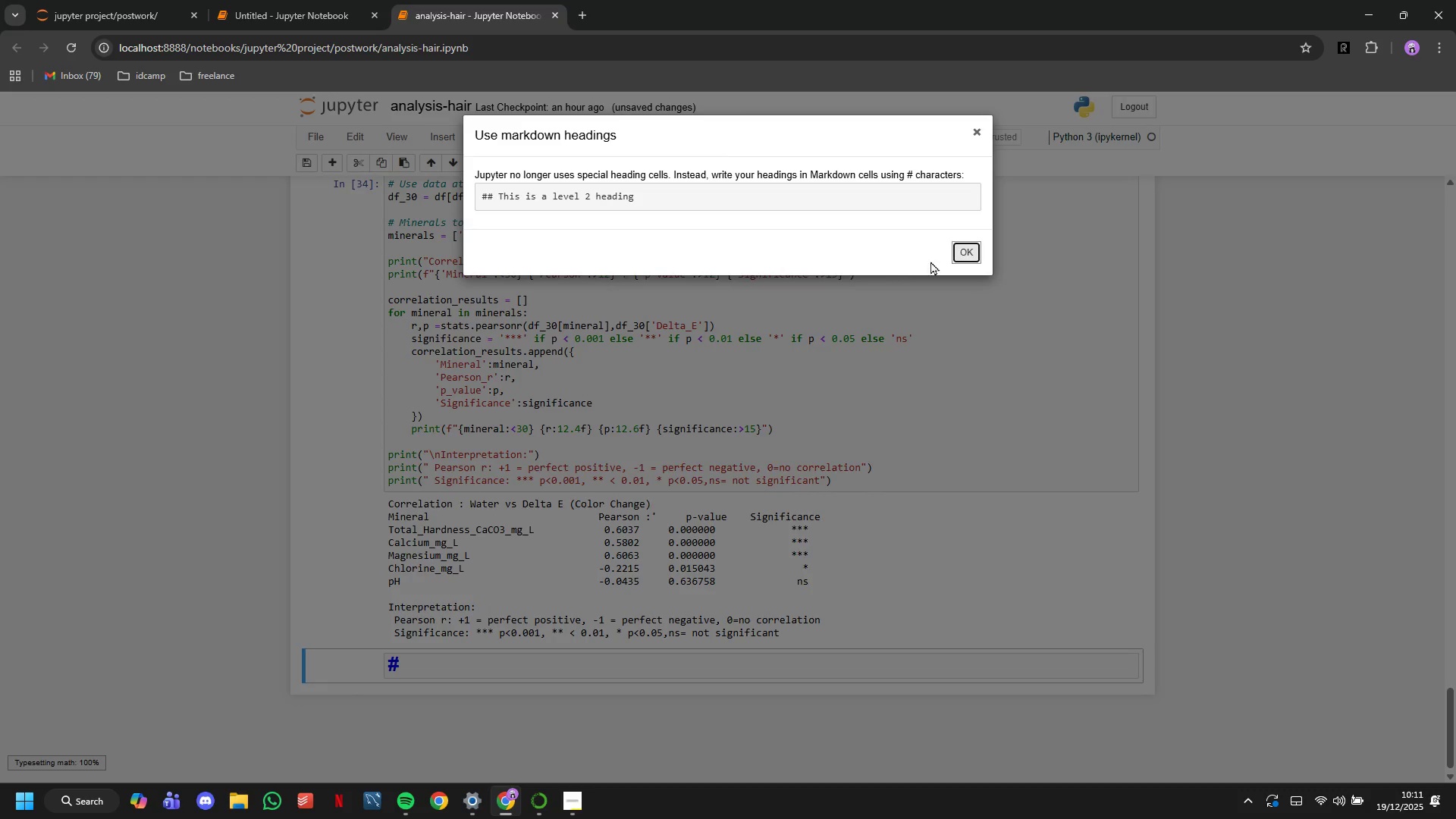 
left_click([964, 256])
 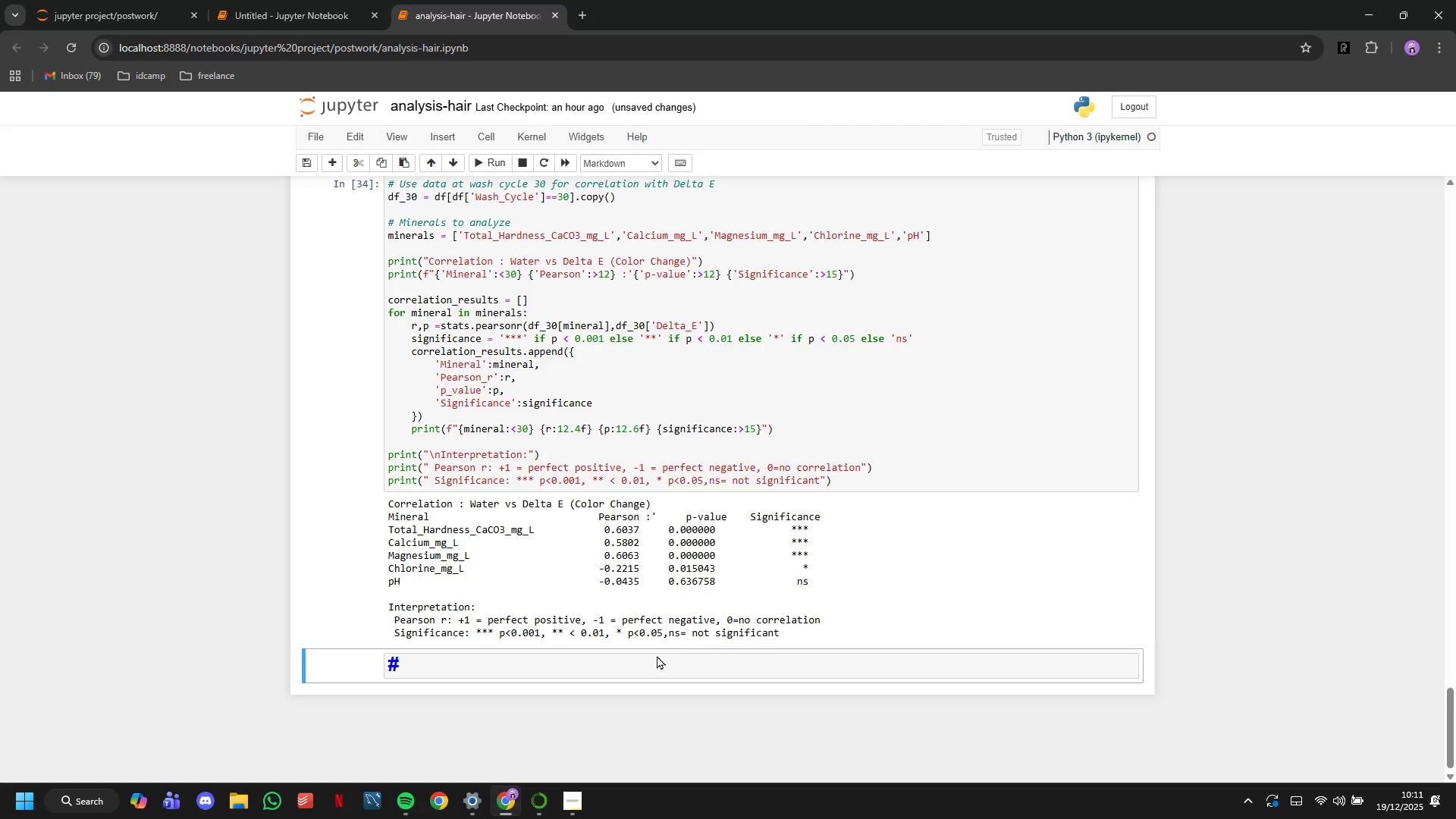 
left_click([655, 667])
 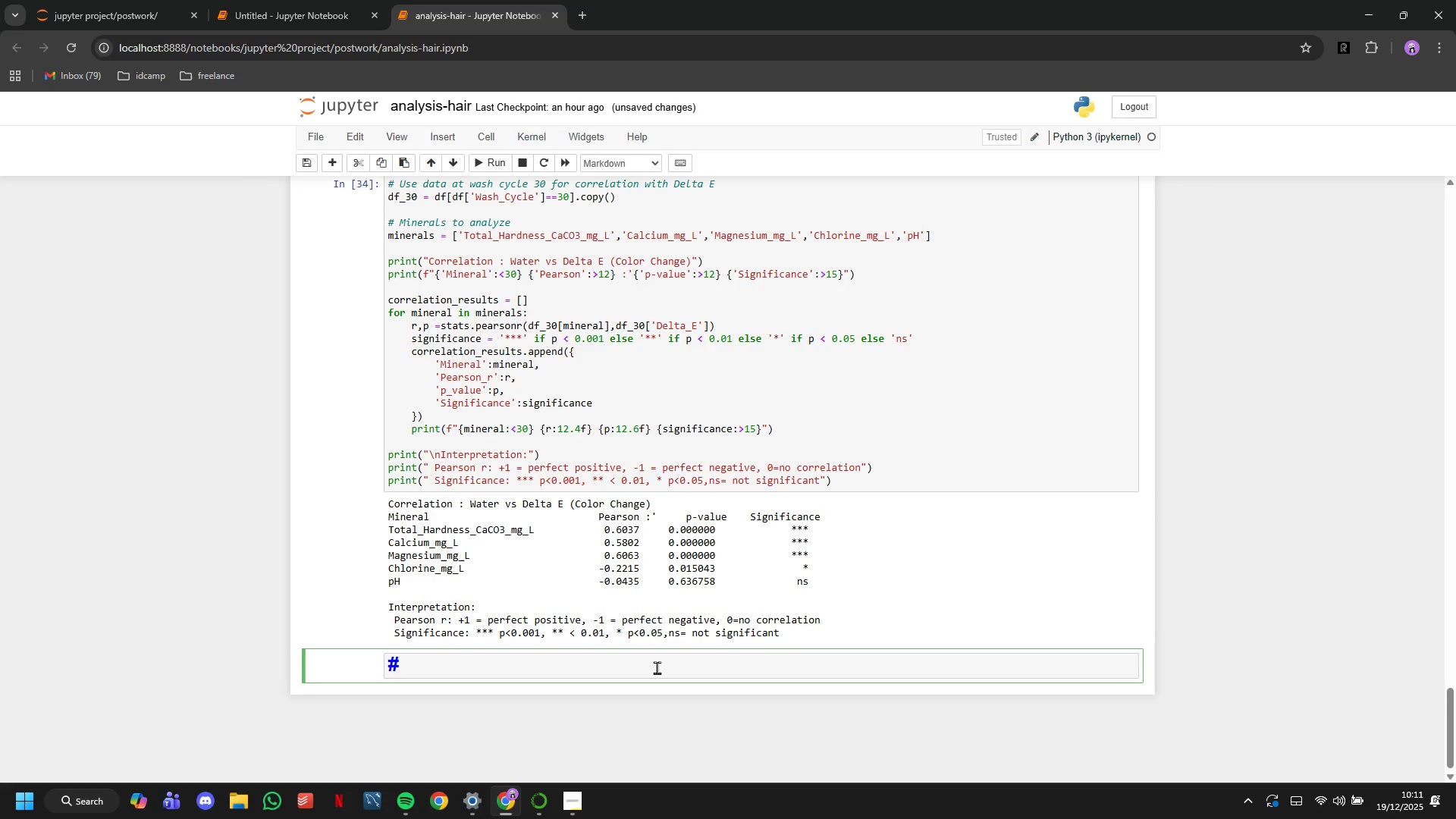 
key(ArrowLeft)
 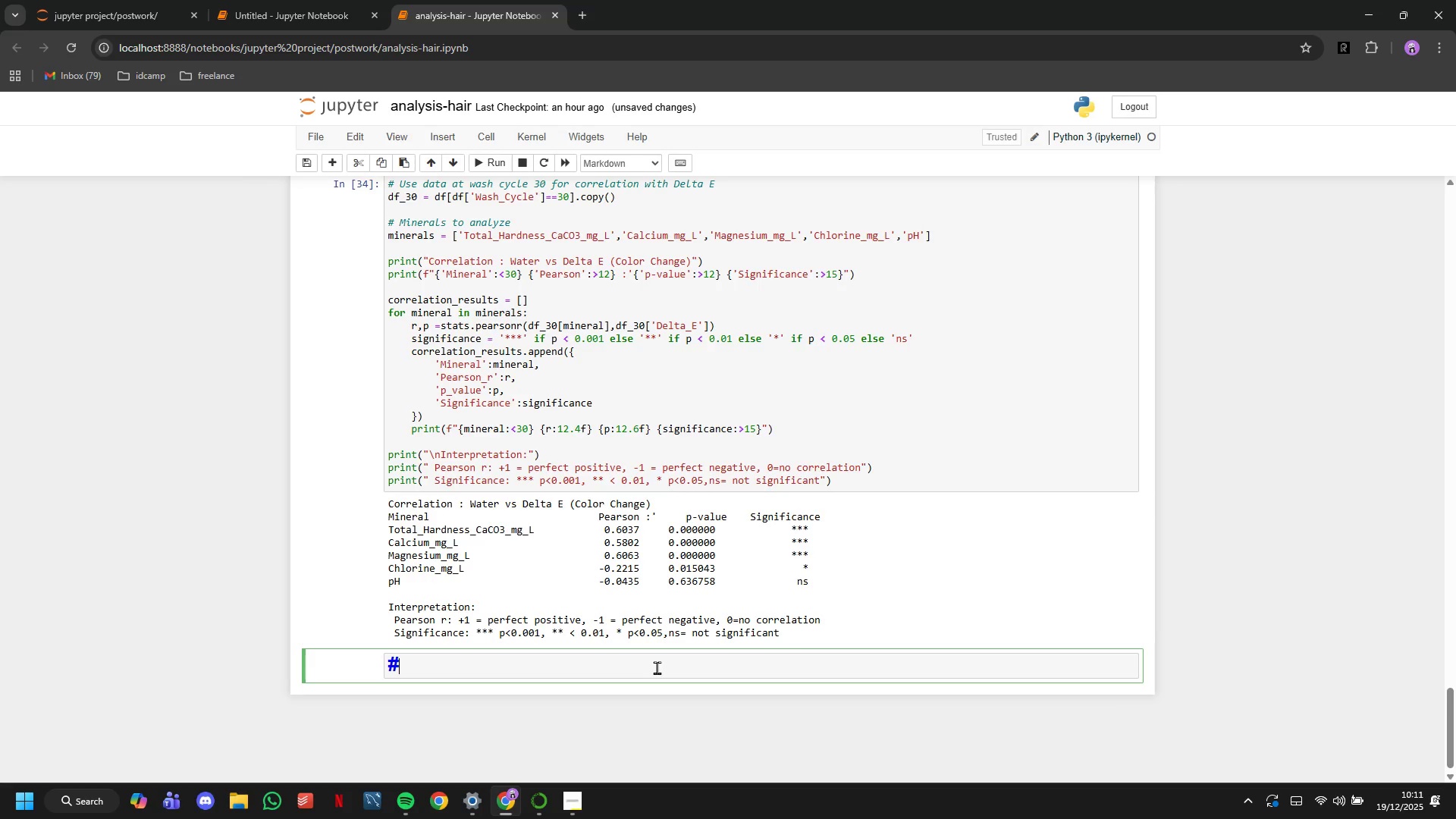 
type(# 6. Pigment Category Comparison (Red vs Cool Tones))
 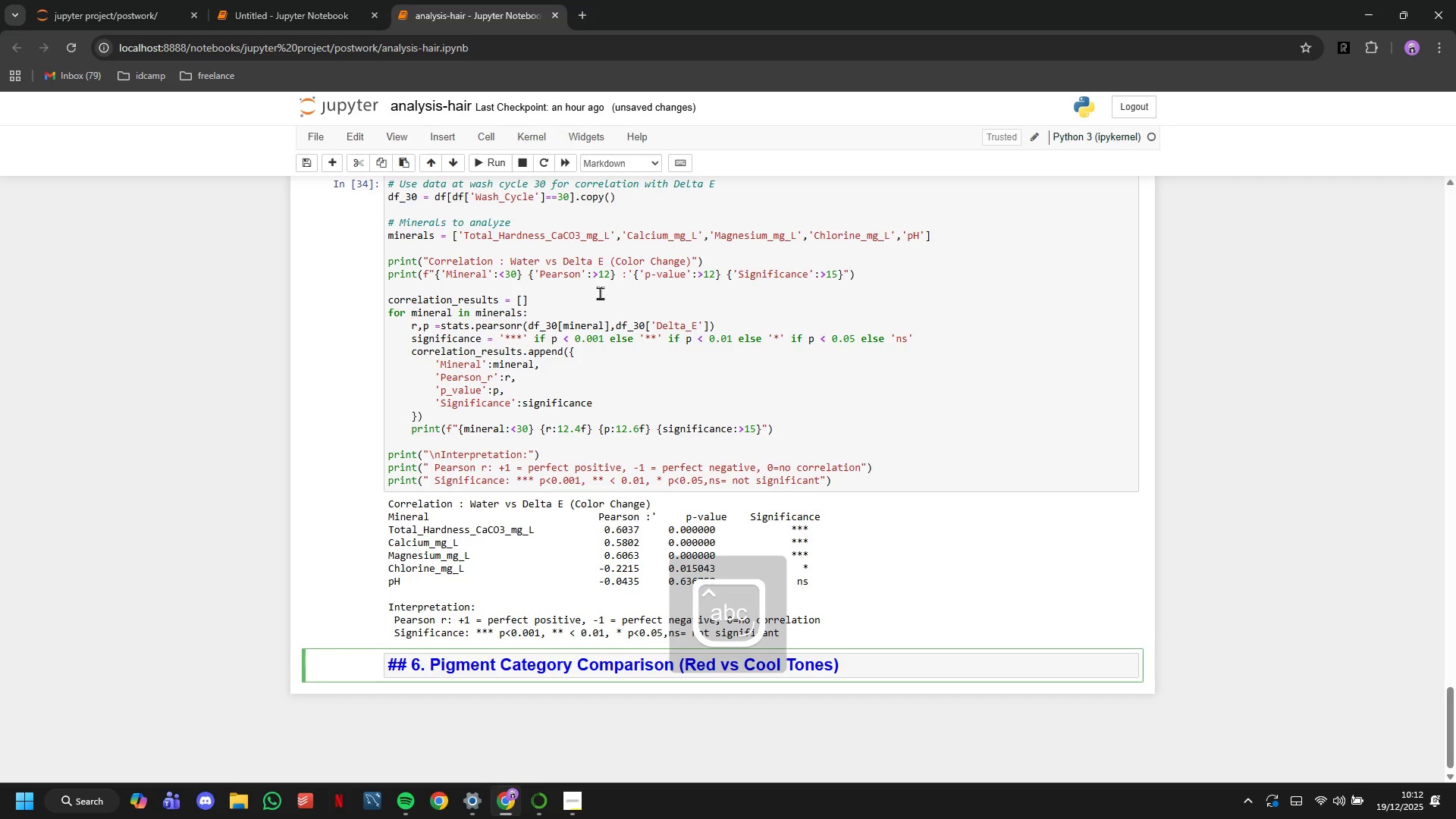 
left_click([491, 162])
 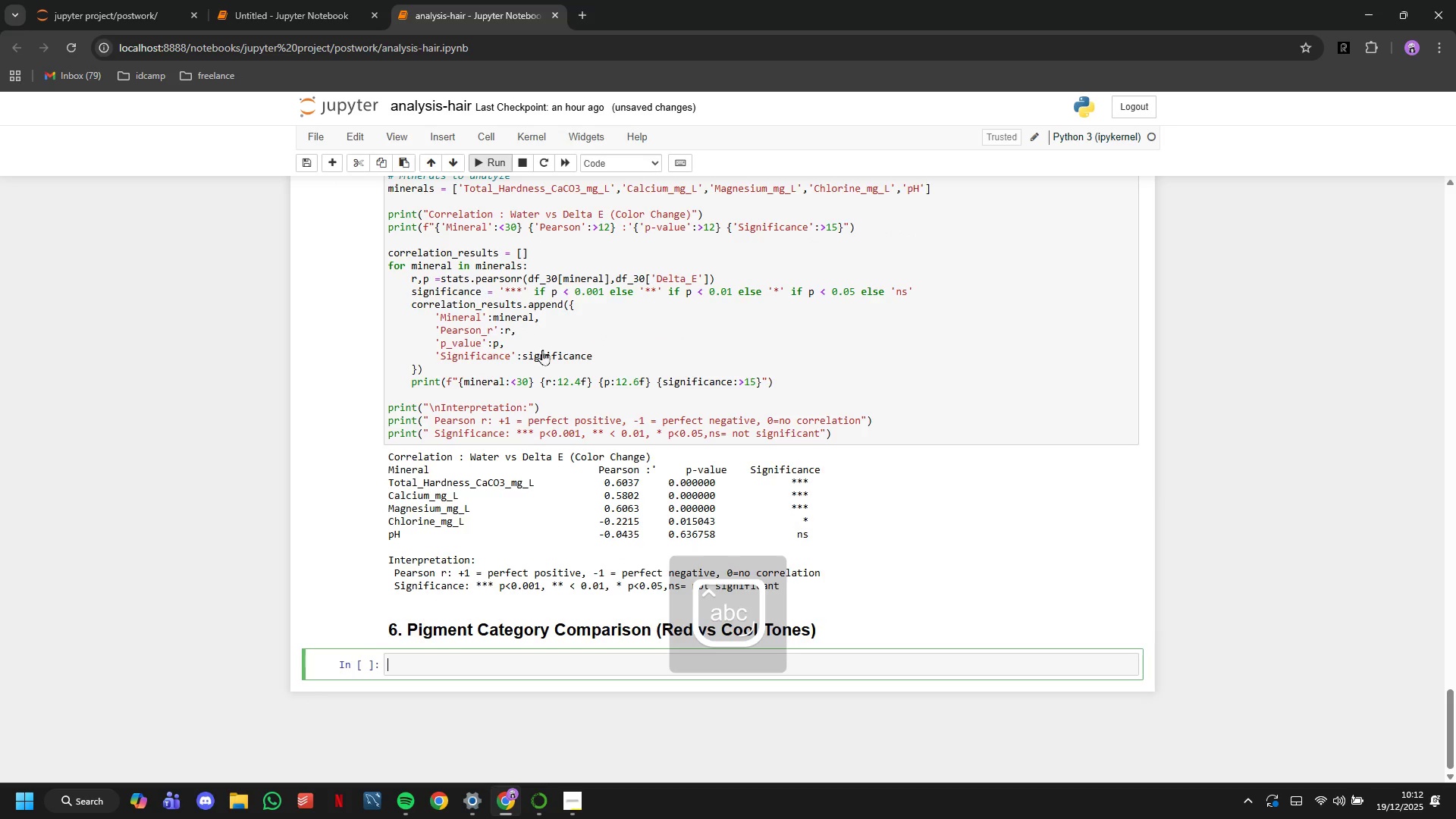 
scroll: coordinate [552, 381], scroll_direction: down, amount: 5.0
 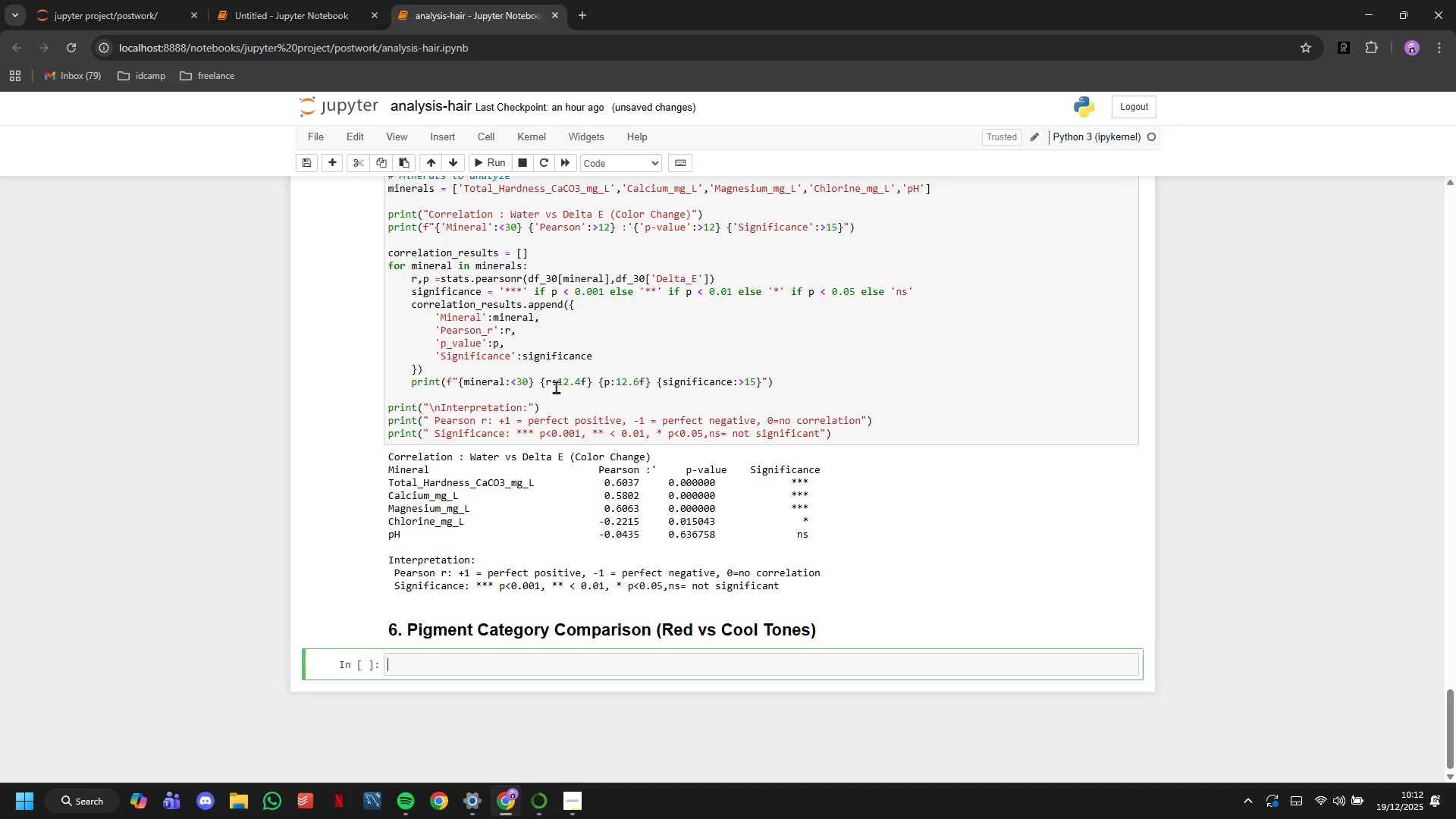 
type(# Filter for Red and Cool Tone pigments at wash 30)
 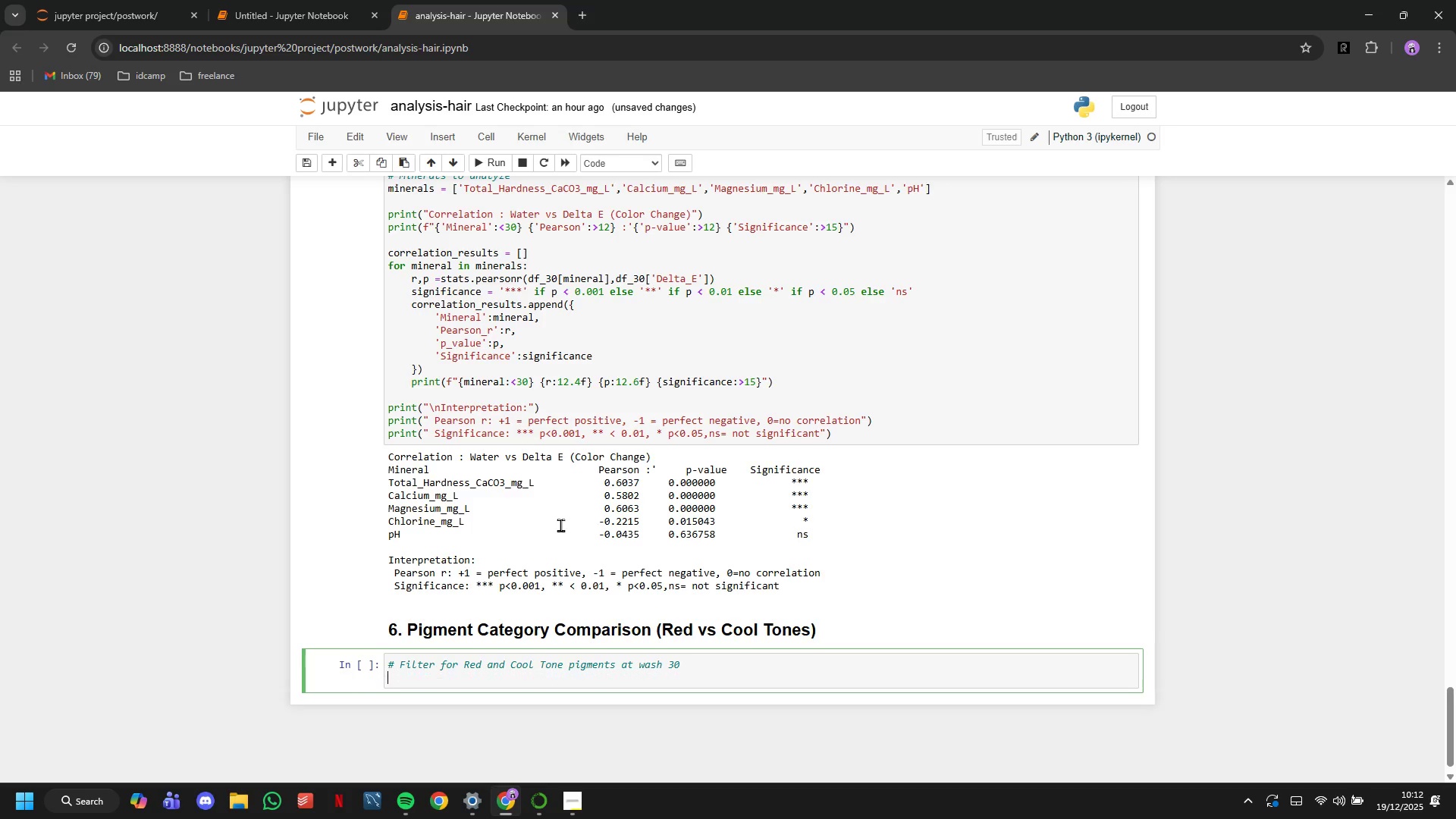 
key(Enter)
 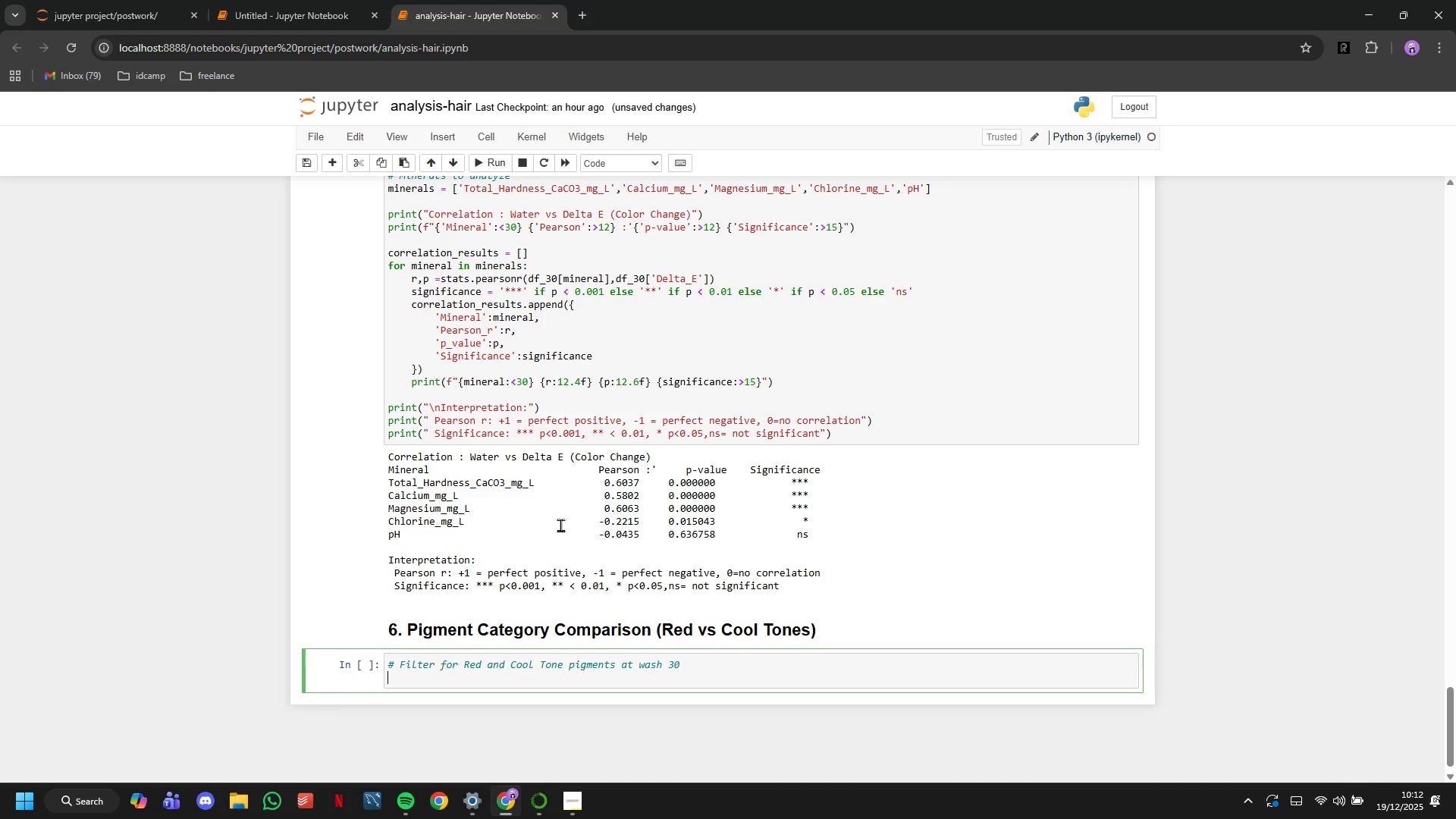 
type(red_pigments = df+30)
key(Backspace)
key(Backspace)
key(Backspace)
type(_30[df_30['Pigment_Category)
 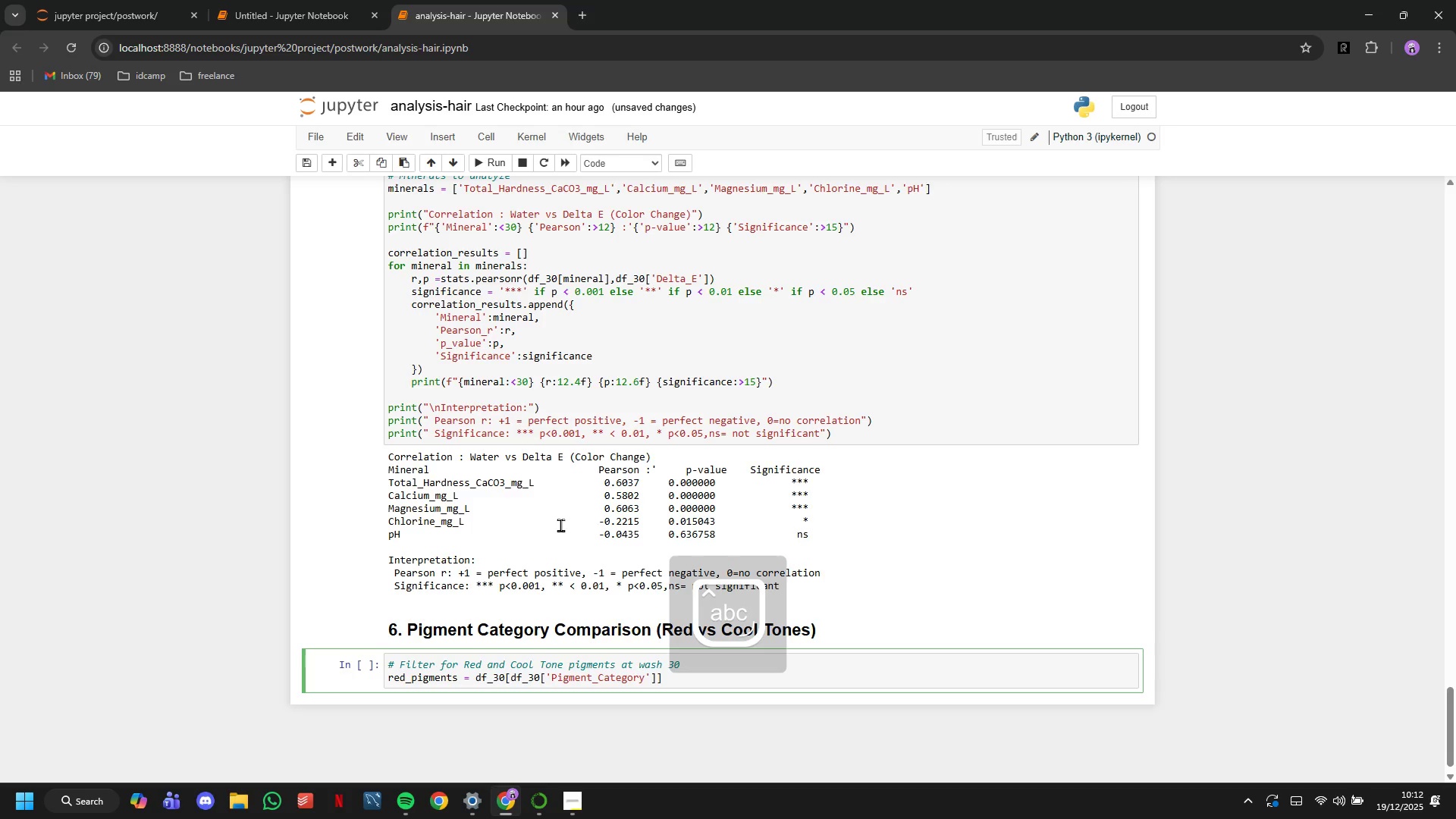 
key(ArrowRight)
 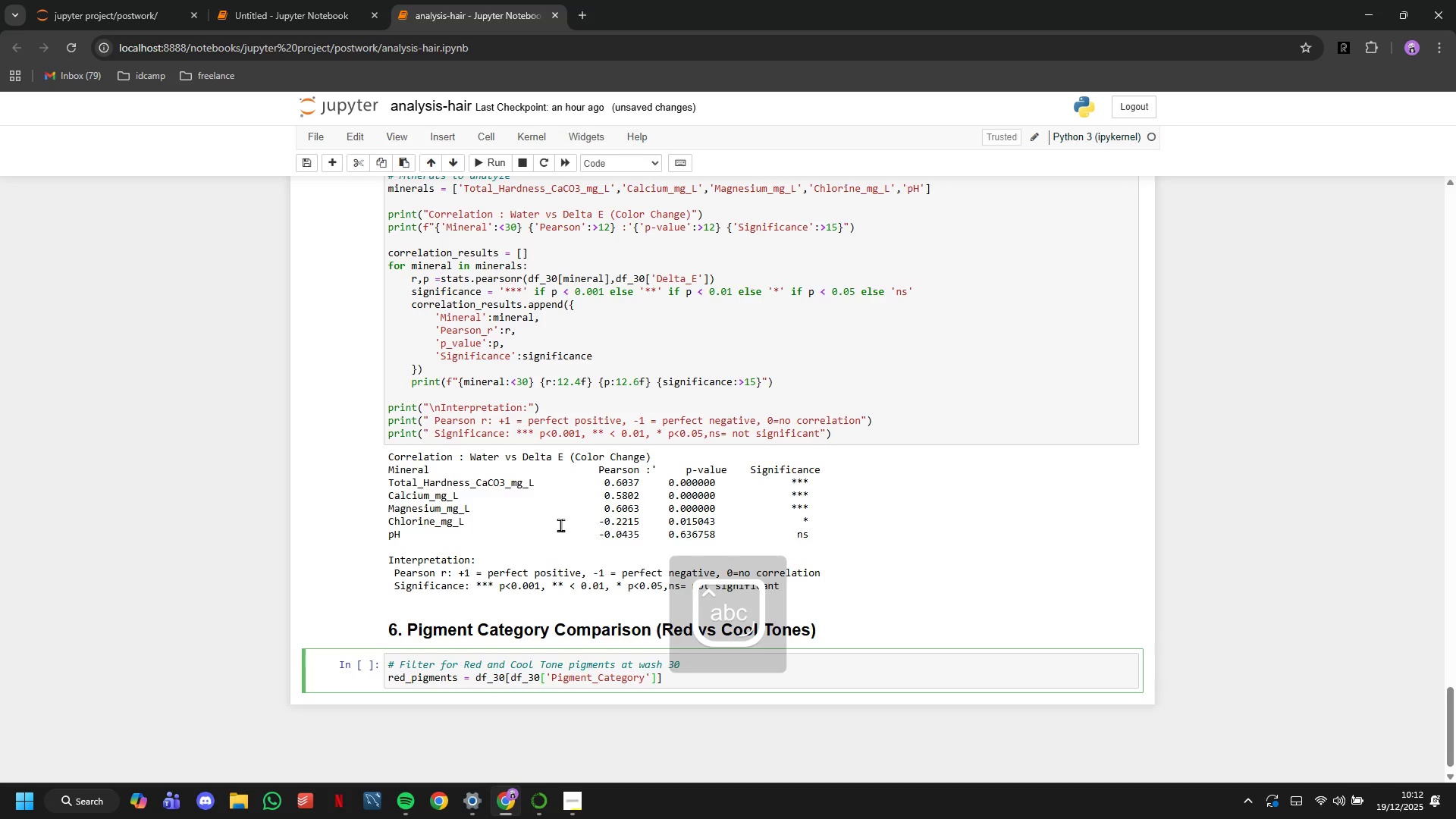 
key(ArrowRight)
 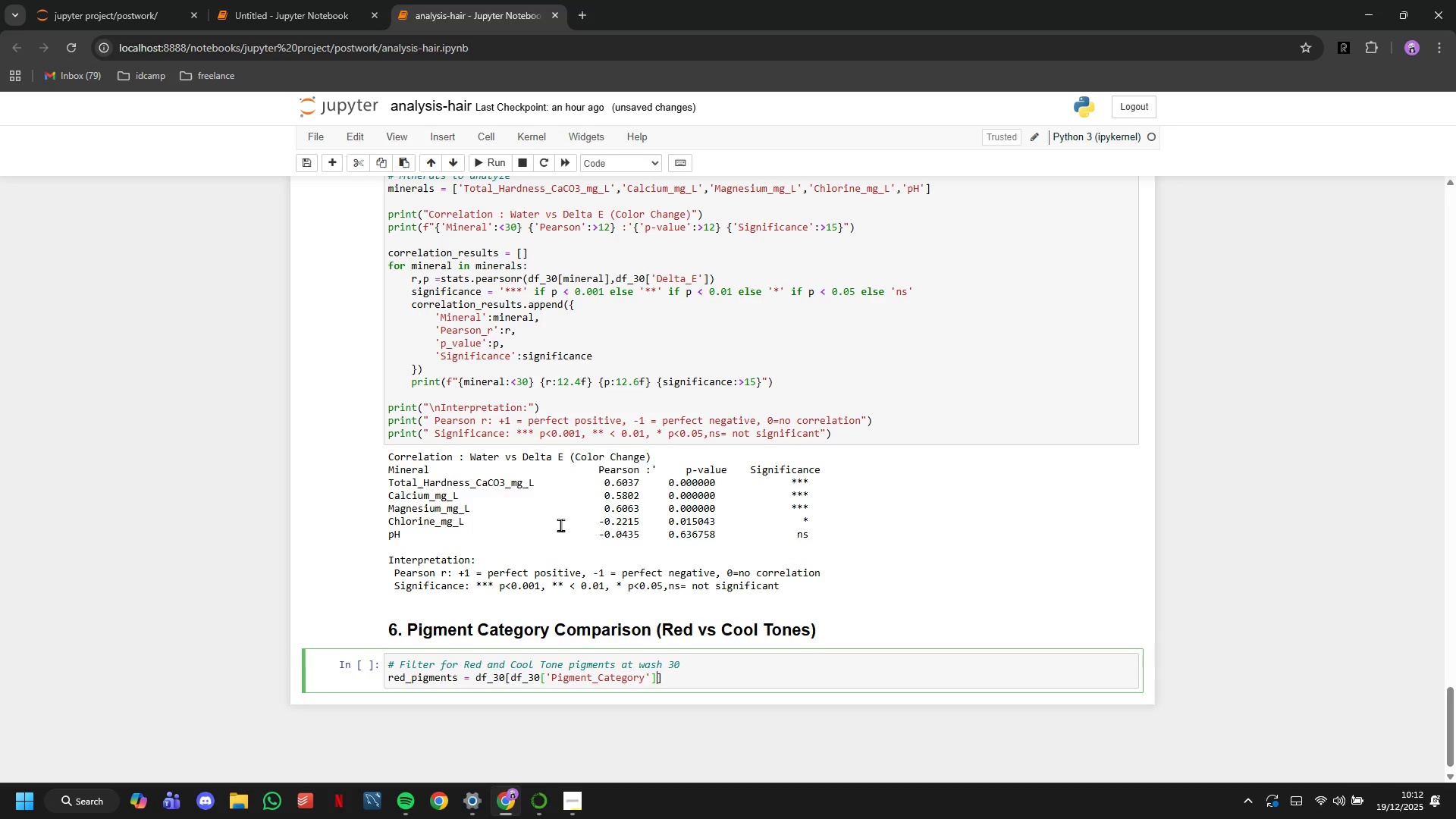 
type(=='Red)
 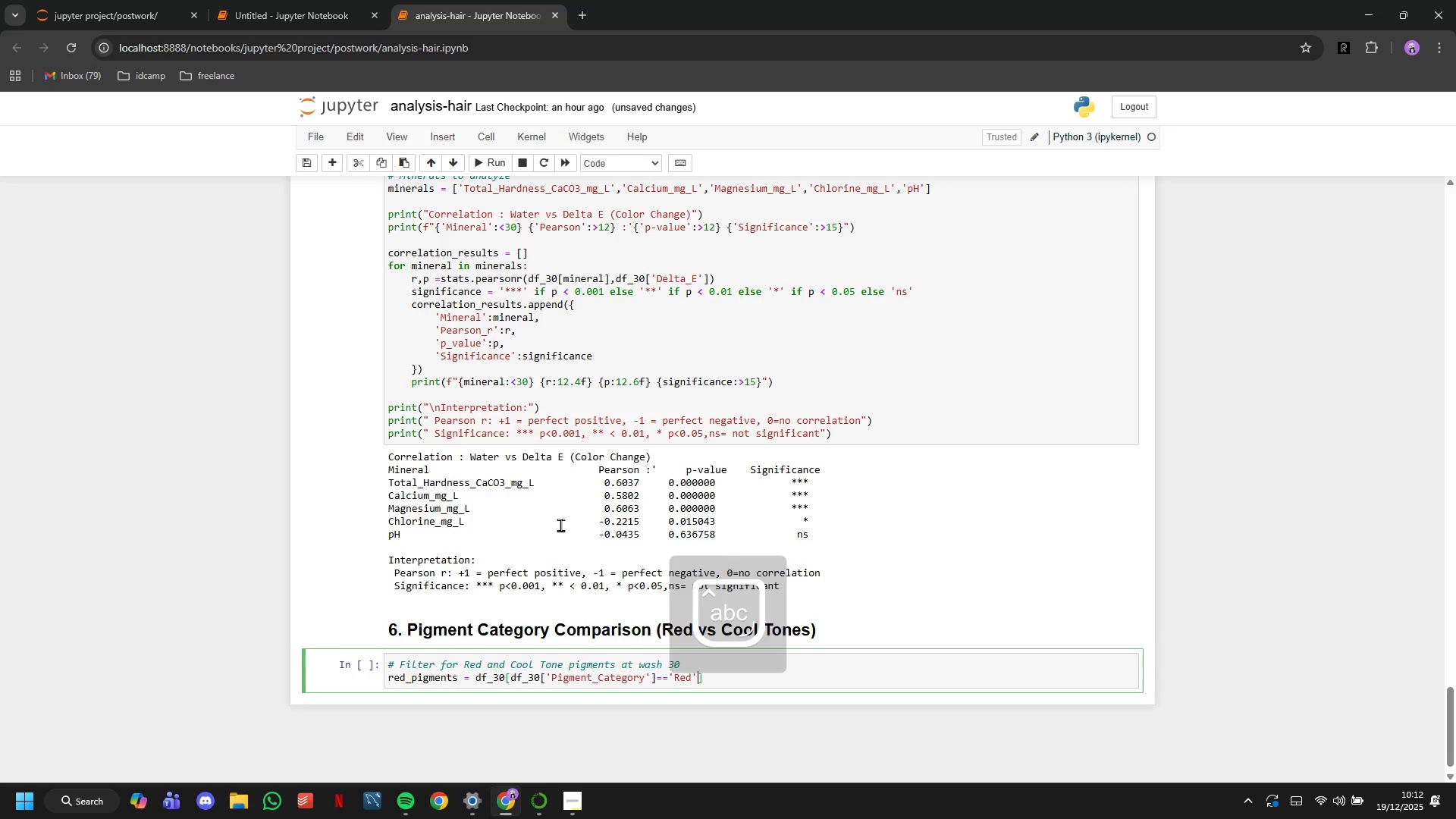 
key(ArrowRight)
 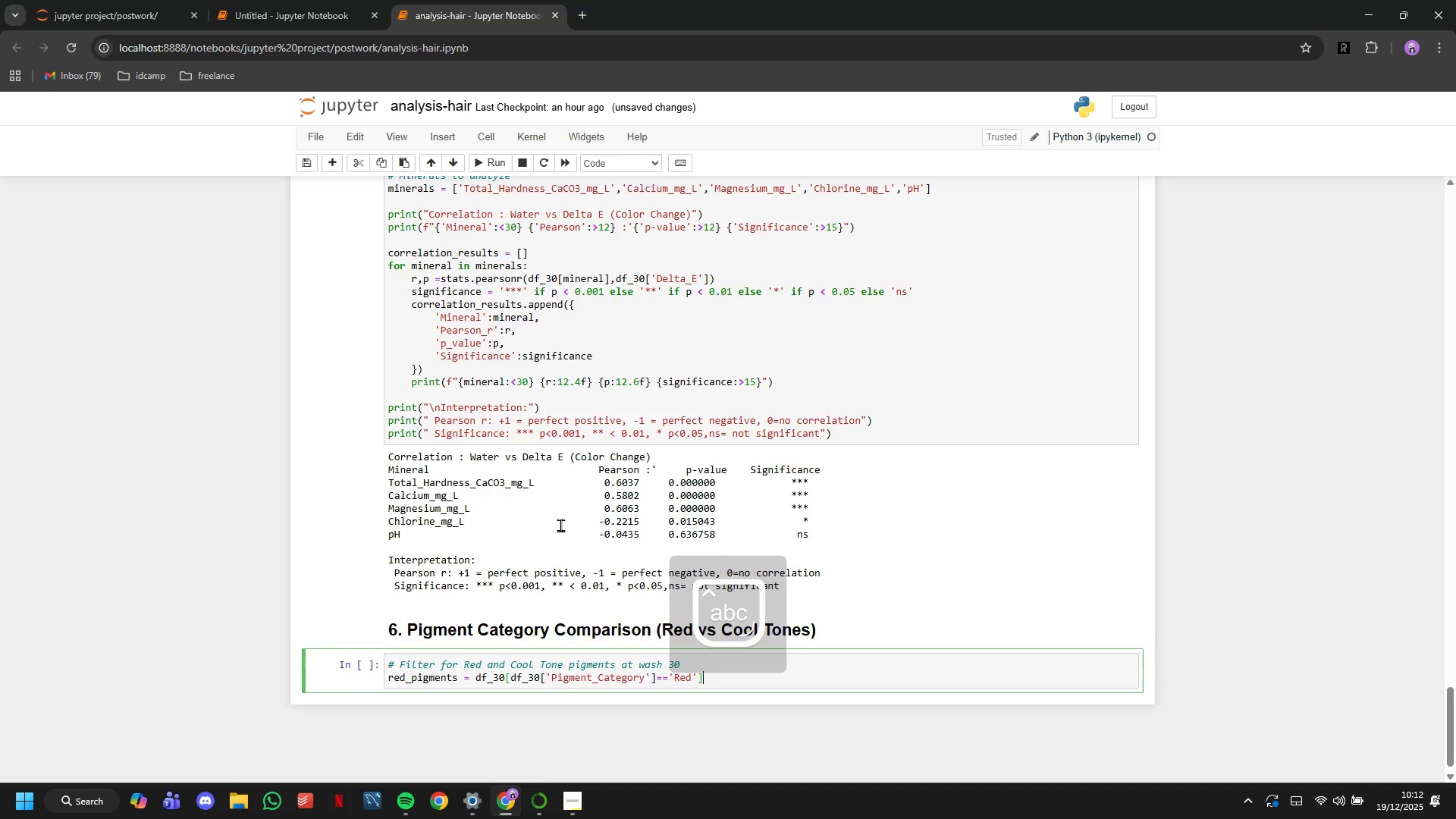 
key(ArrowRight)
 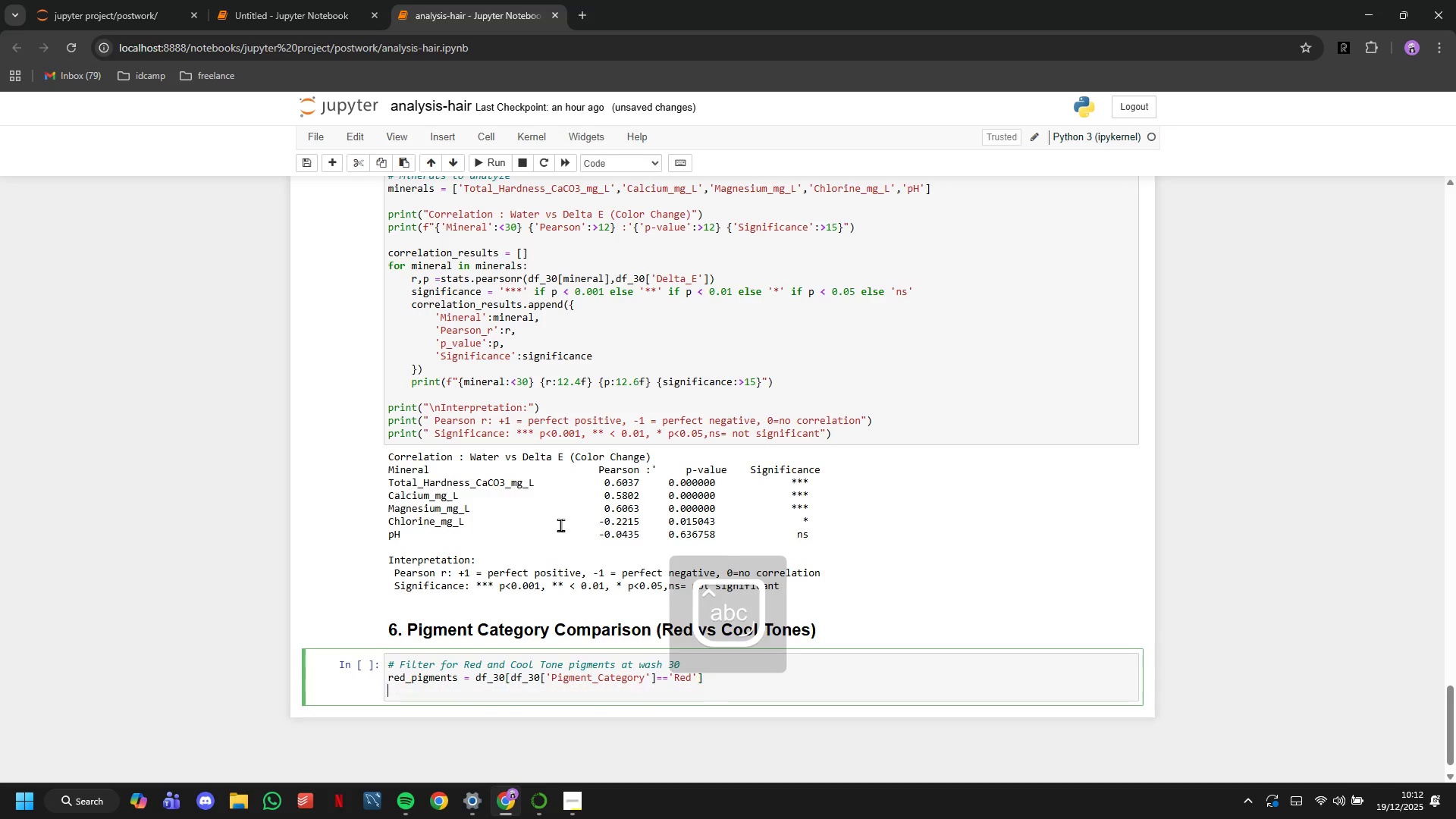 
key(Enter)
 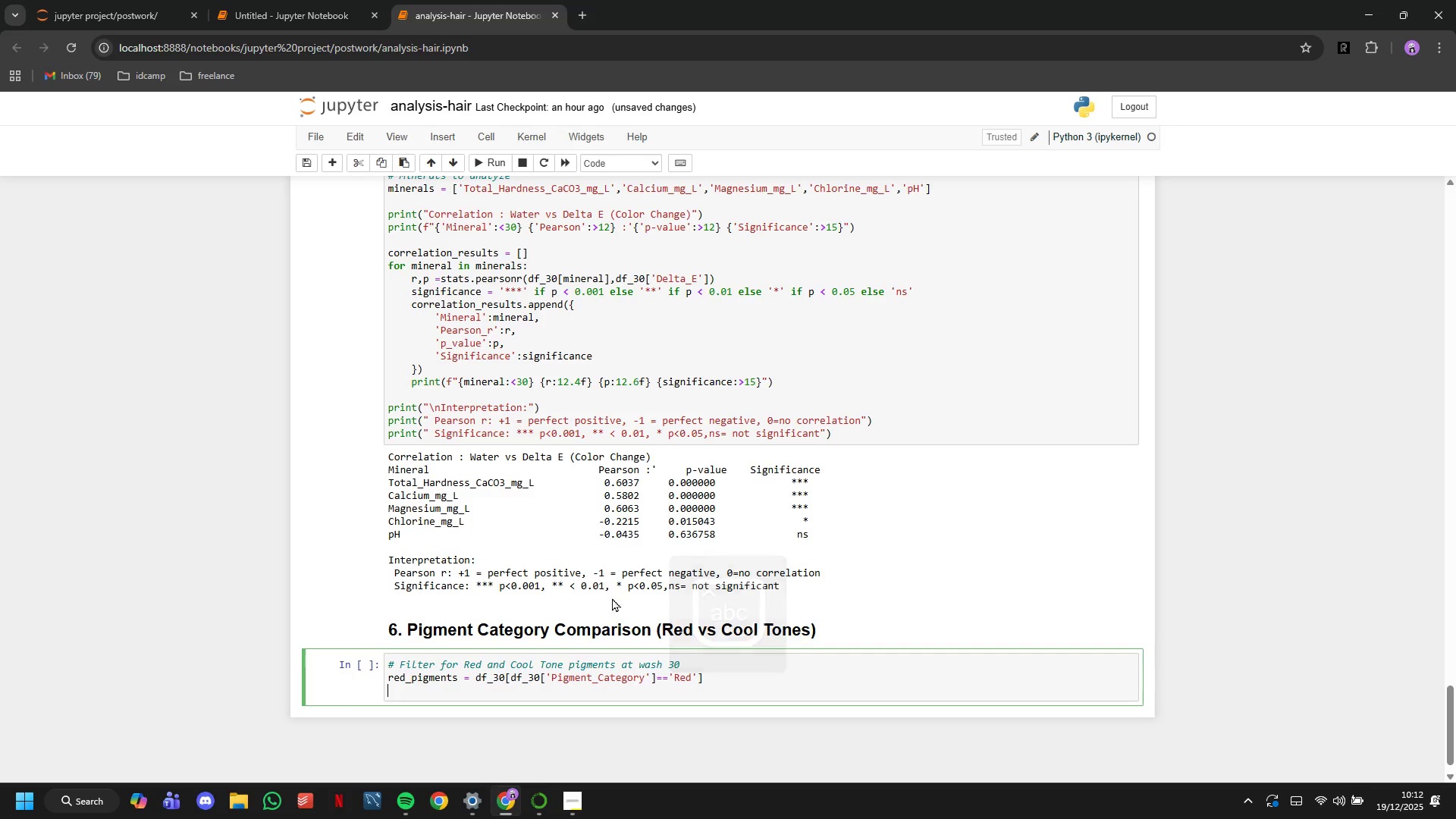 
double_click([582, 683])
 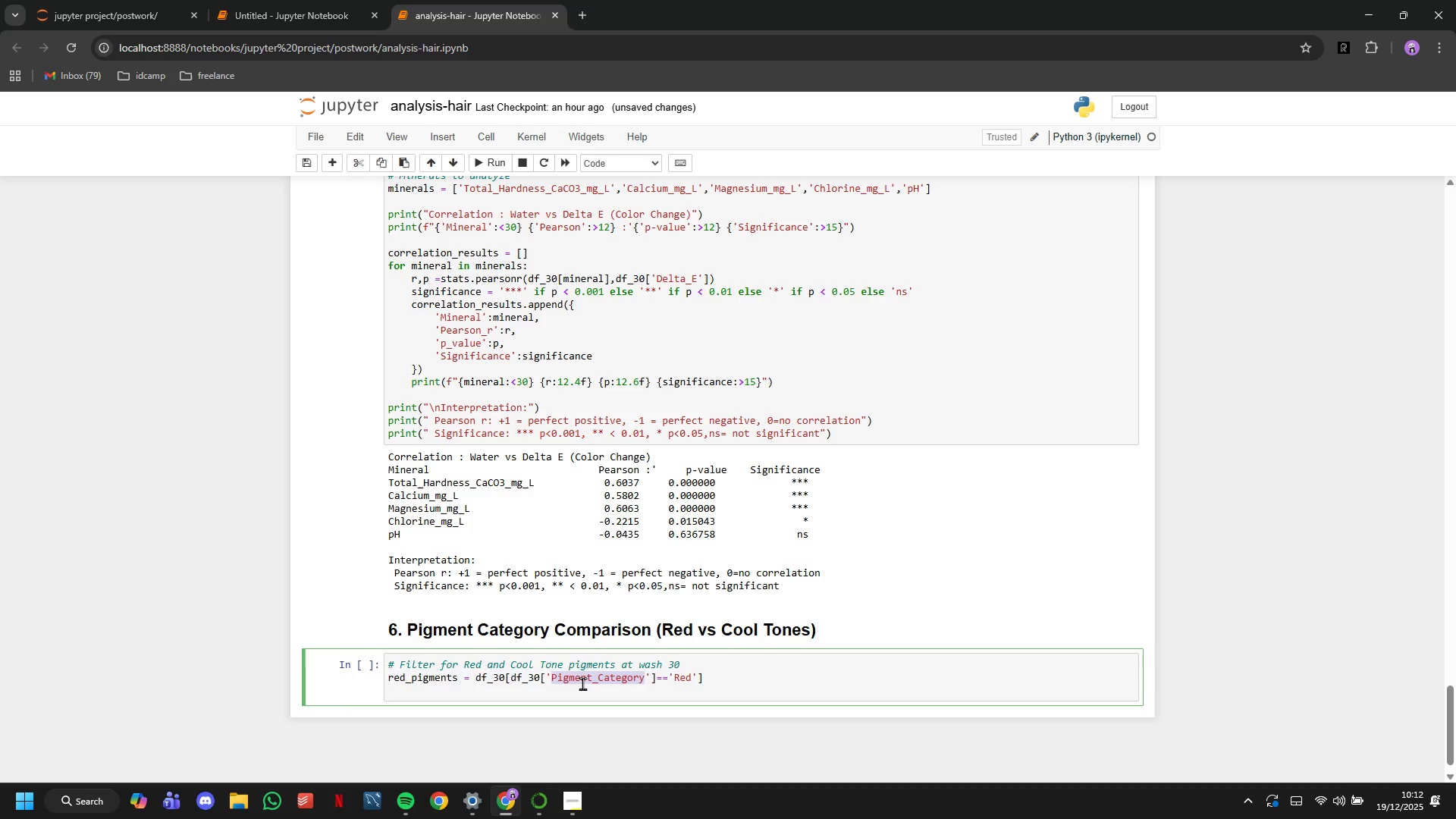 
triple_click([582, 683])
 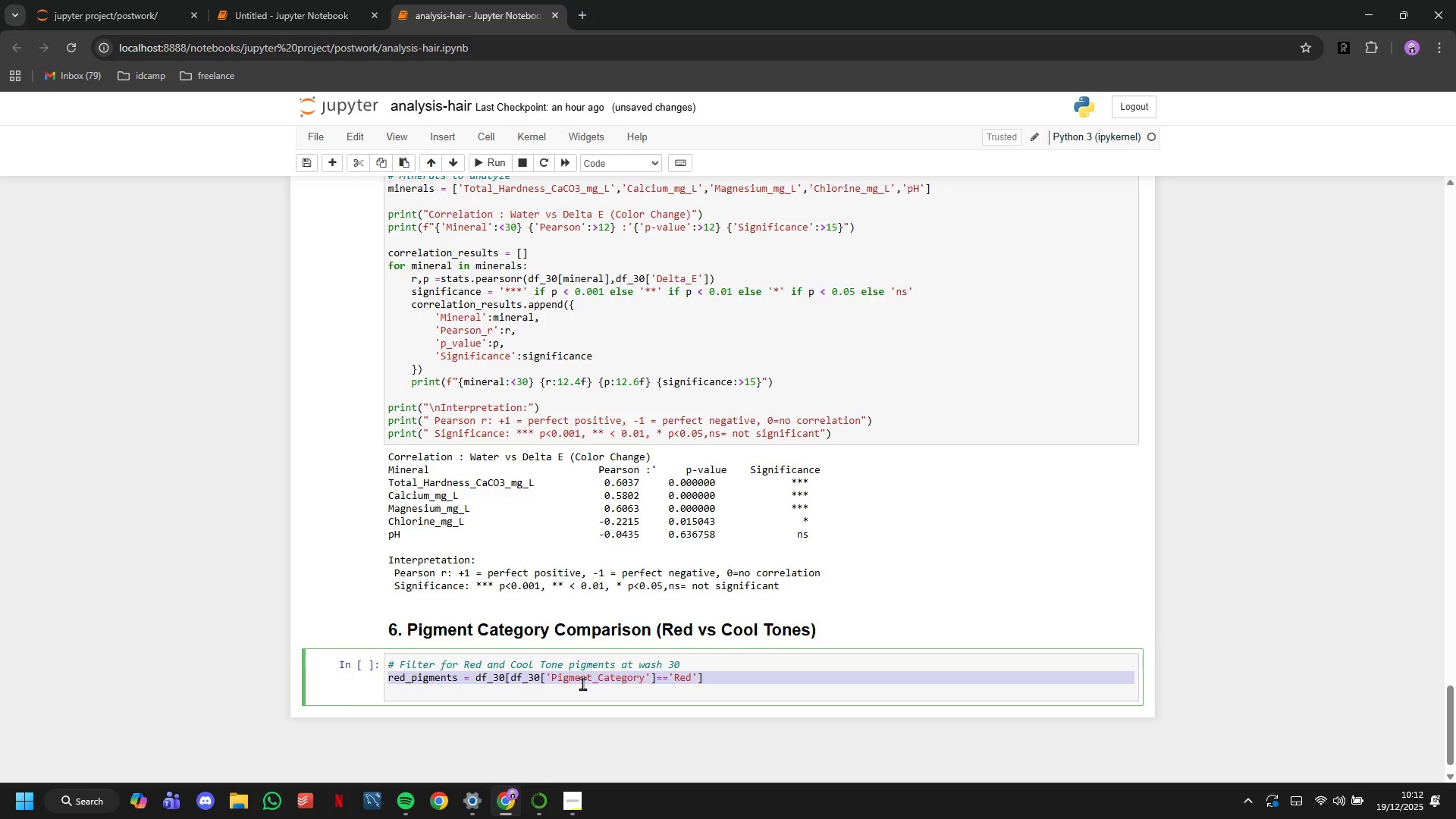 
key(Control+C)
 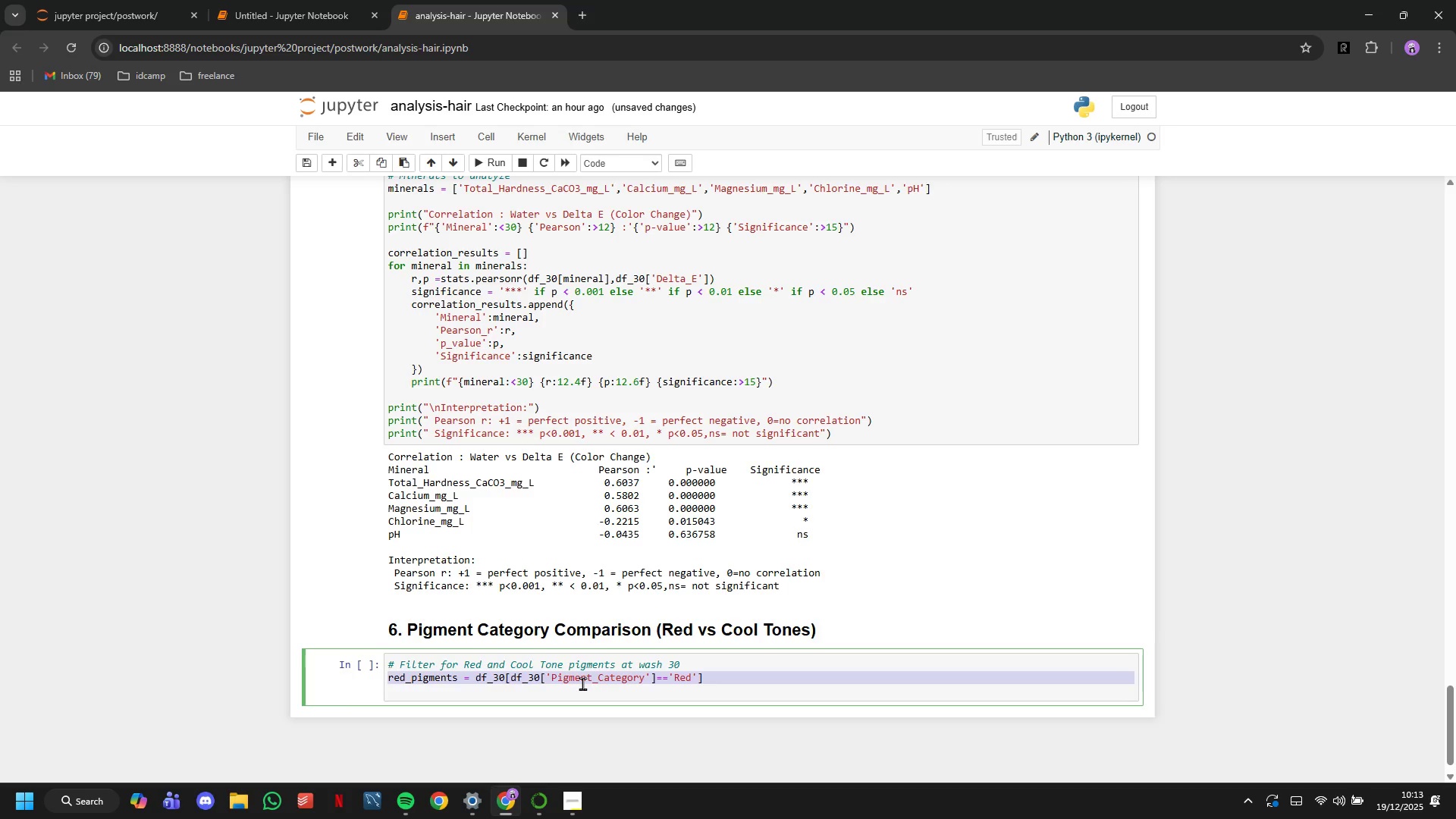 
key(ArrowRight)
 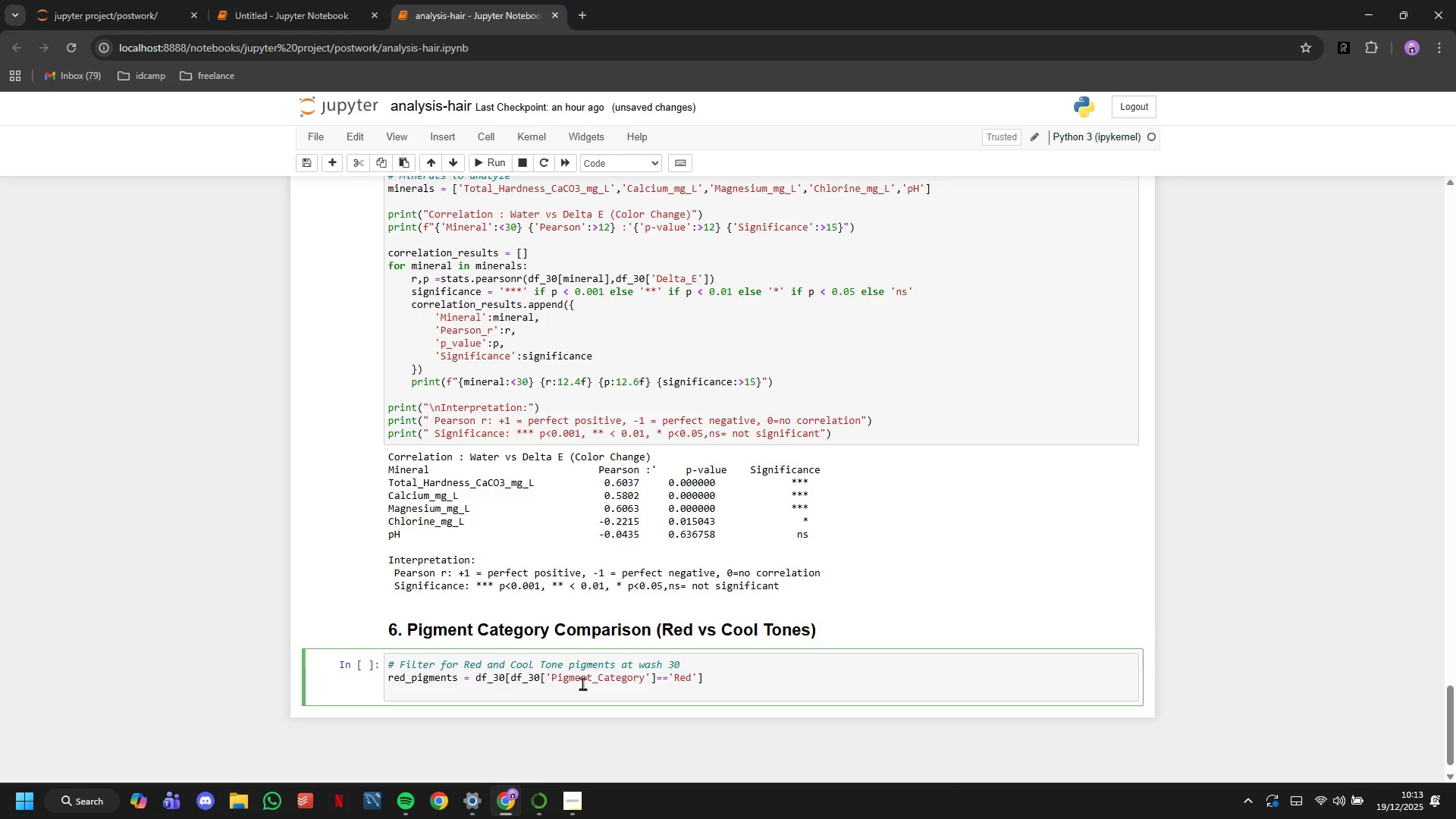 
key(Control+V)
 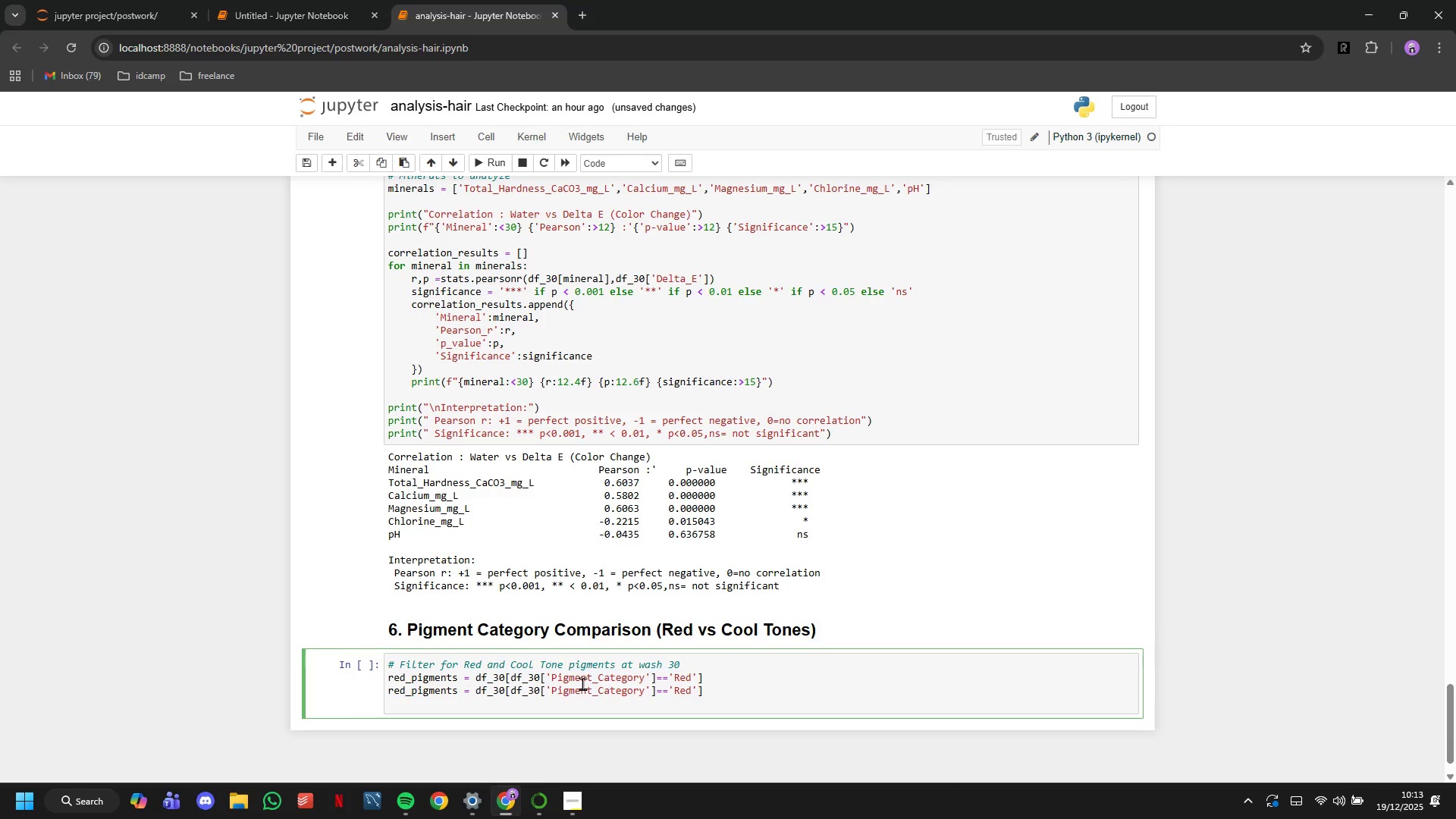 
key(Backspace)
 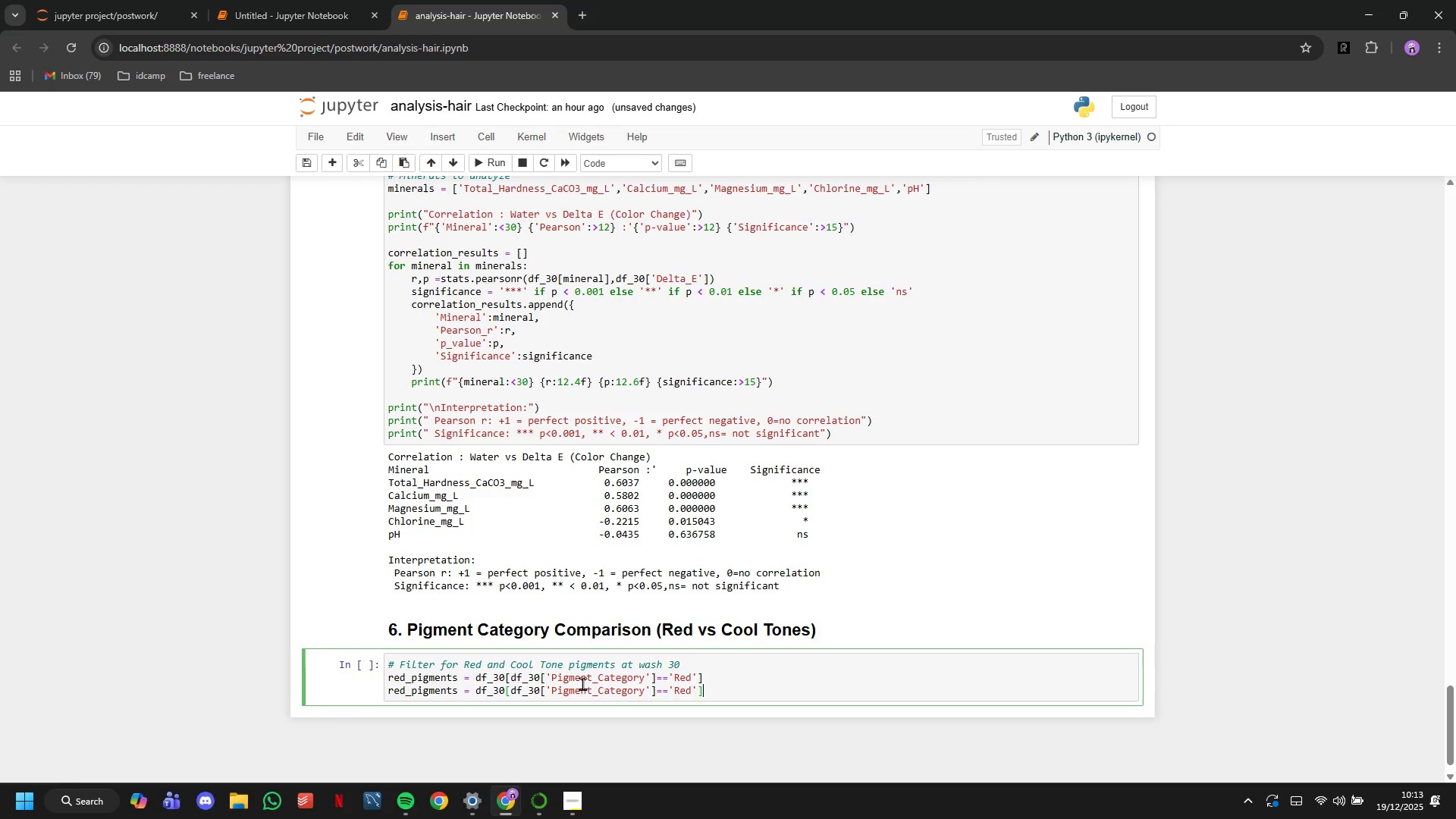 
key(ArrowUp)
 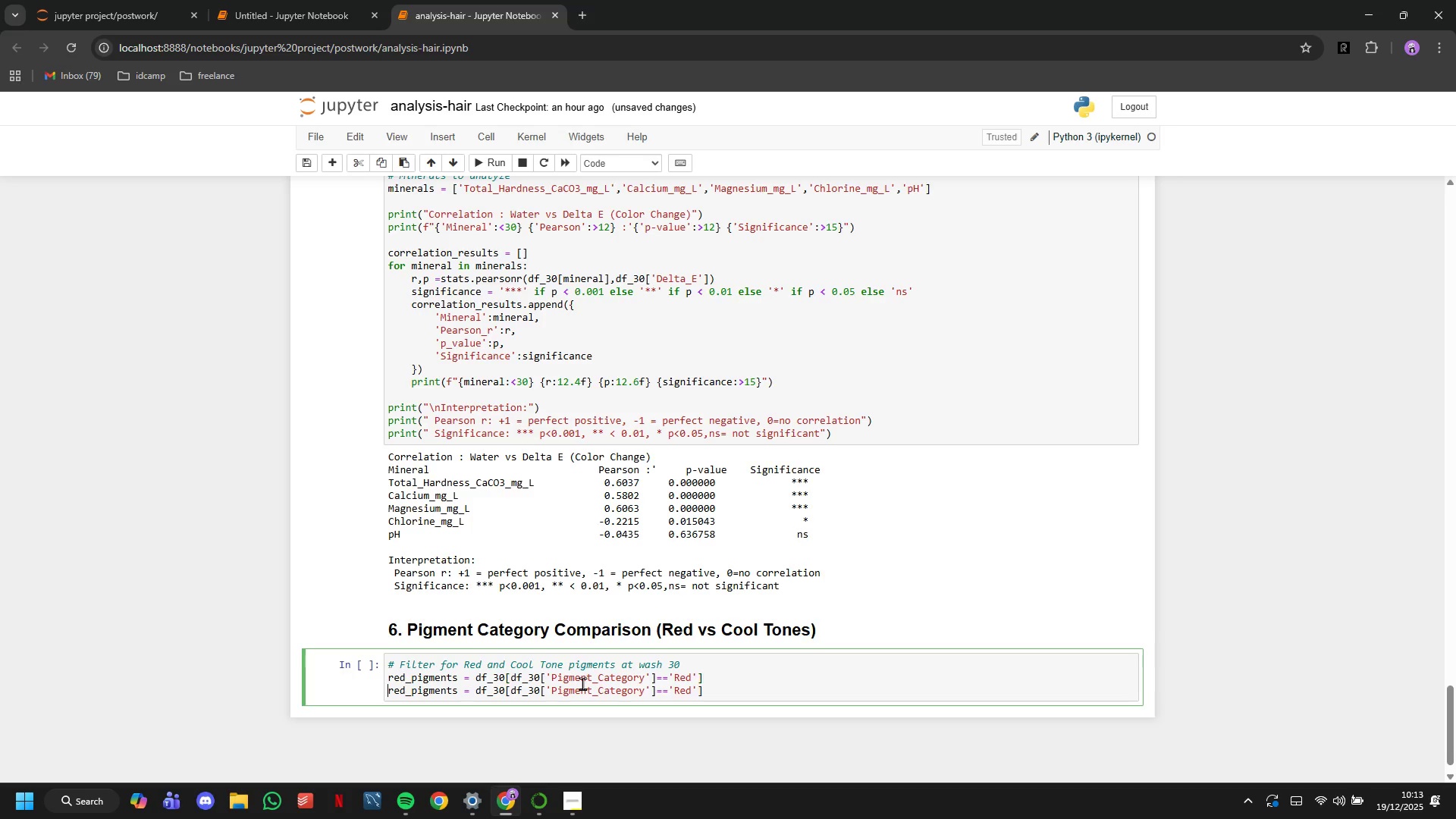 
key(ArrowRight)
 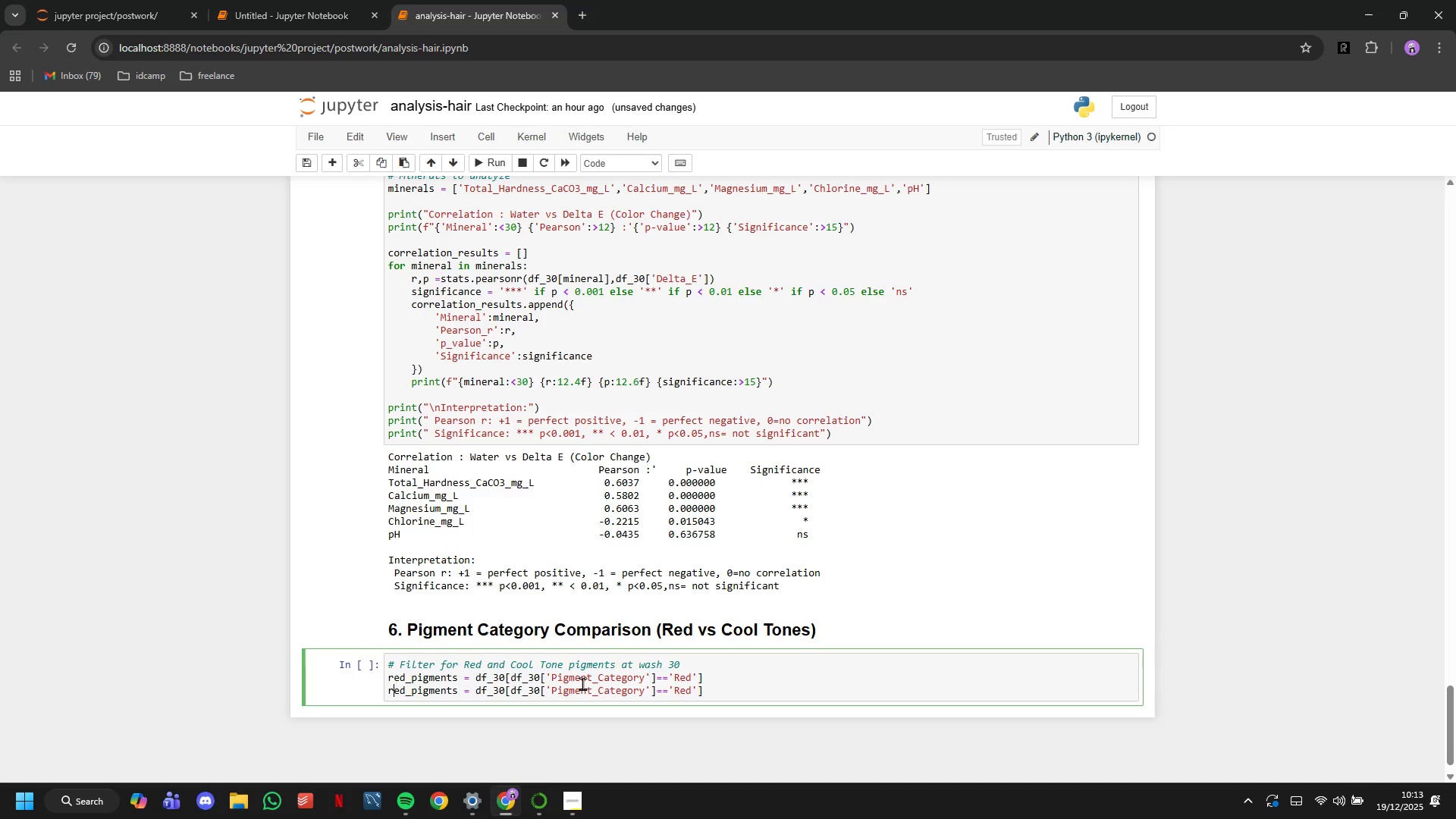 
key(ArrowRight)
 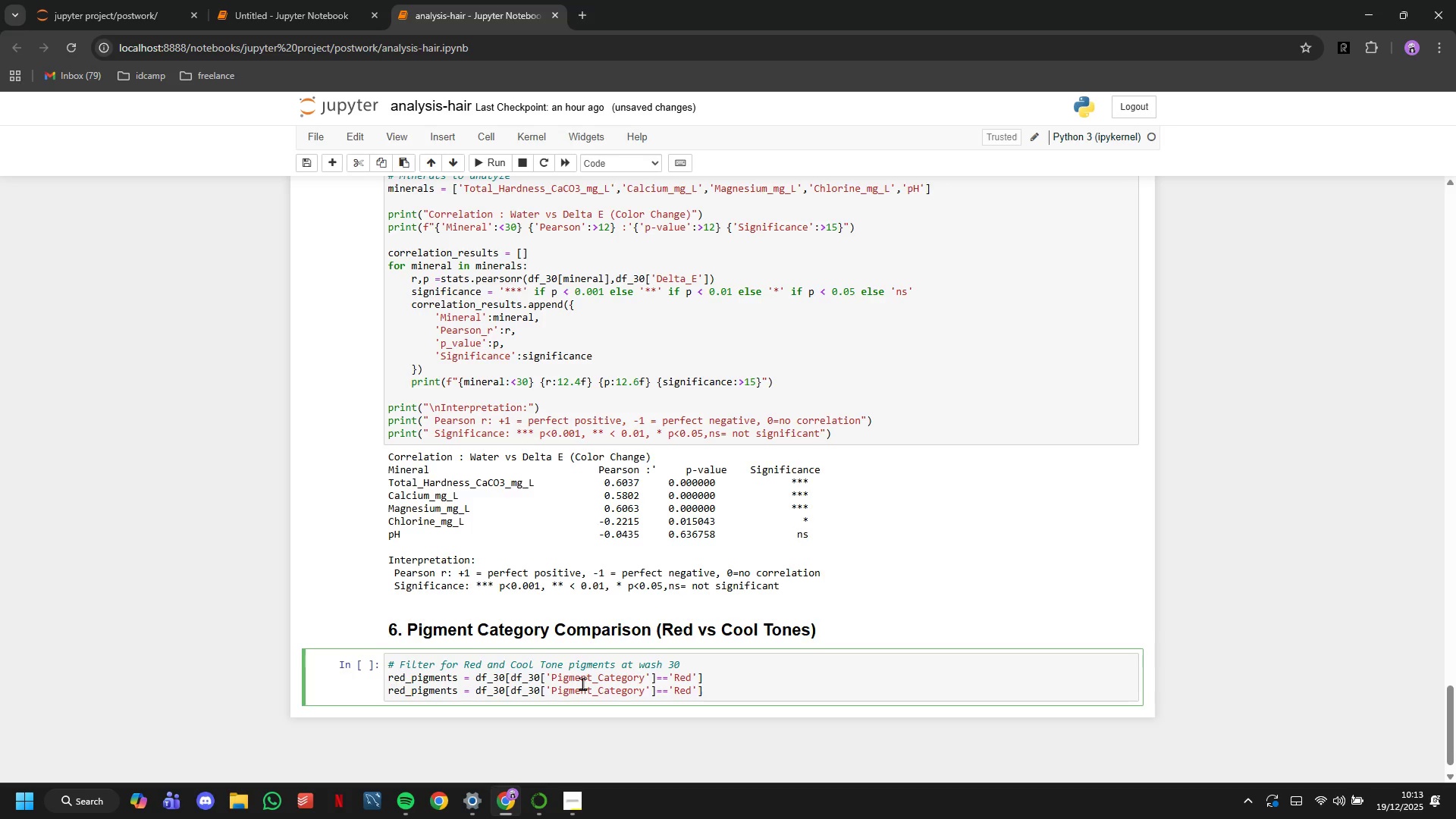 
key(ArrowRight)
 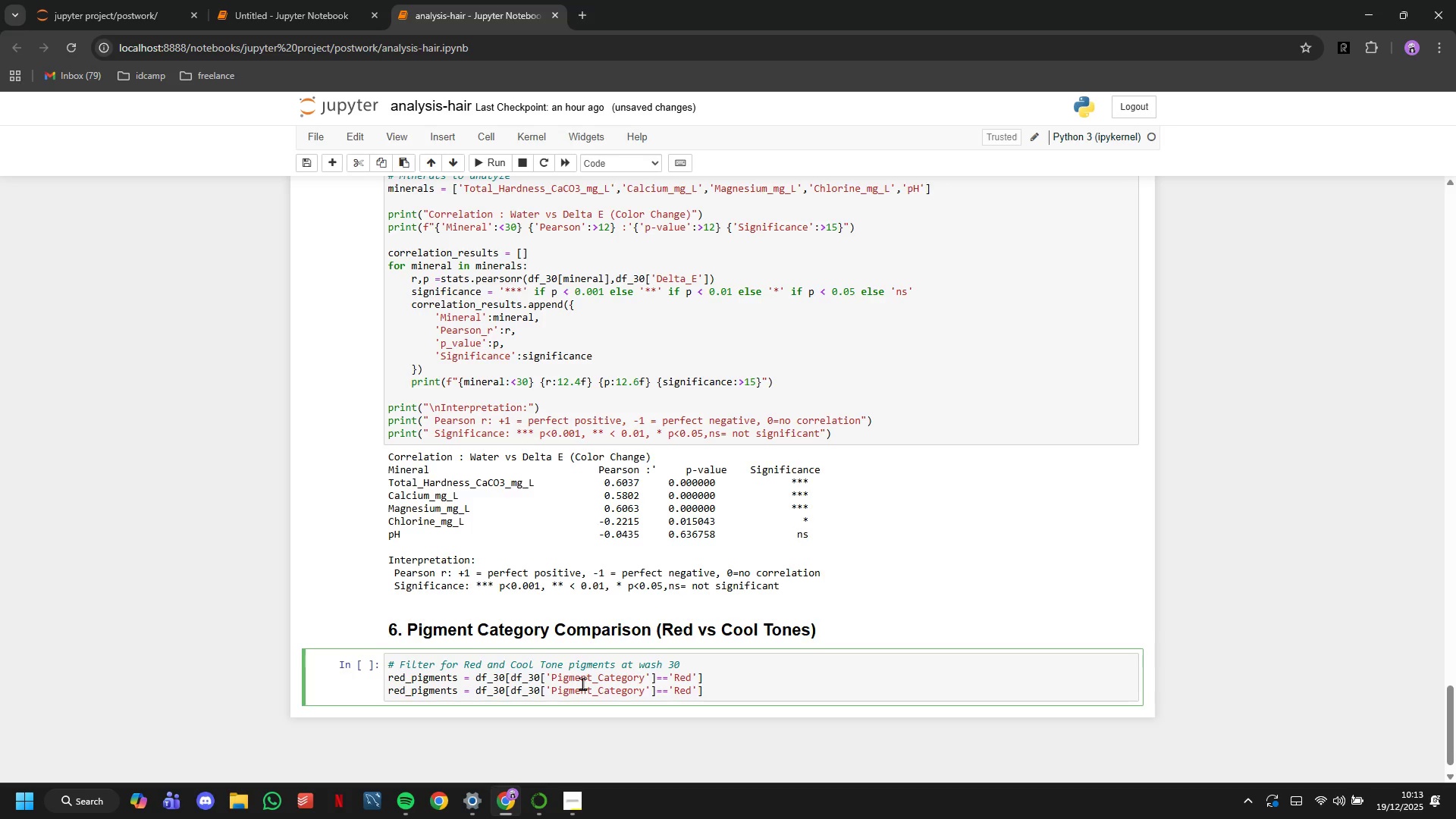 
key(Backspace)
 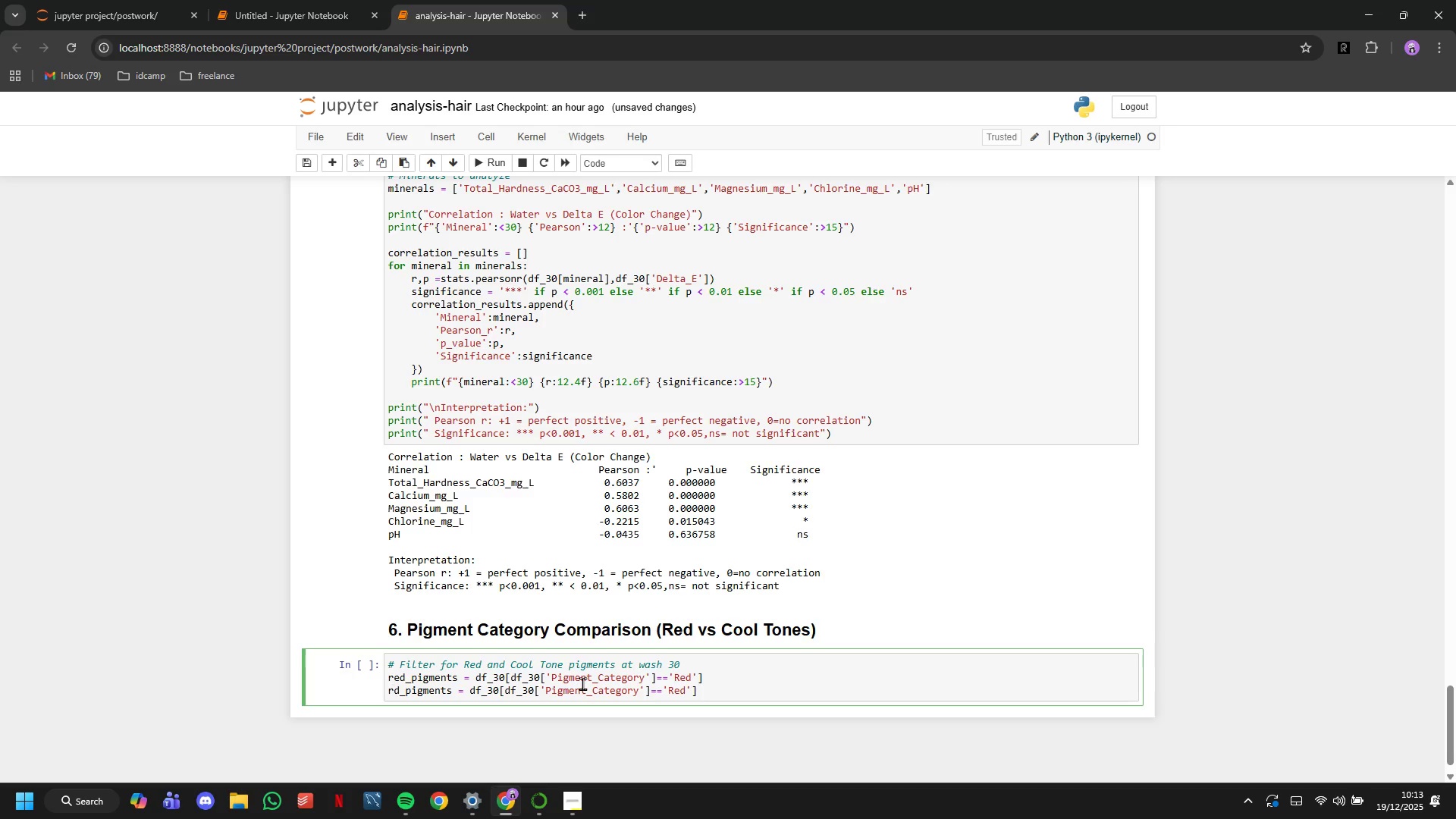 
key(ArrowRight)
 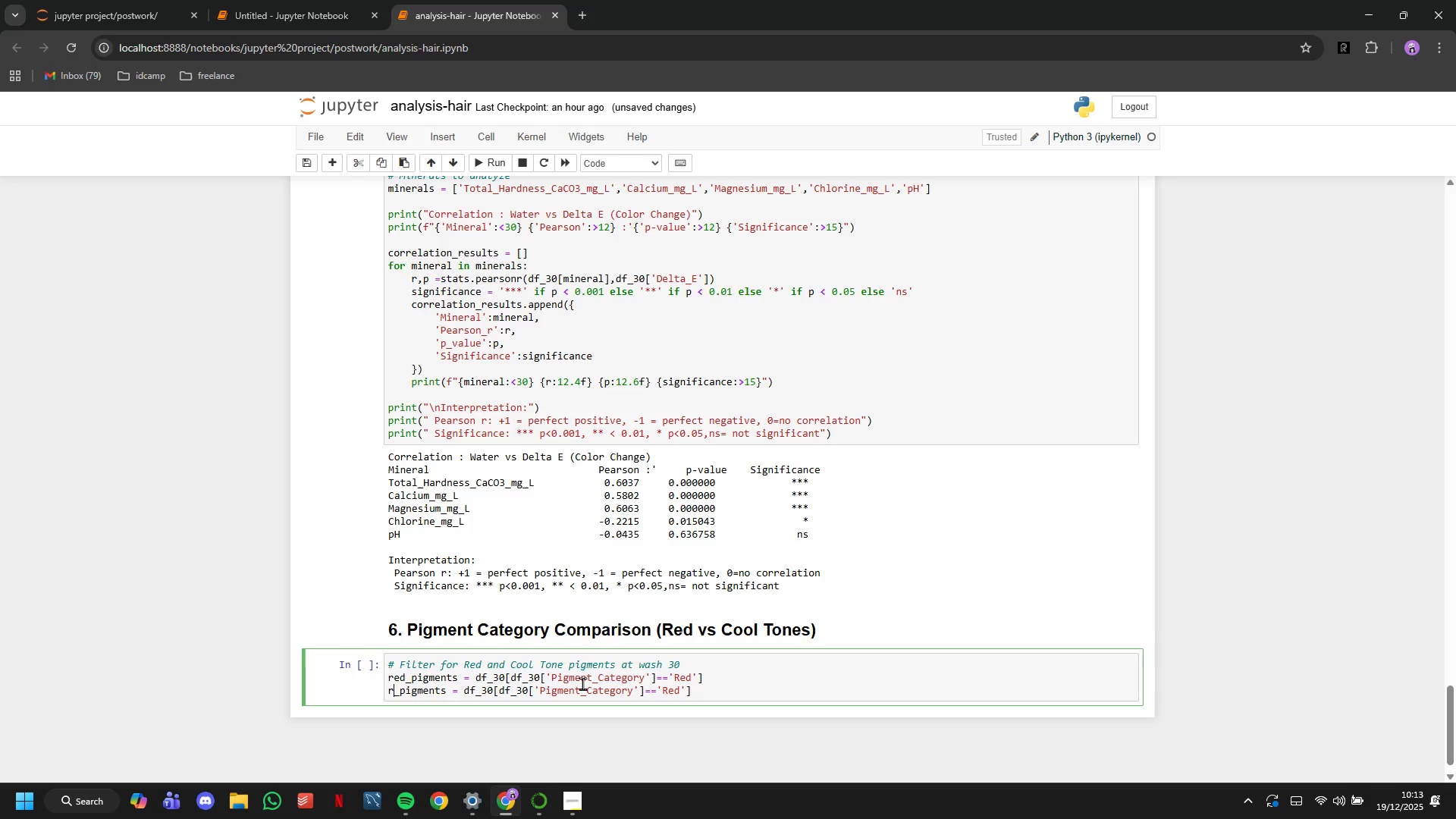 
key(Backspace)
key(Backspace)
type(cool)
 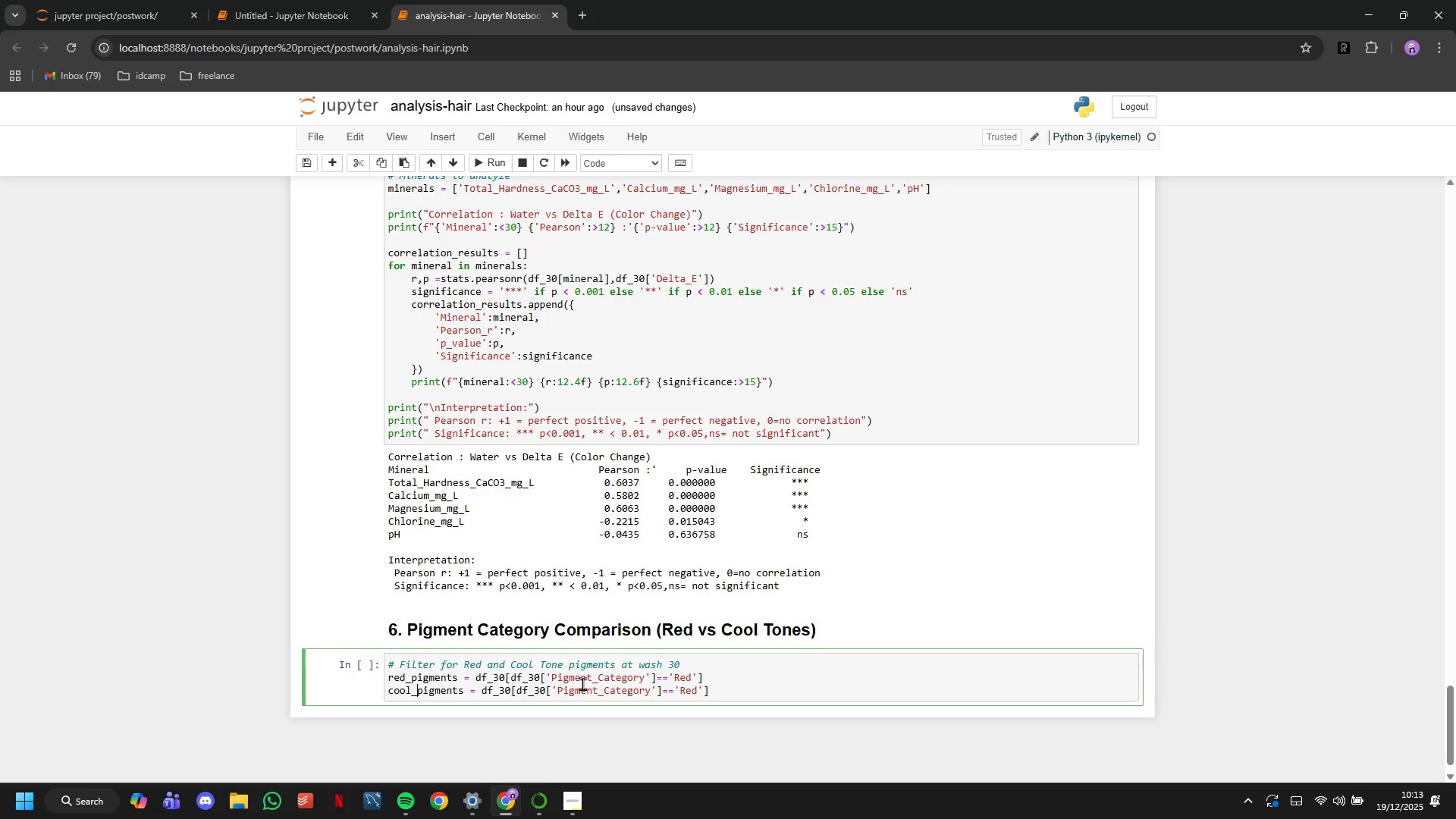 
hold_key(key=ArrowRight, duration=1.51)
 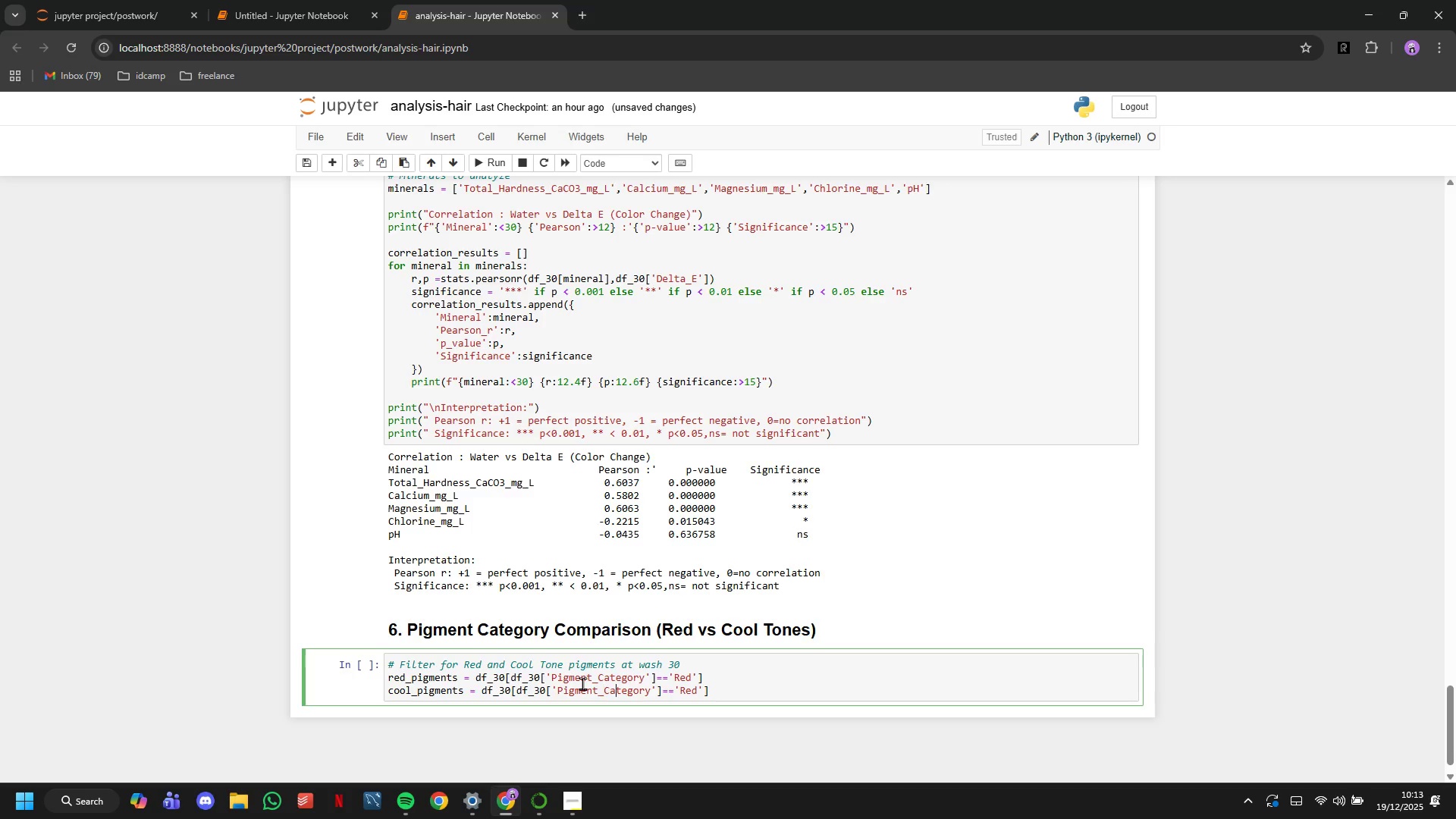 
key(ArrowRight)
 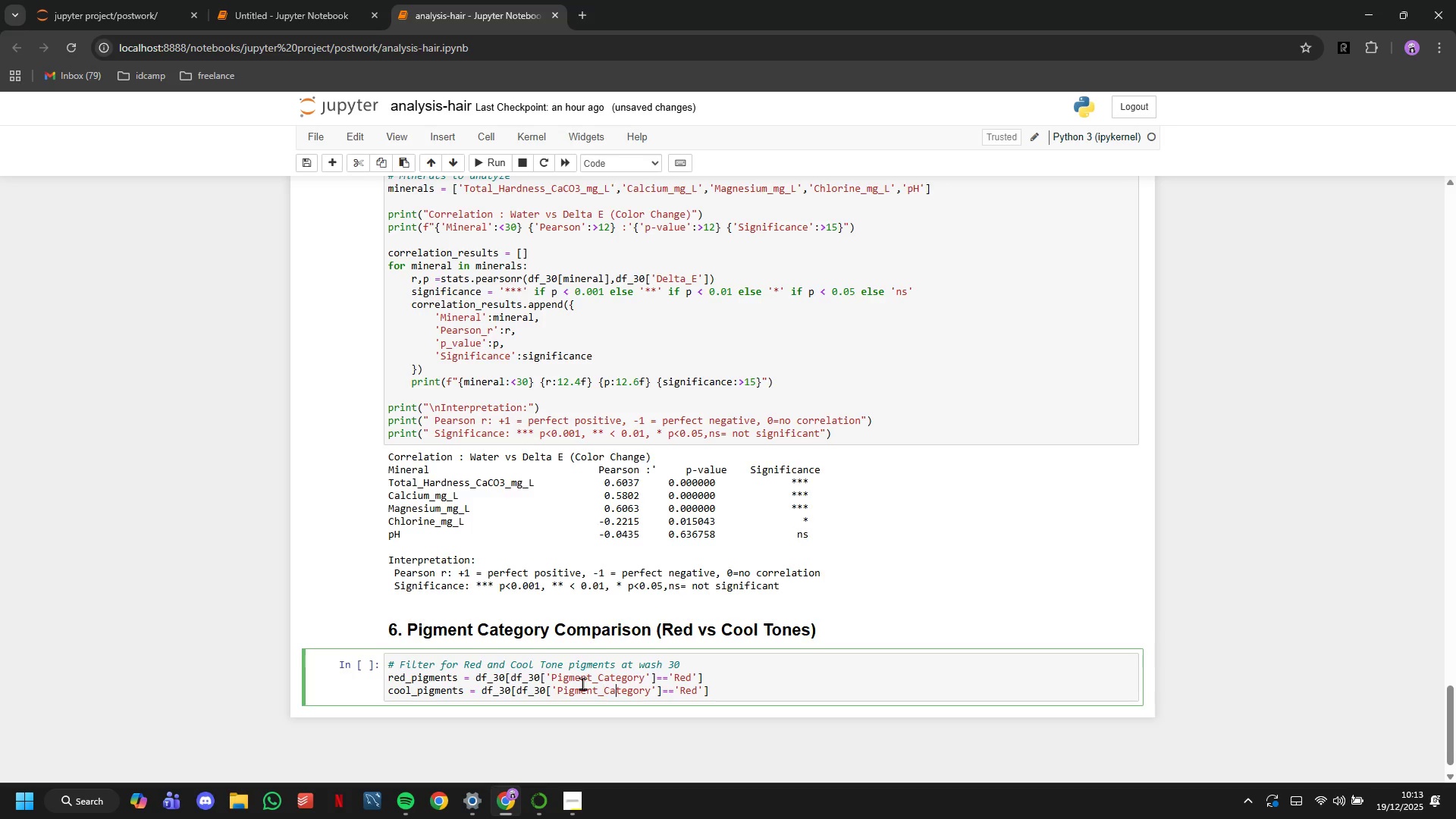 
key(ArrowRight)
 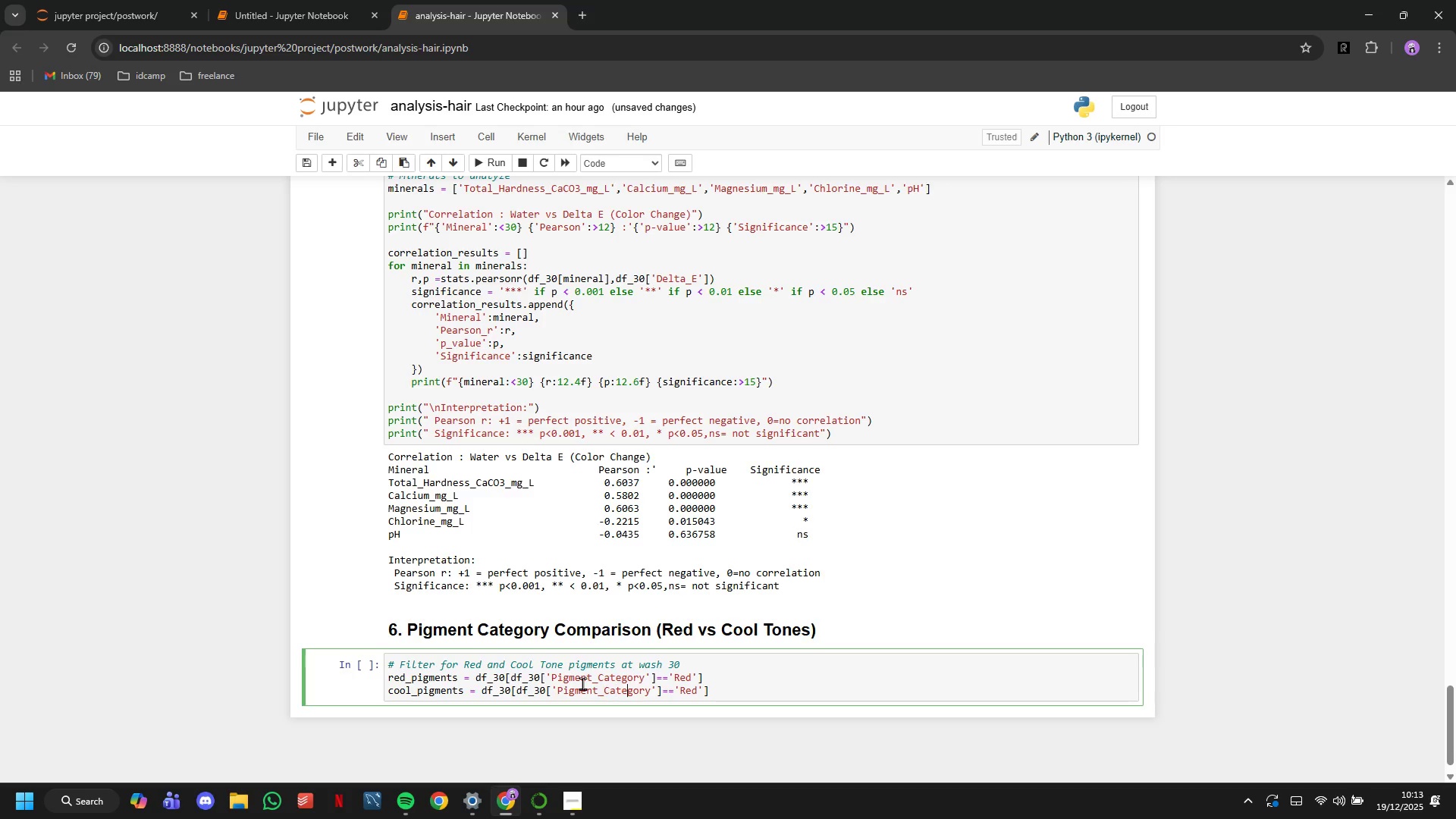 
key(ArrowRight)
 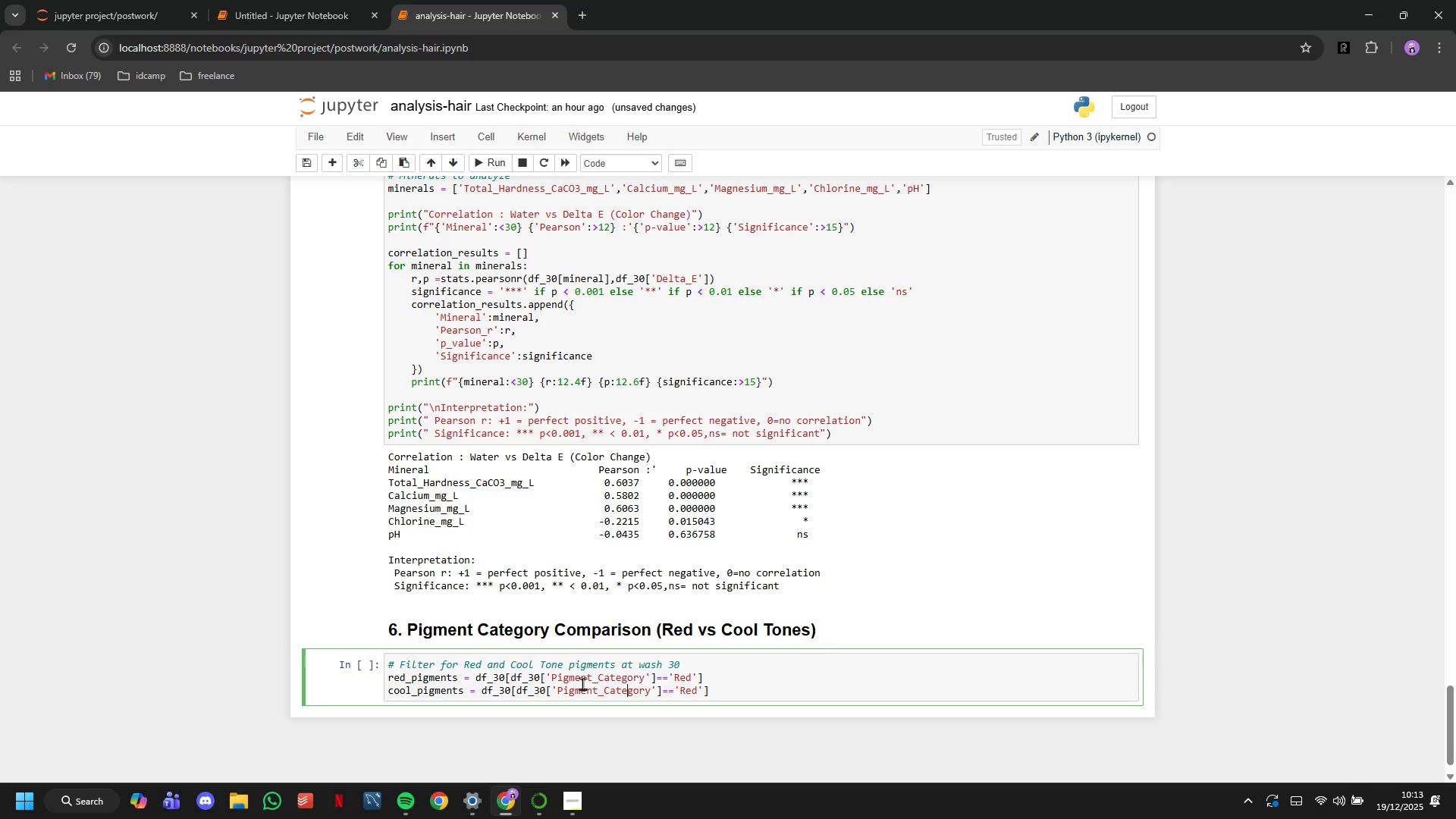 
key(ArrowRight)
 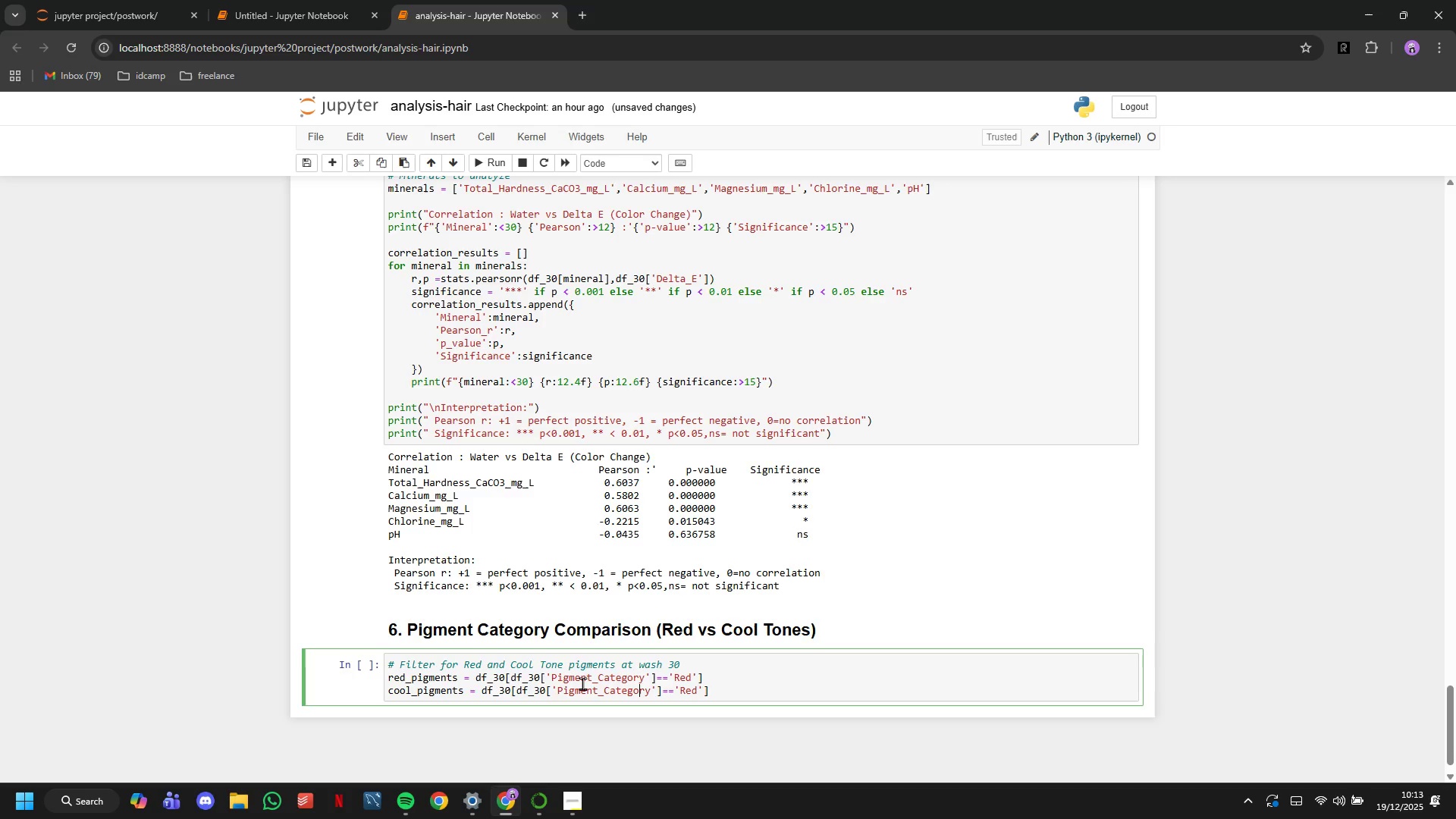 
key(ArrowRight)
 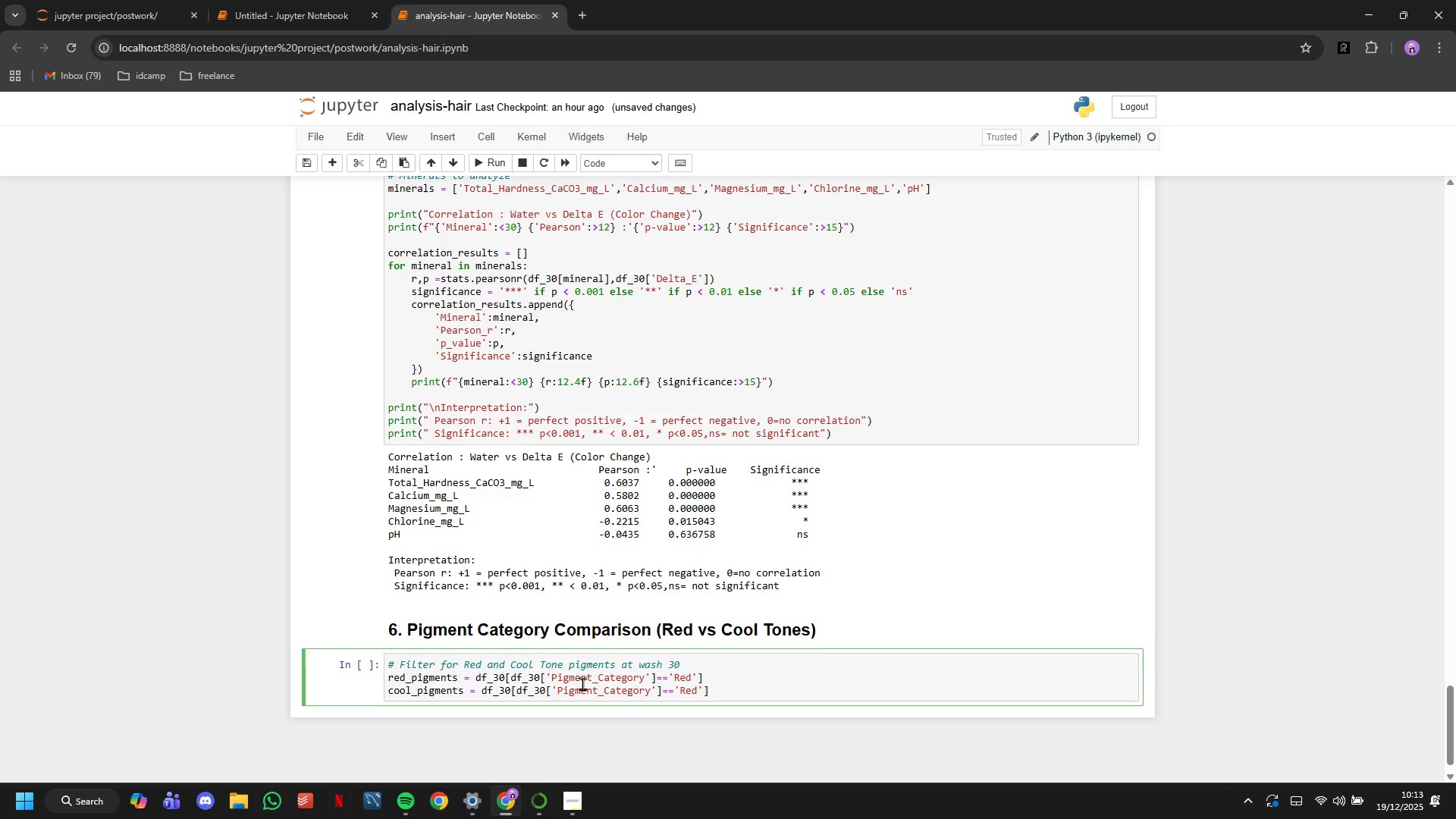 
hold_key(key=ArrowRight, duration=0.75)
 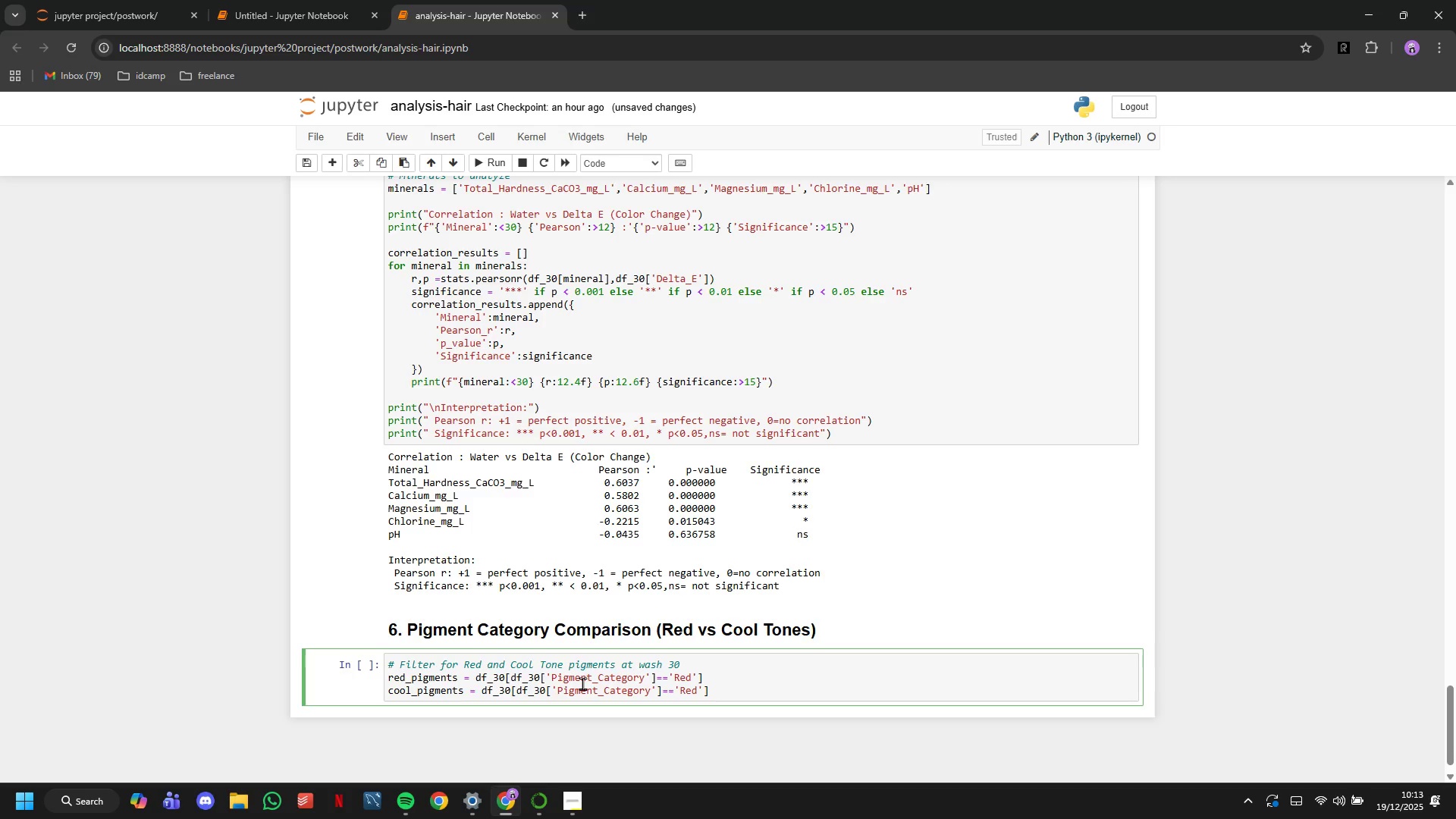 
key(Backspace)
key(Backspace)
key(Backspace)
type(CO)
key(Backspace)
type(ool Tone)
 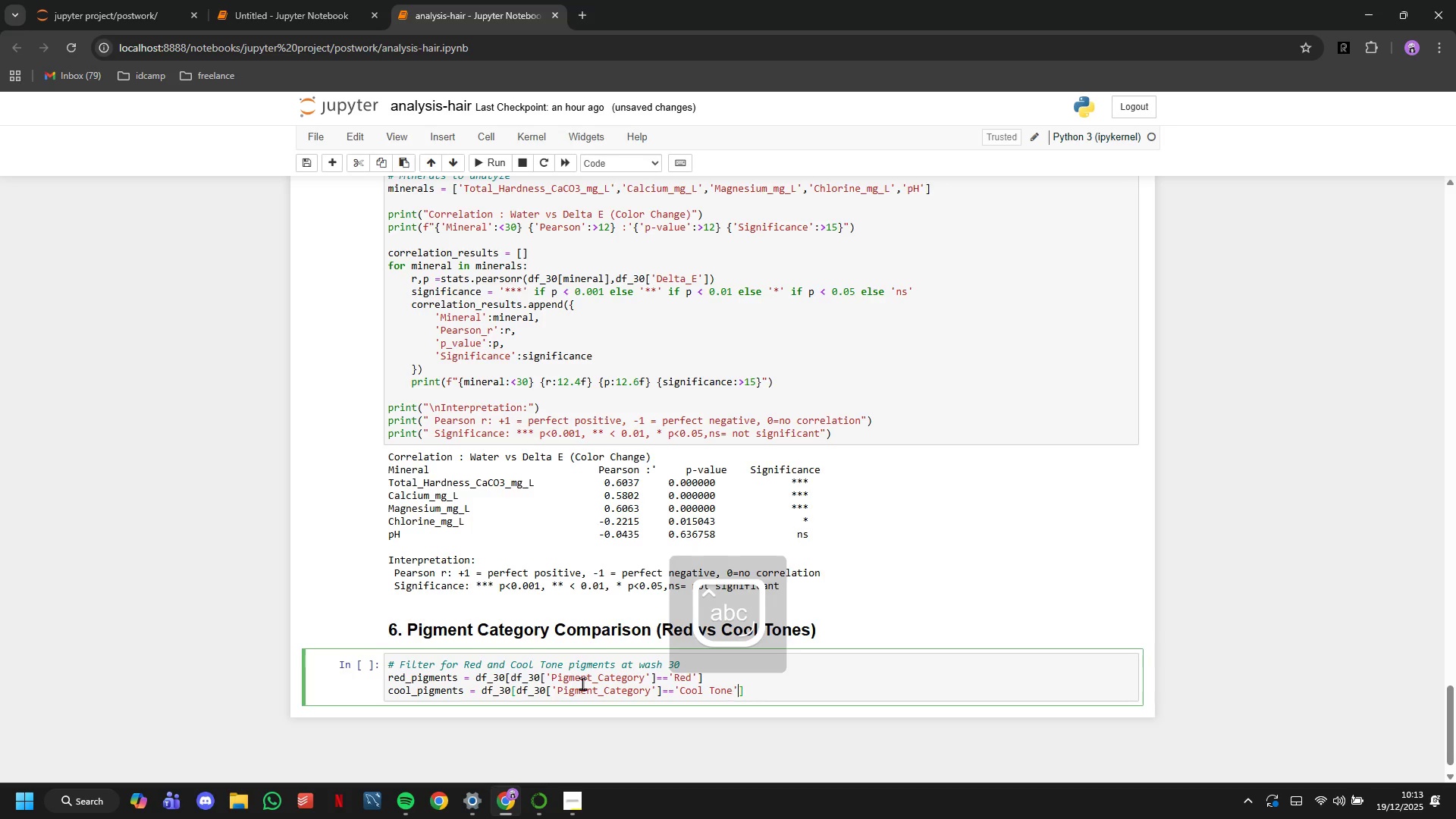 
key(ArrowRight)
 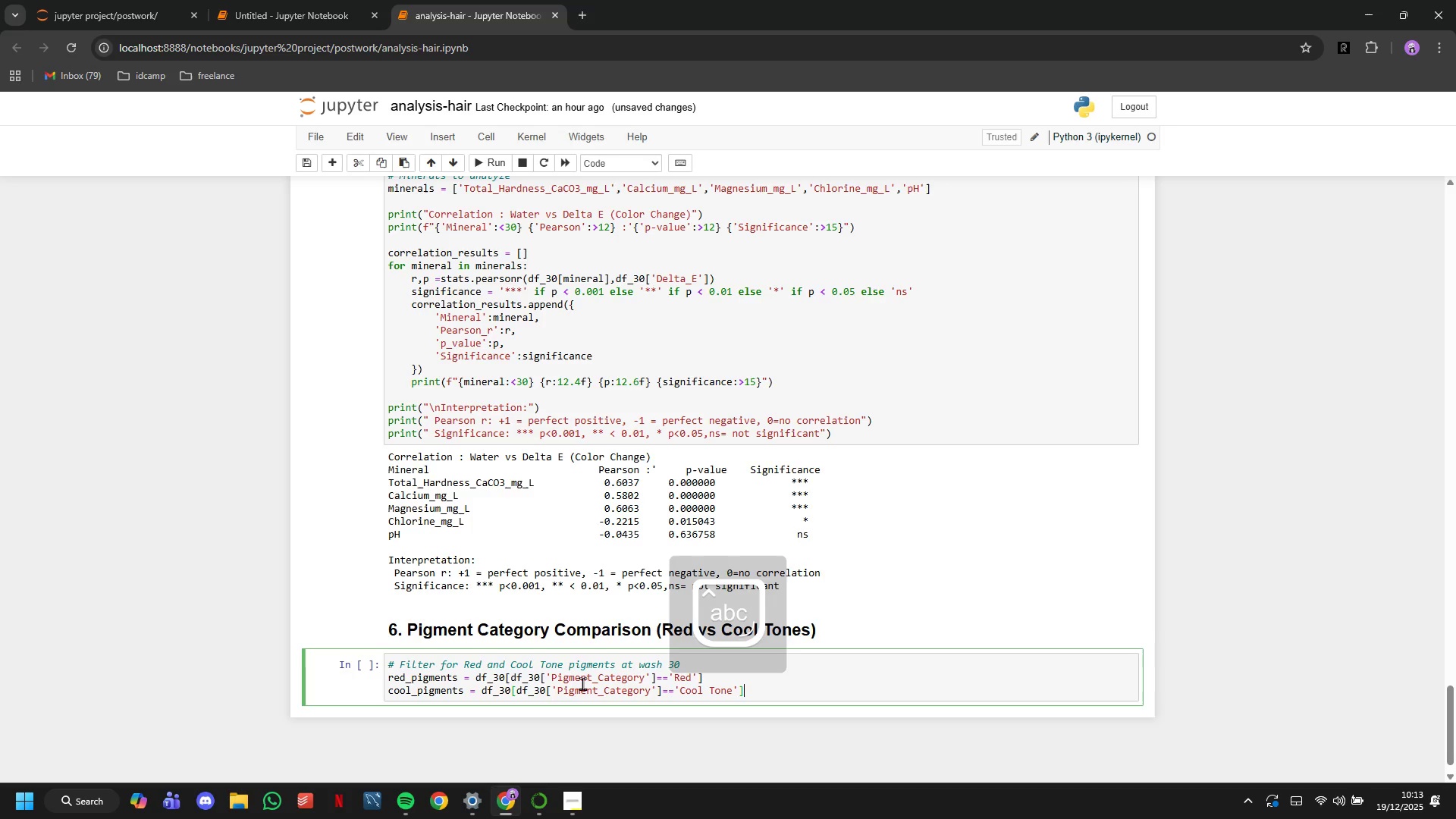 
key(ArrowRight)
 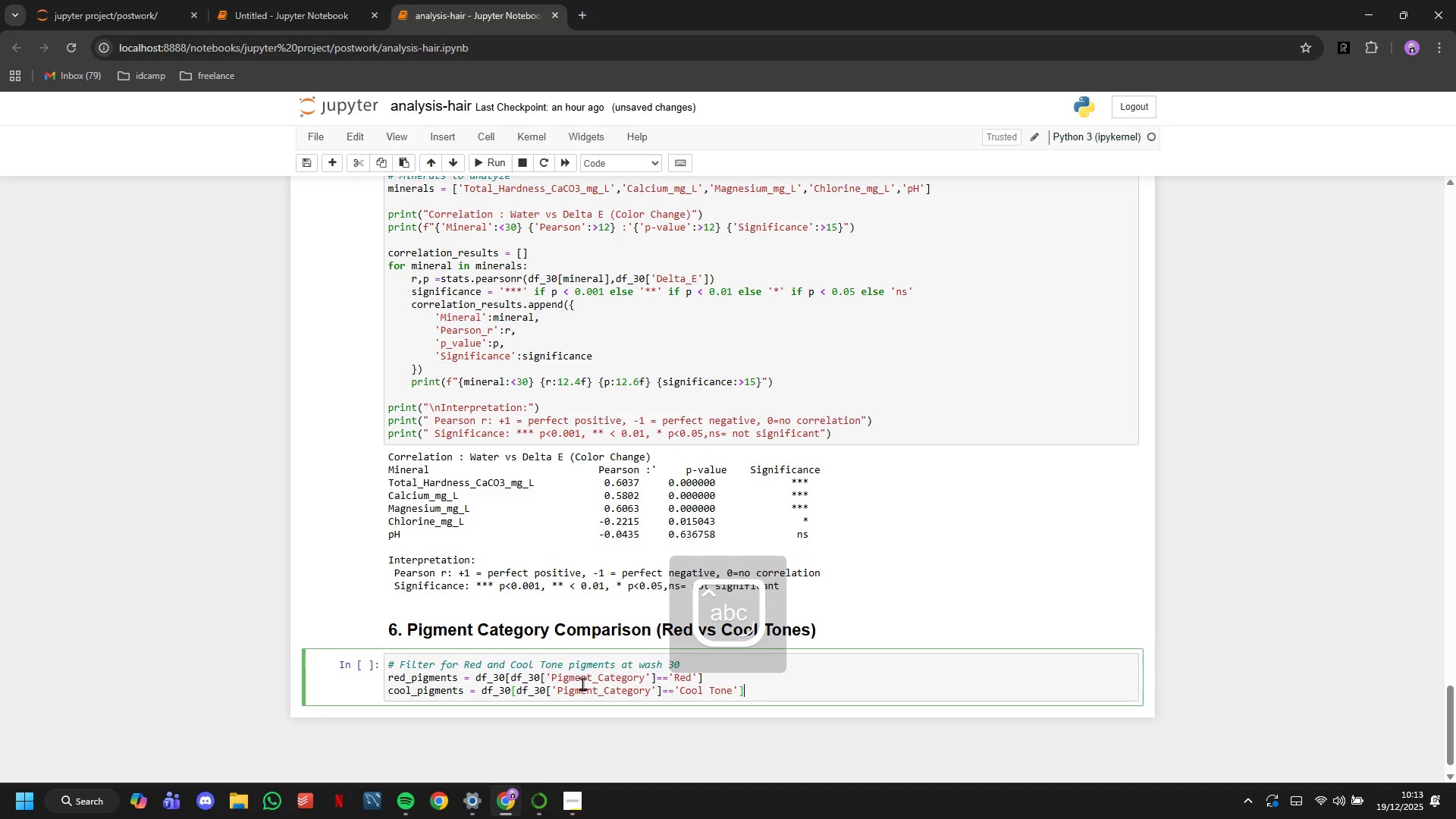 
key(Enter)
 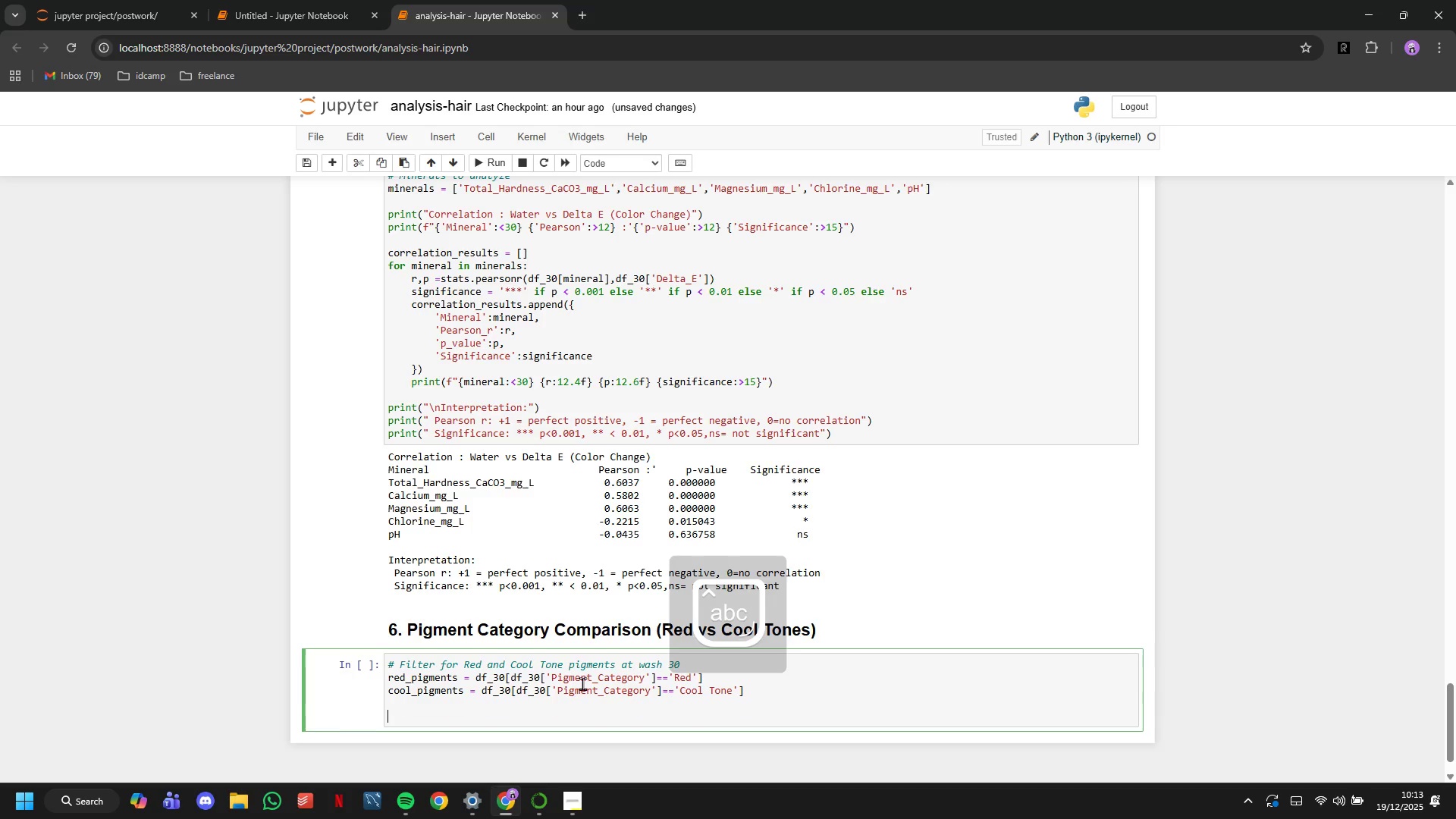 
key(Enter)
 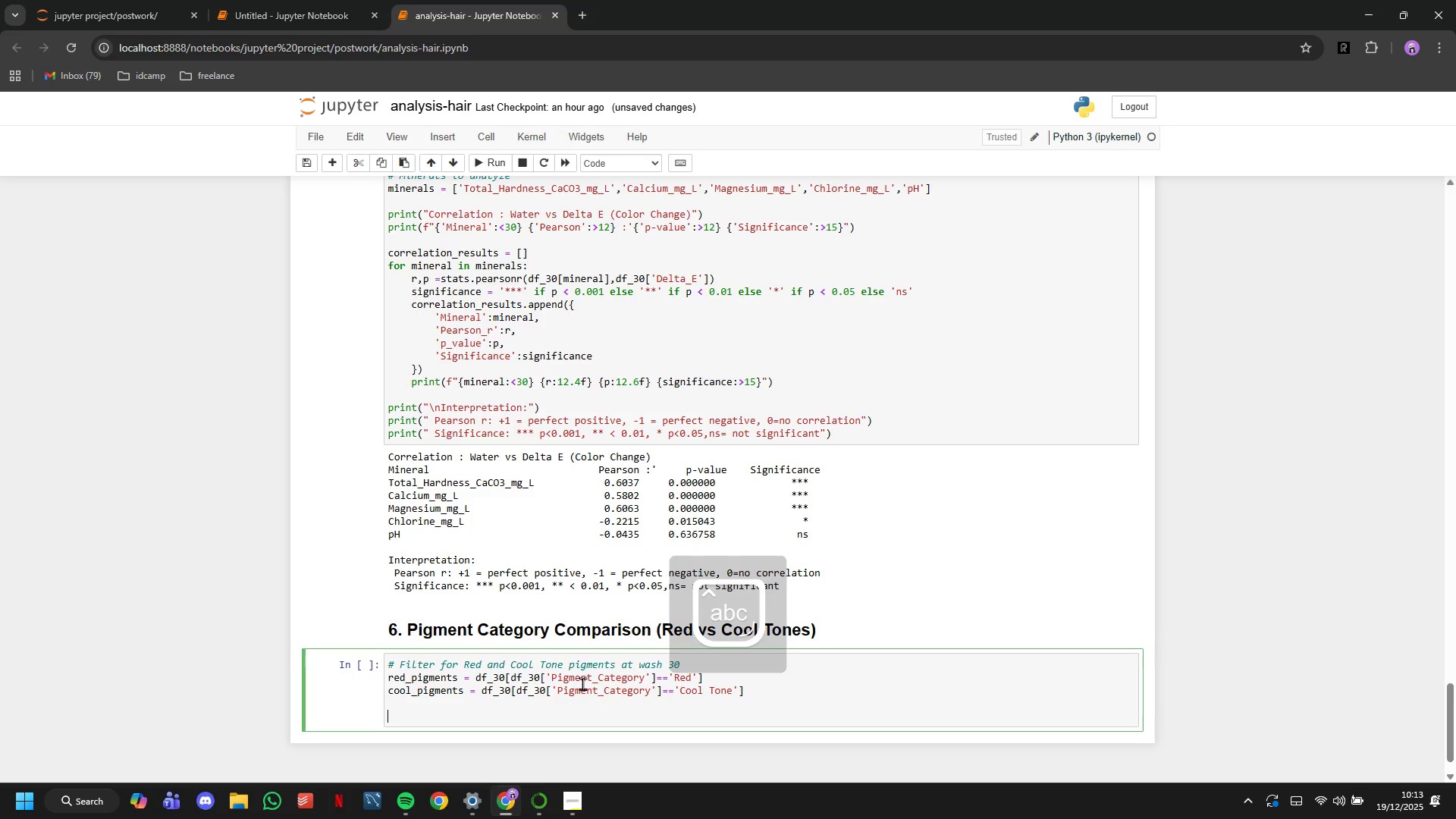 
type(print(:=)
key(Backspace)
key(Backspace)
type("Red Pigments: Calcium Carbonate vs Delta E )
 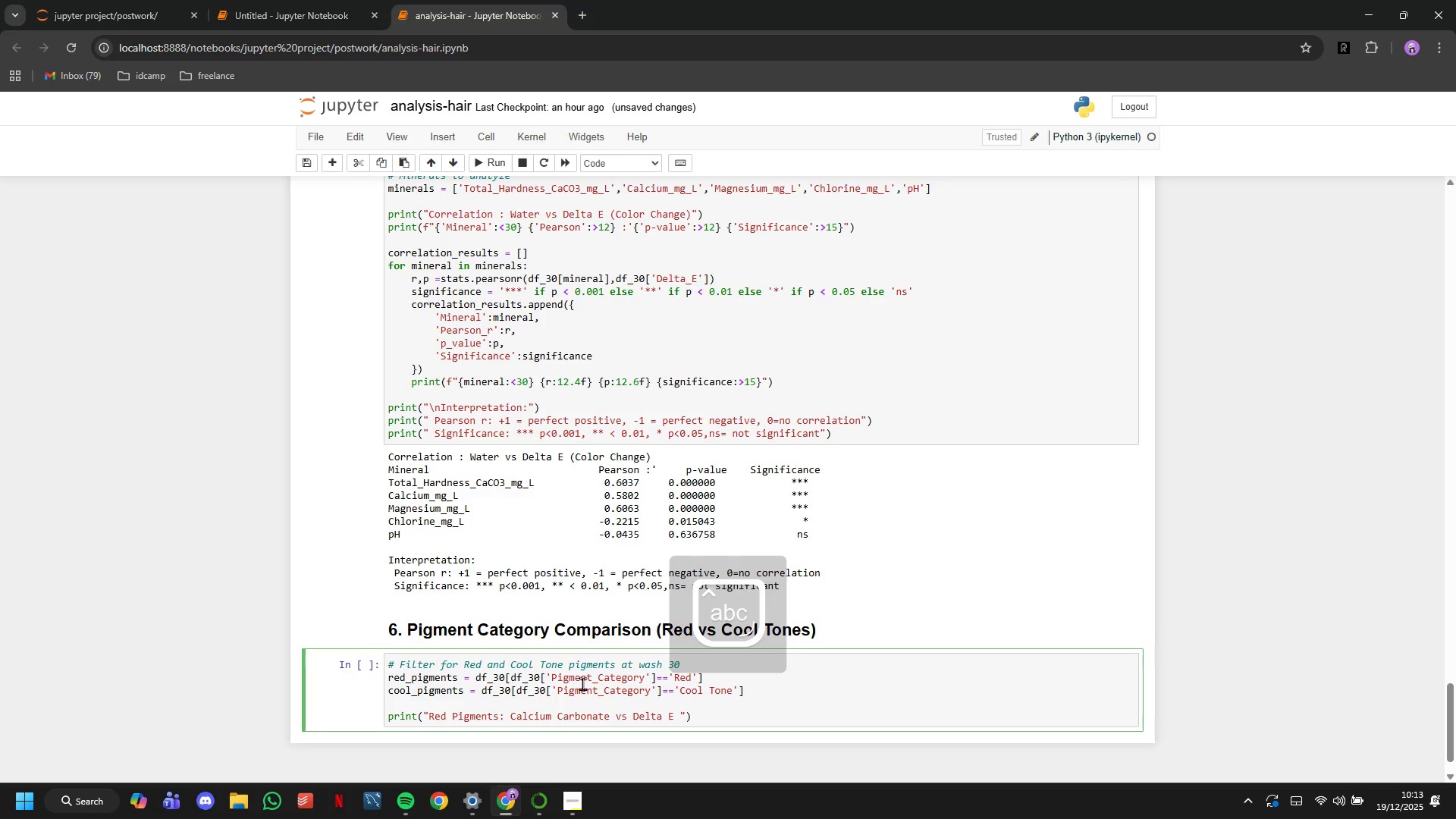 
key(ArrowRight)
 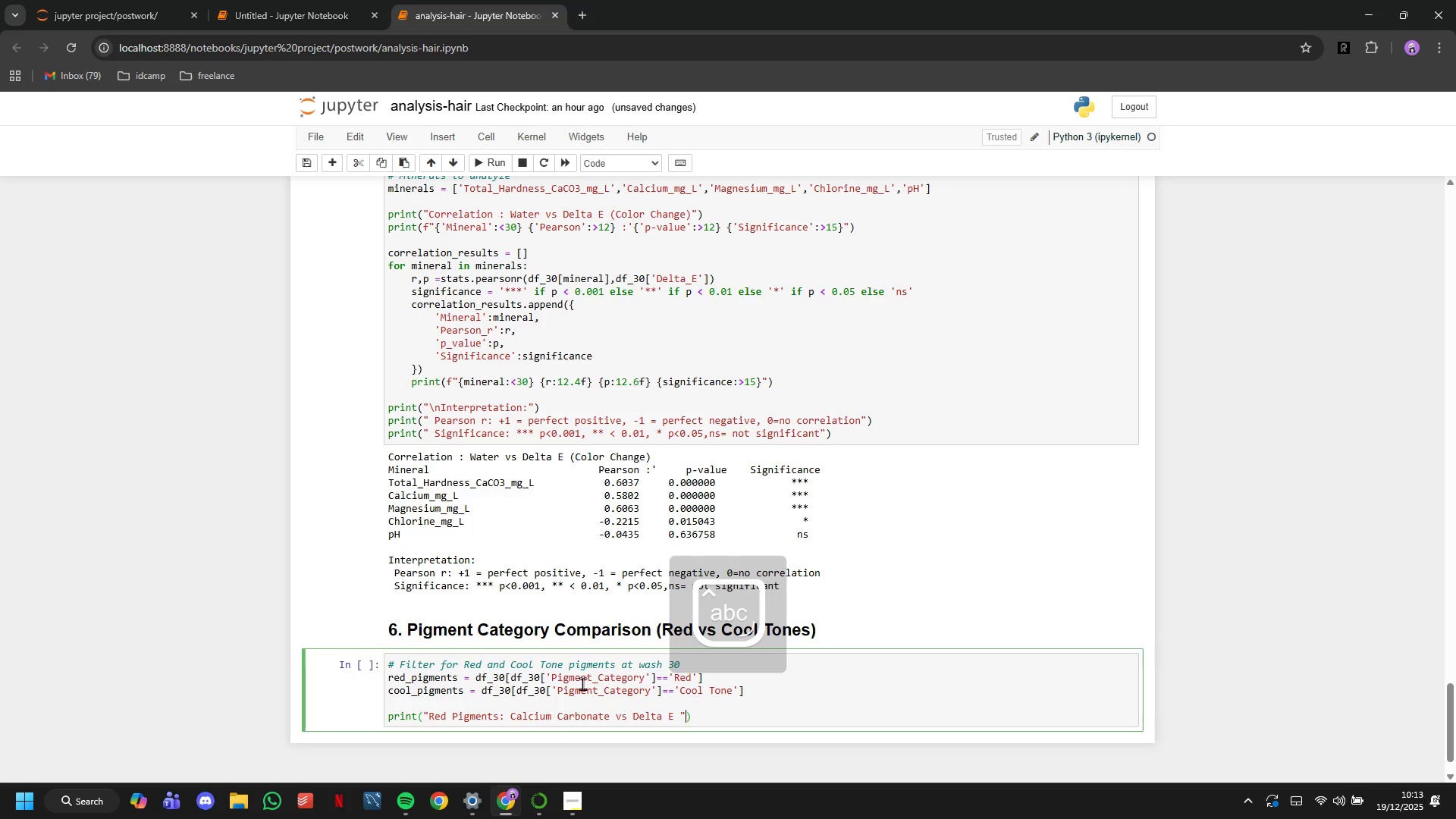 
key(ArrowRight)
 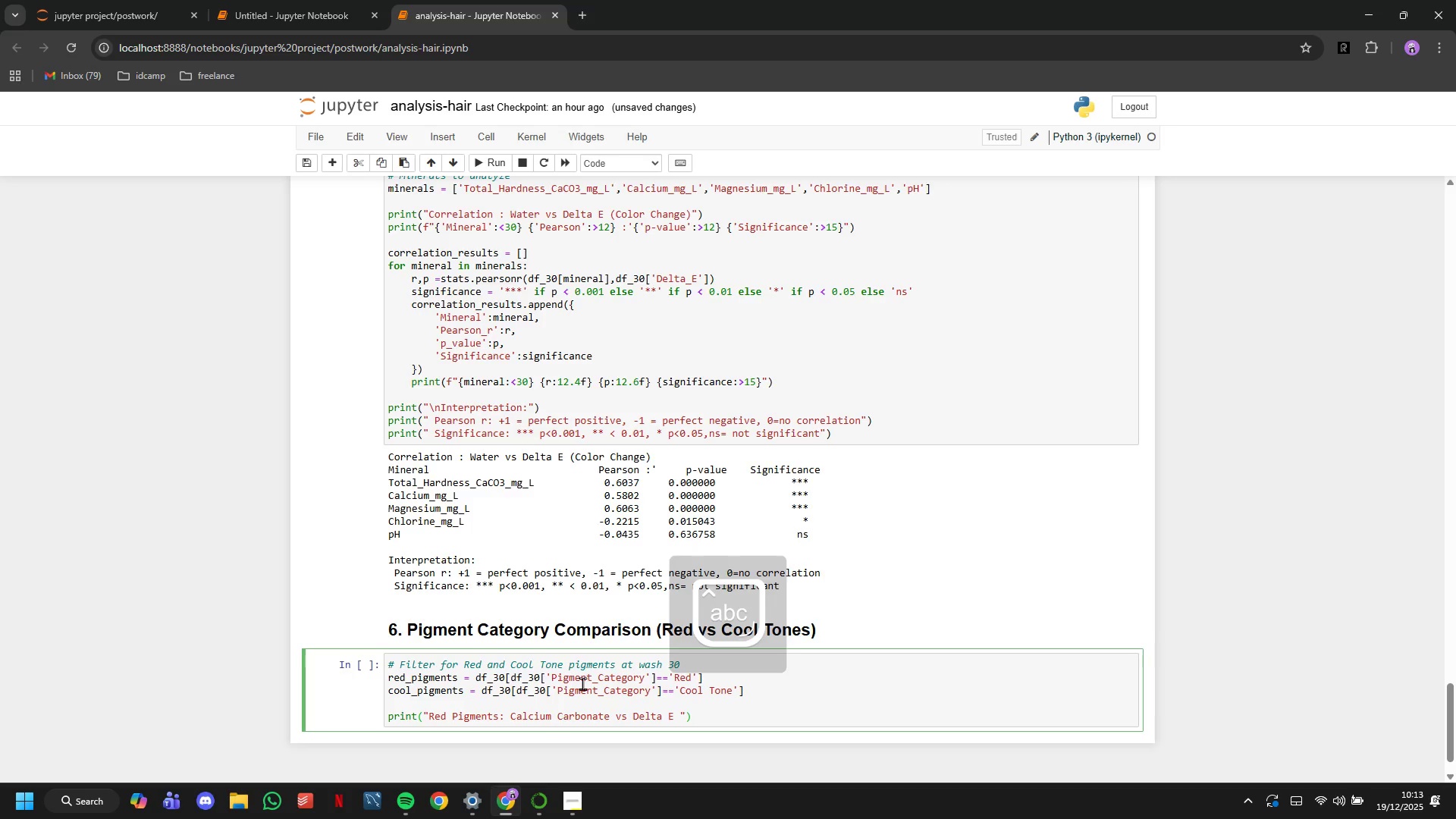 
key(Enter)
 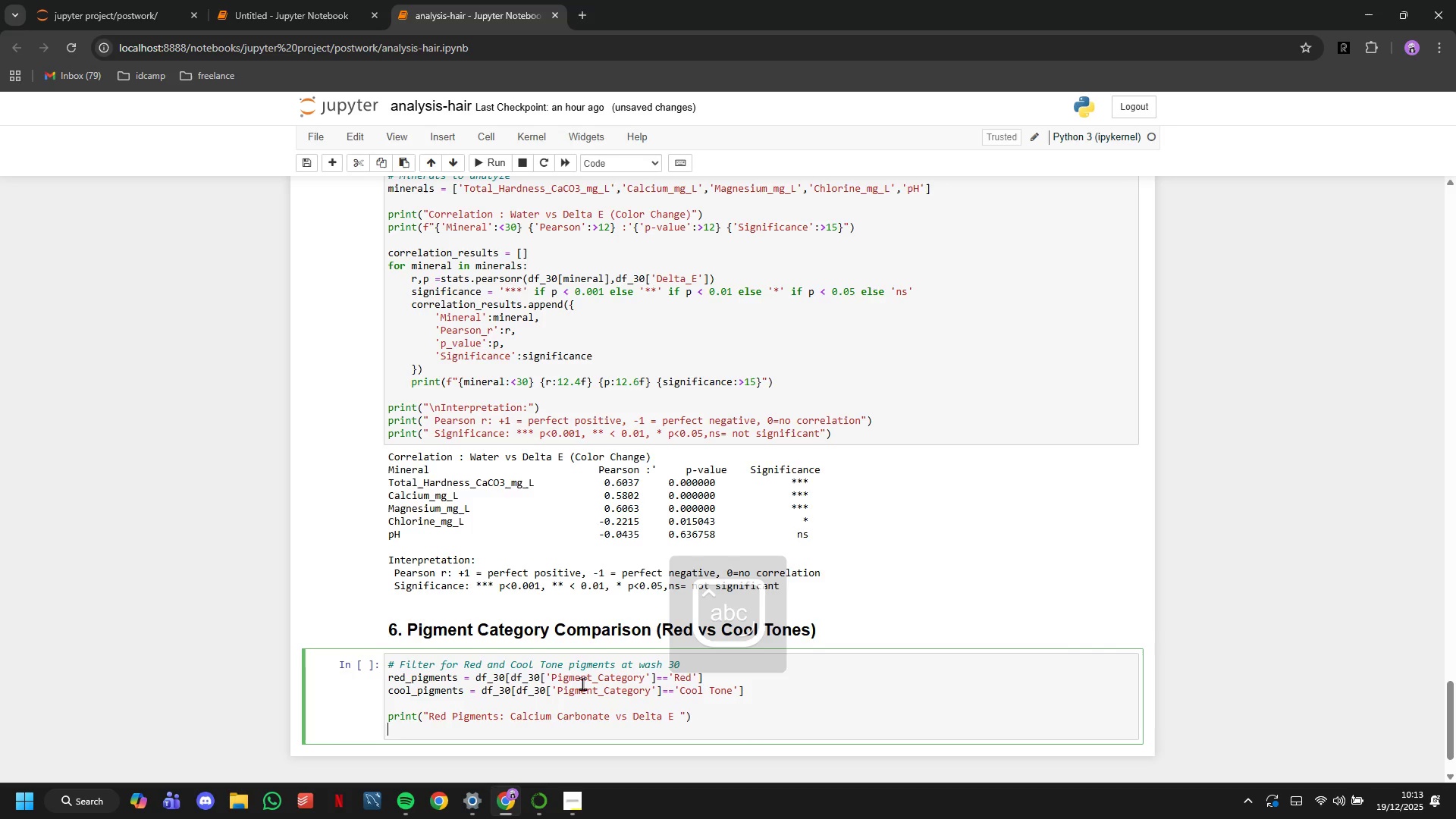 
type(r_red, p_red -)
key(Backspace)
type(= stats,)
key(Backspace)
type(.pearson4)
key(Backspace)
type(4)
key(Backspace)
type(r(t)
key(Backspace)
type(red_pigments['Total_Hardness_CaCO3_mg_L)
 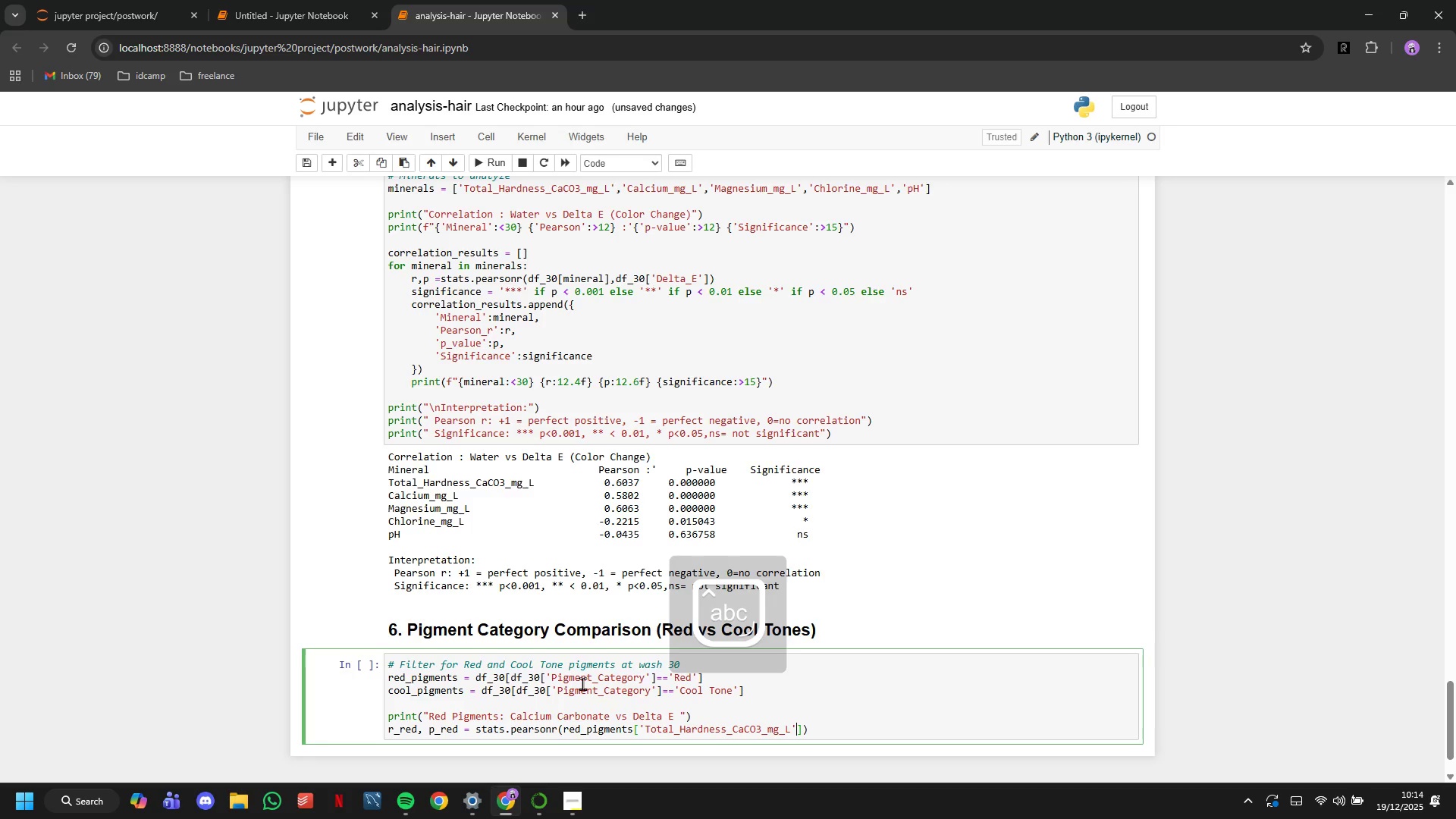 
 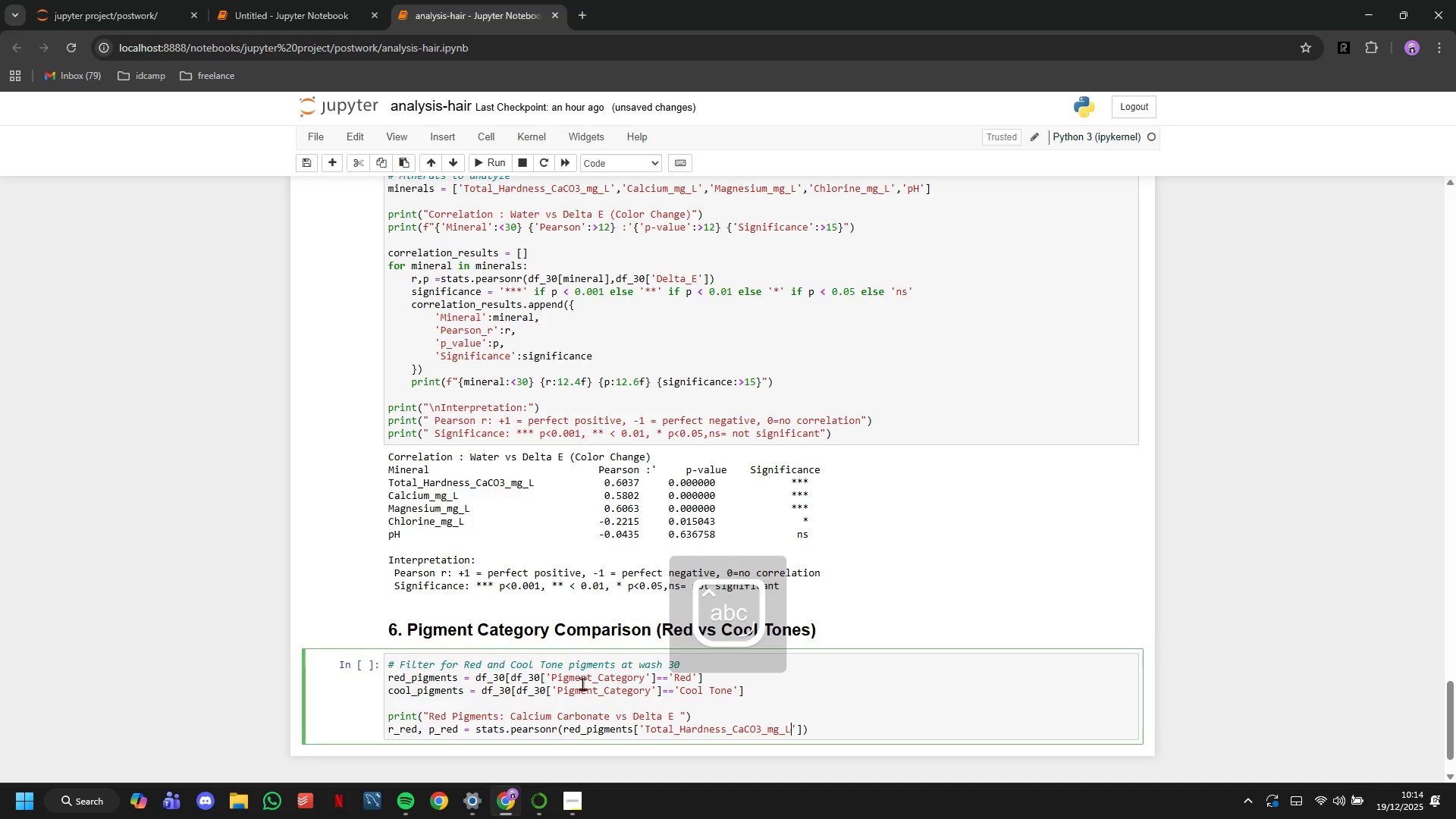 
key(ArrowRight)
 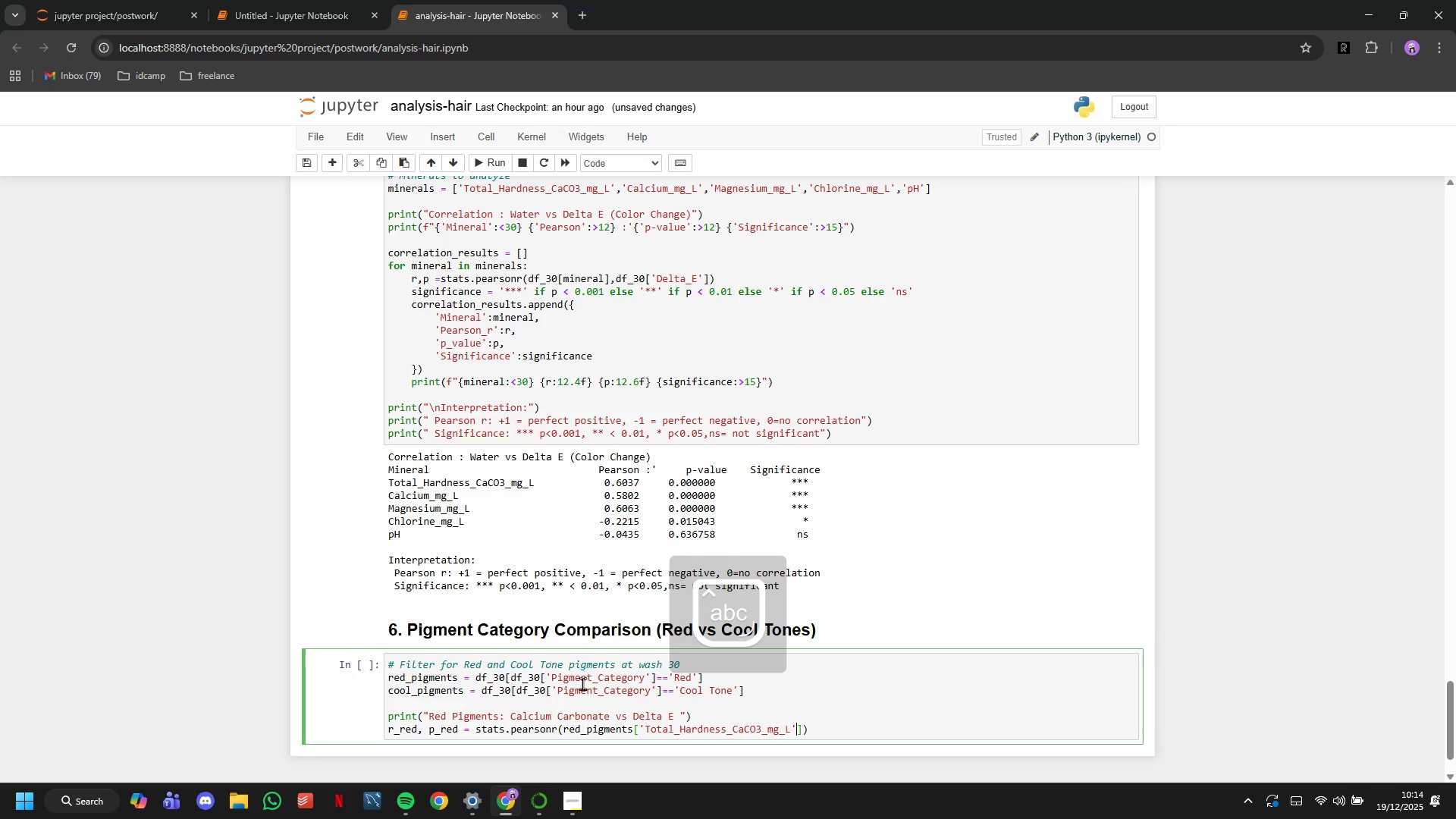 
key(ArrowRight)
 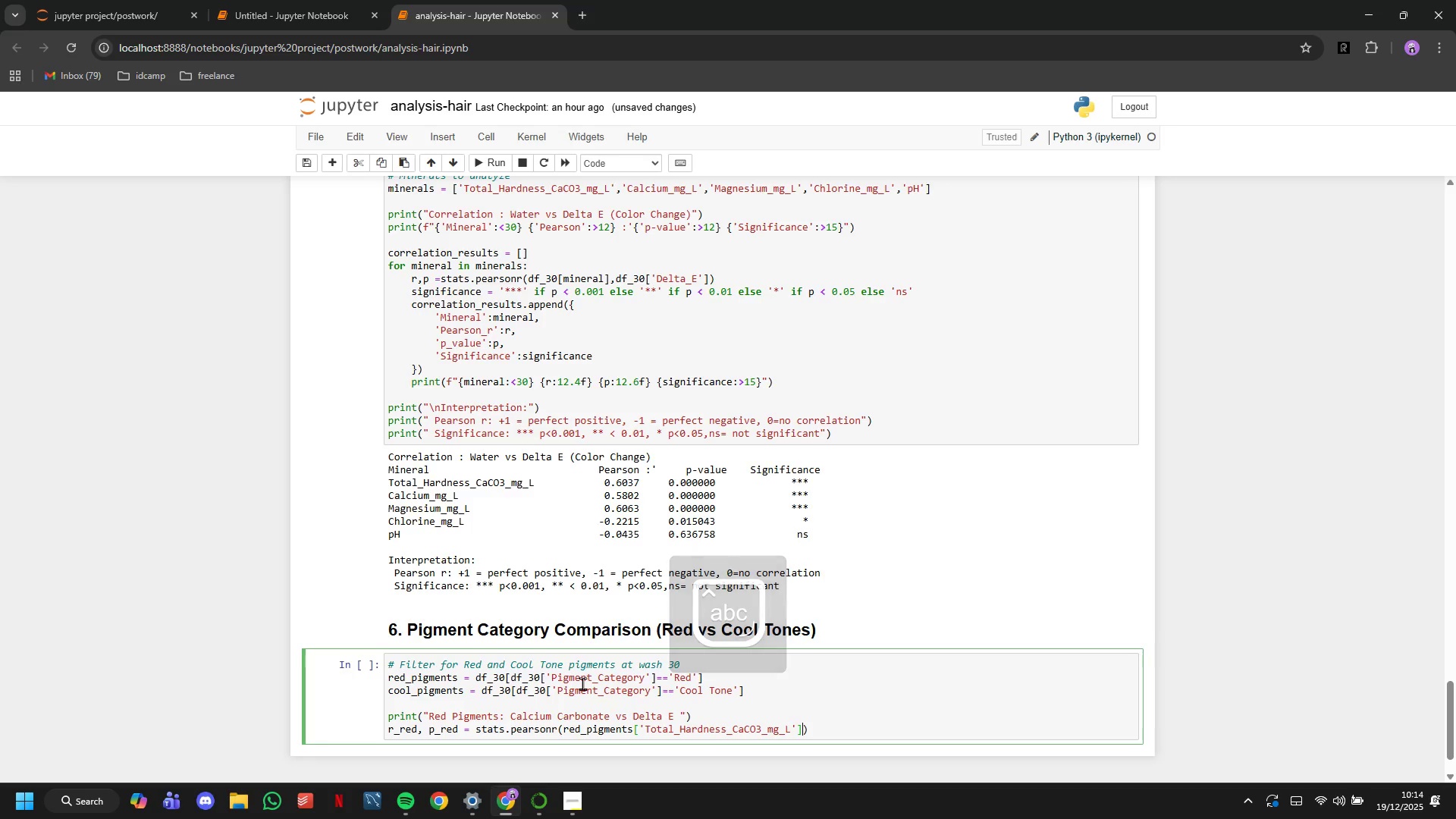 
type(,red_pigments['Delta_E)
 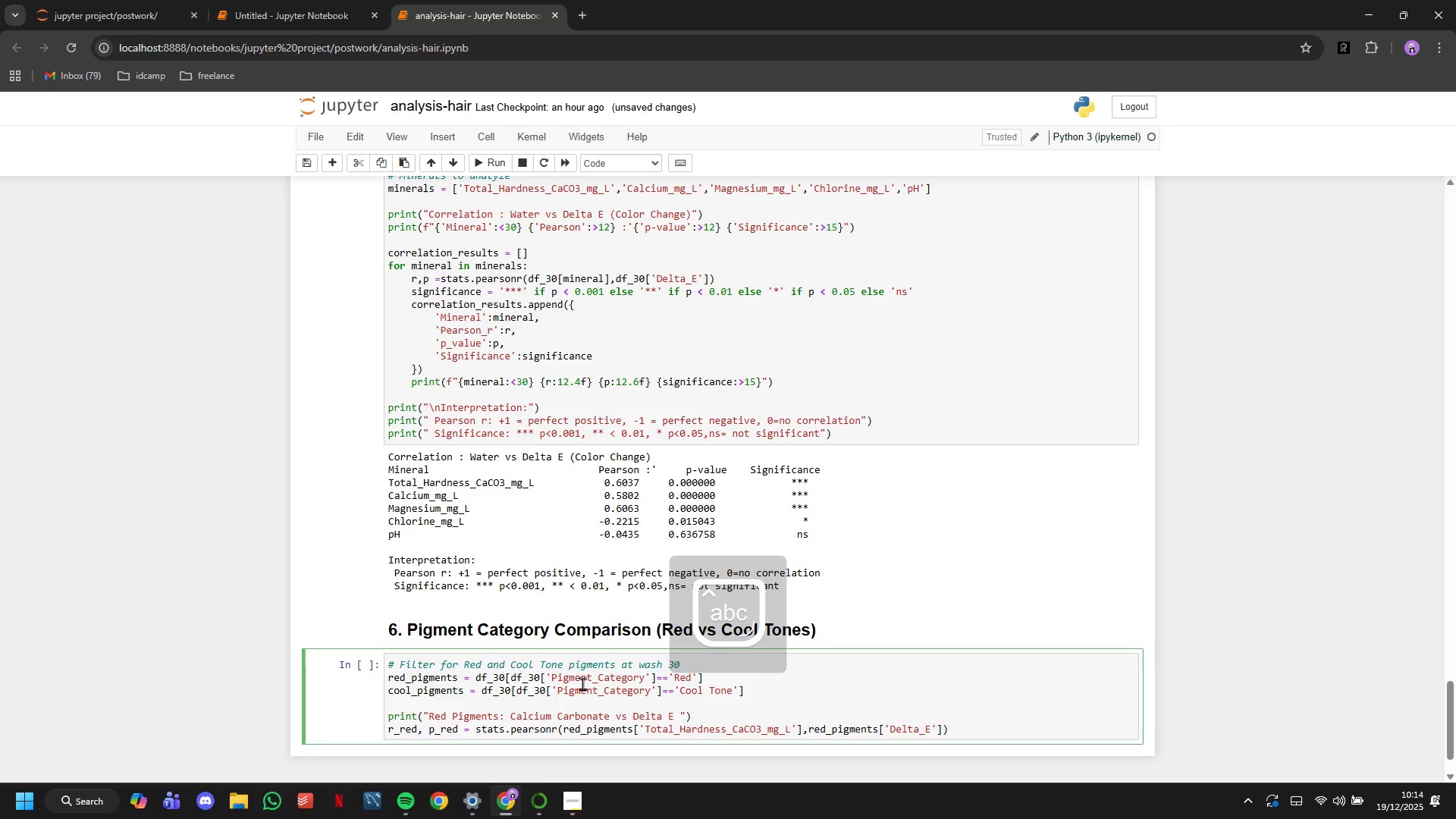 
key(ArrowRight)
 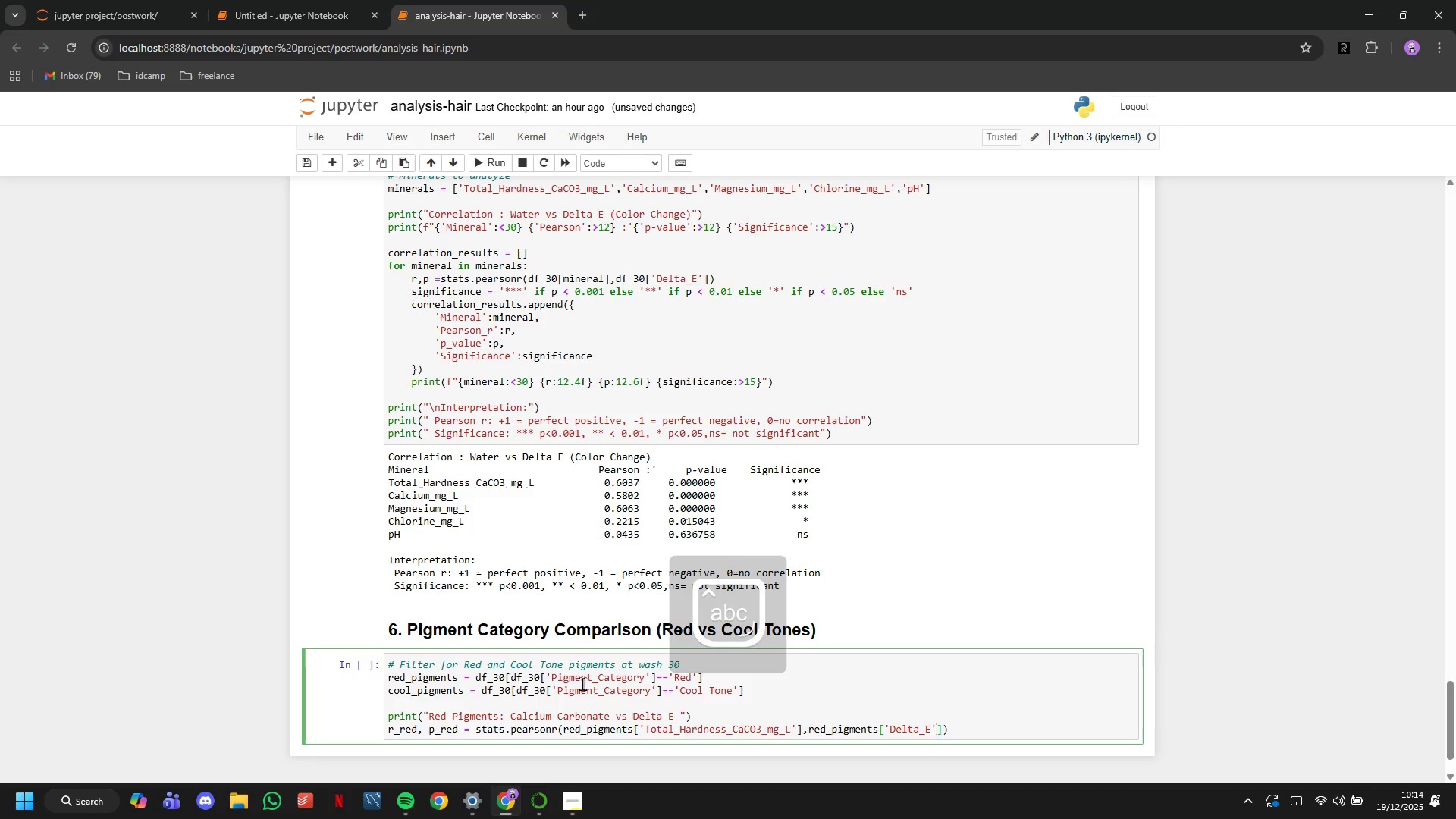 
key(ArrowRight)
 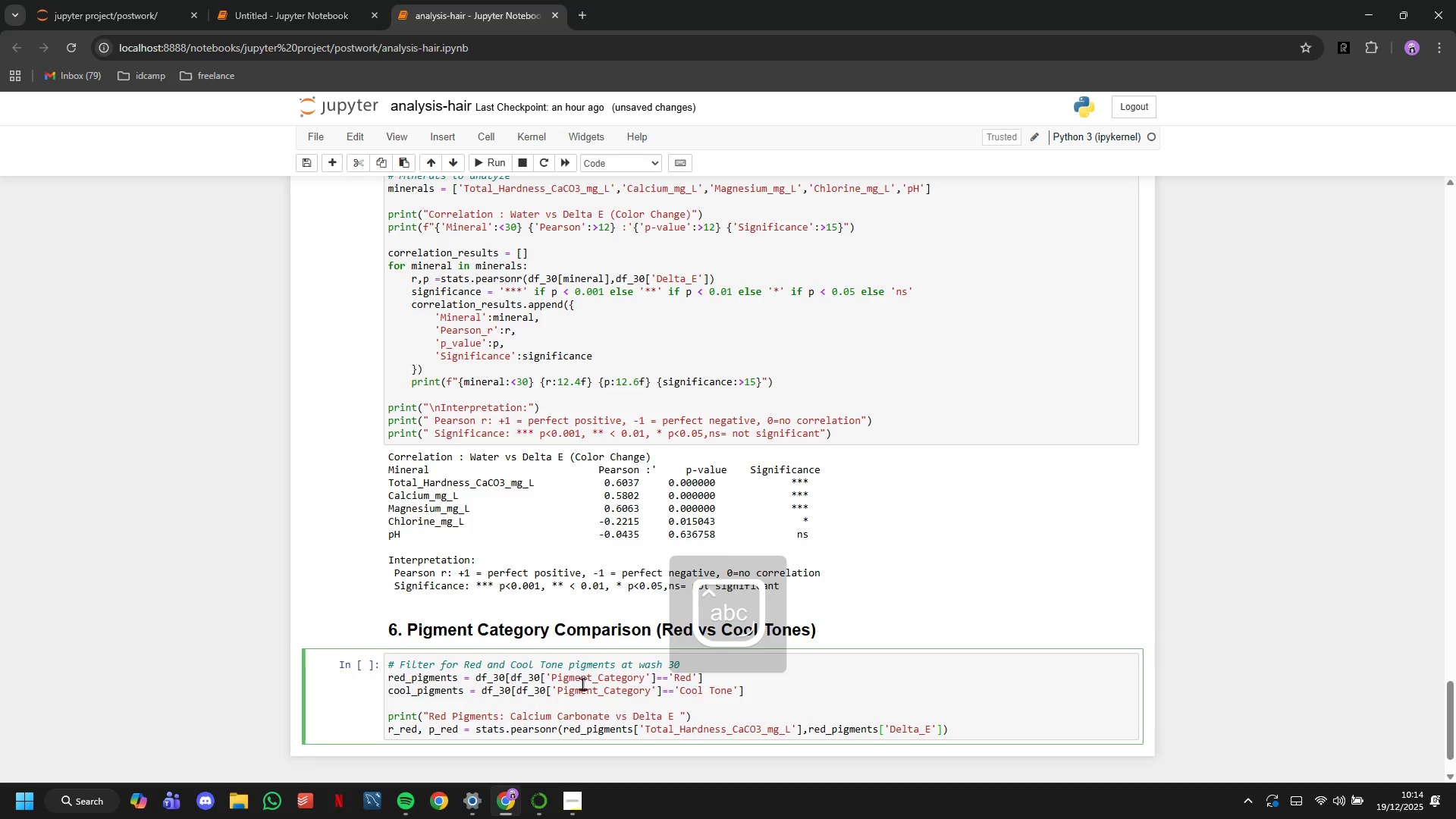 
key(ArrowRight)
 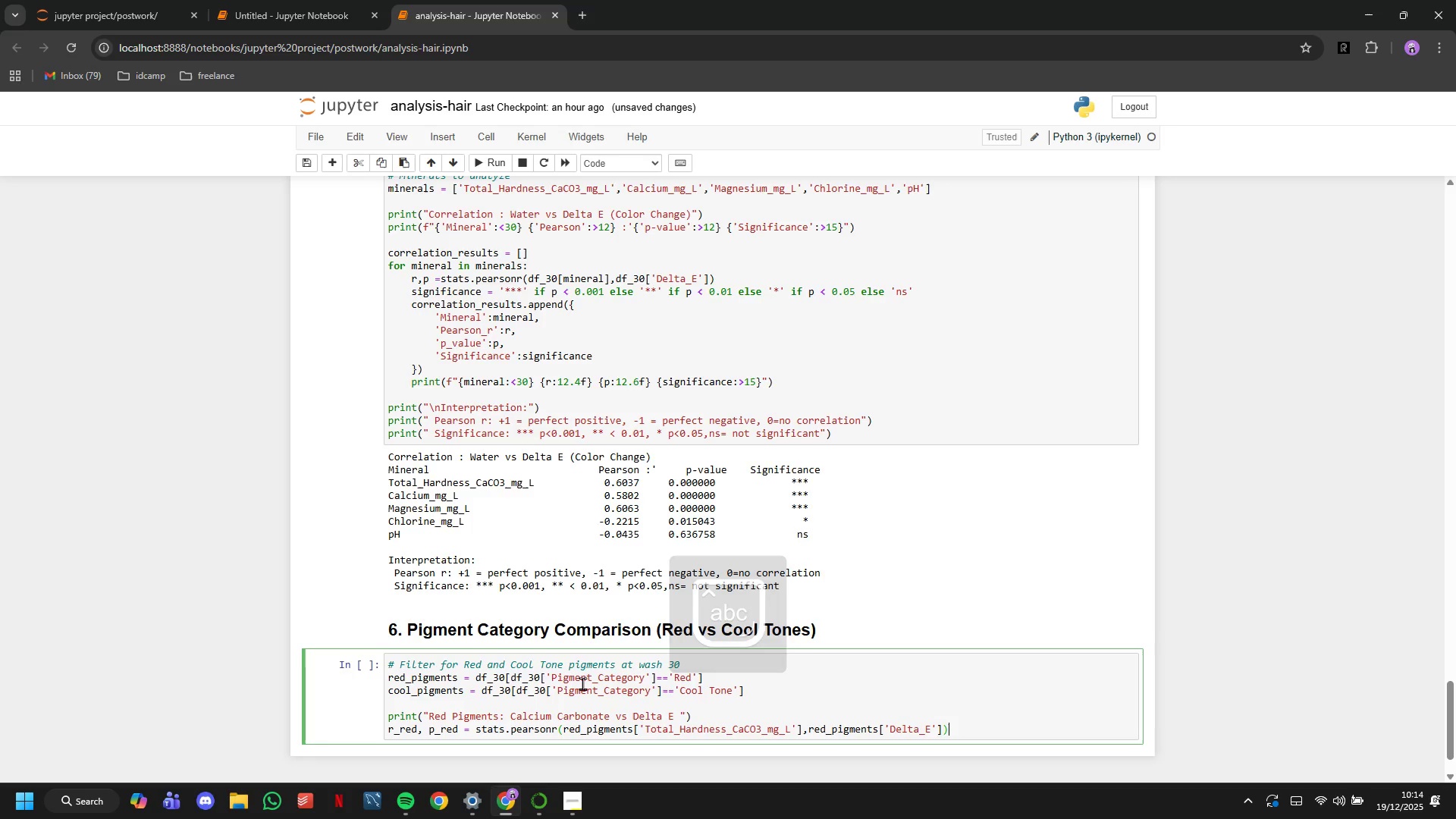 
key(ArrowRight)
 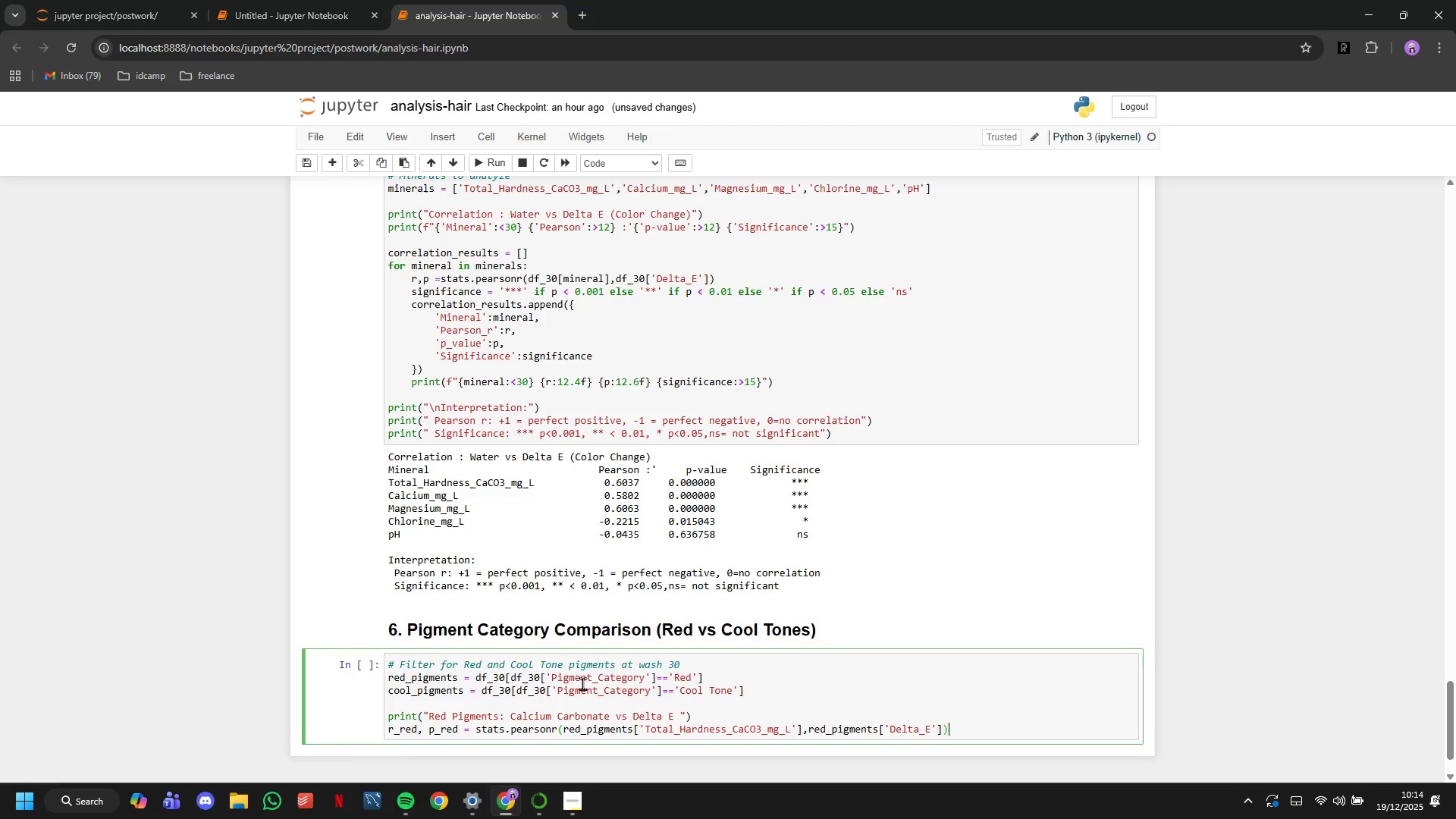 
key(Enter)
 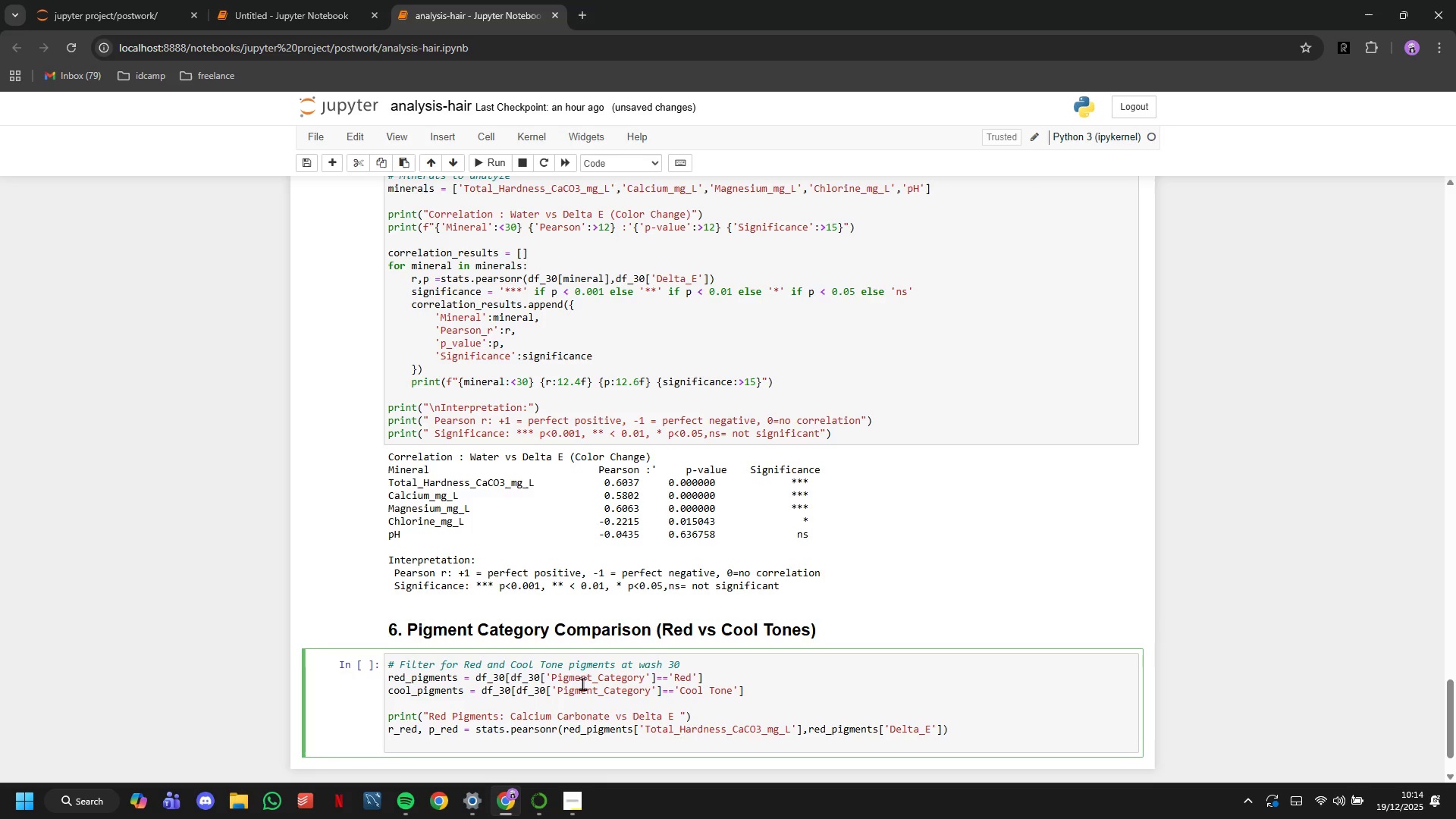 
type(print()
 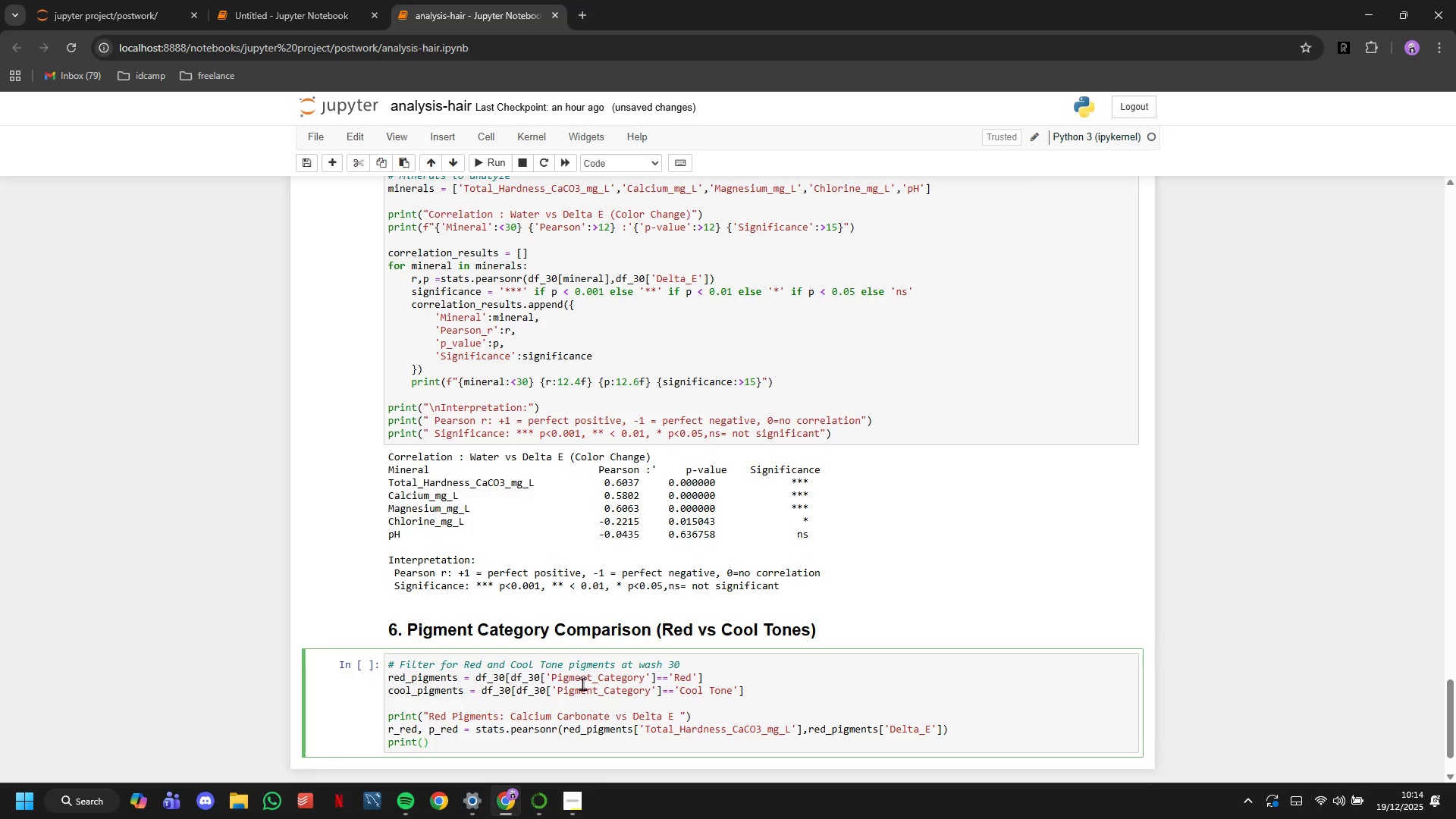 
key(F)
 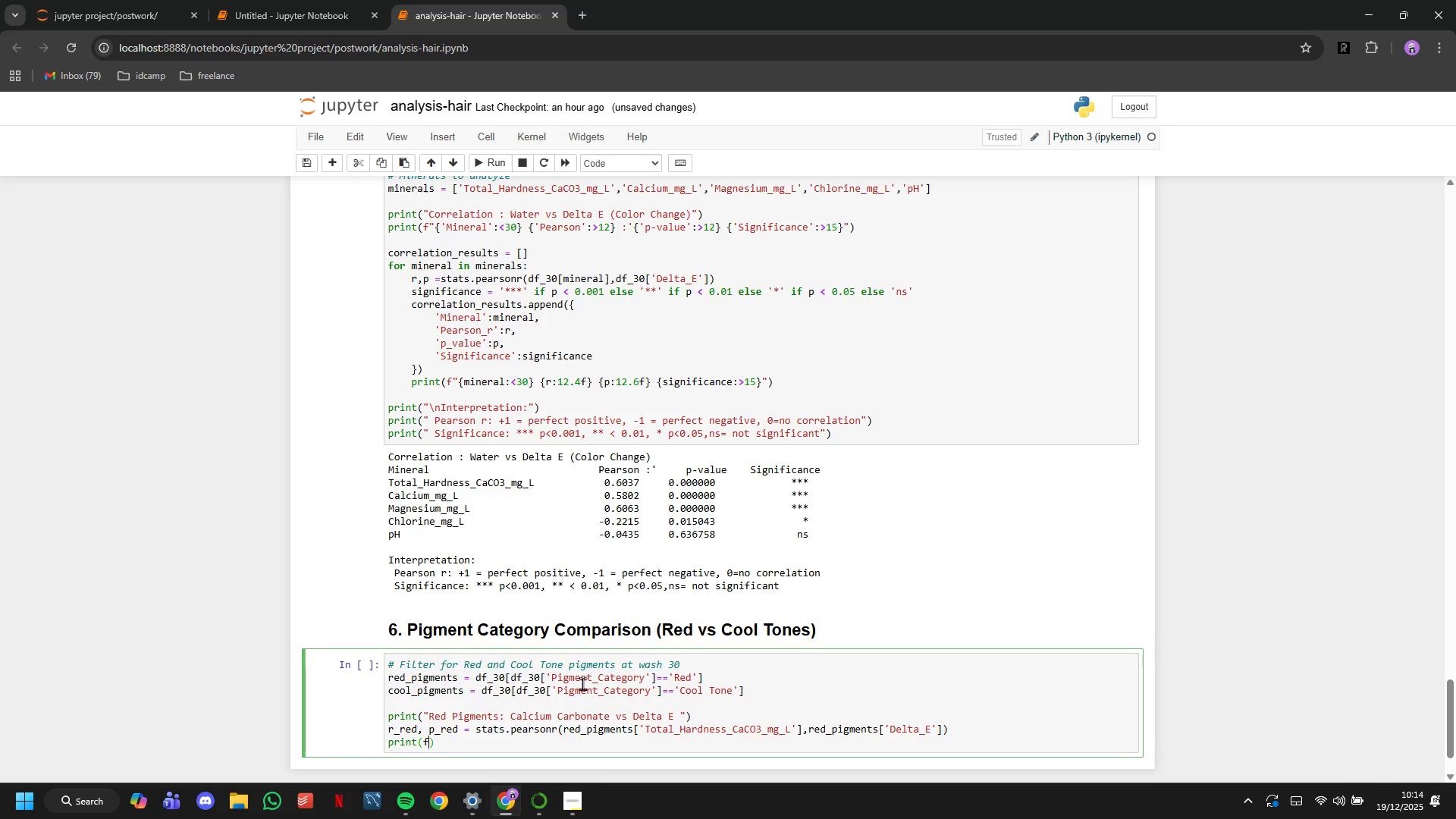 
key(Shift+Quote)
 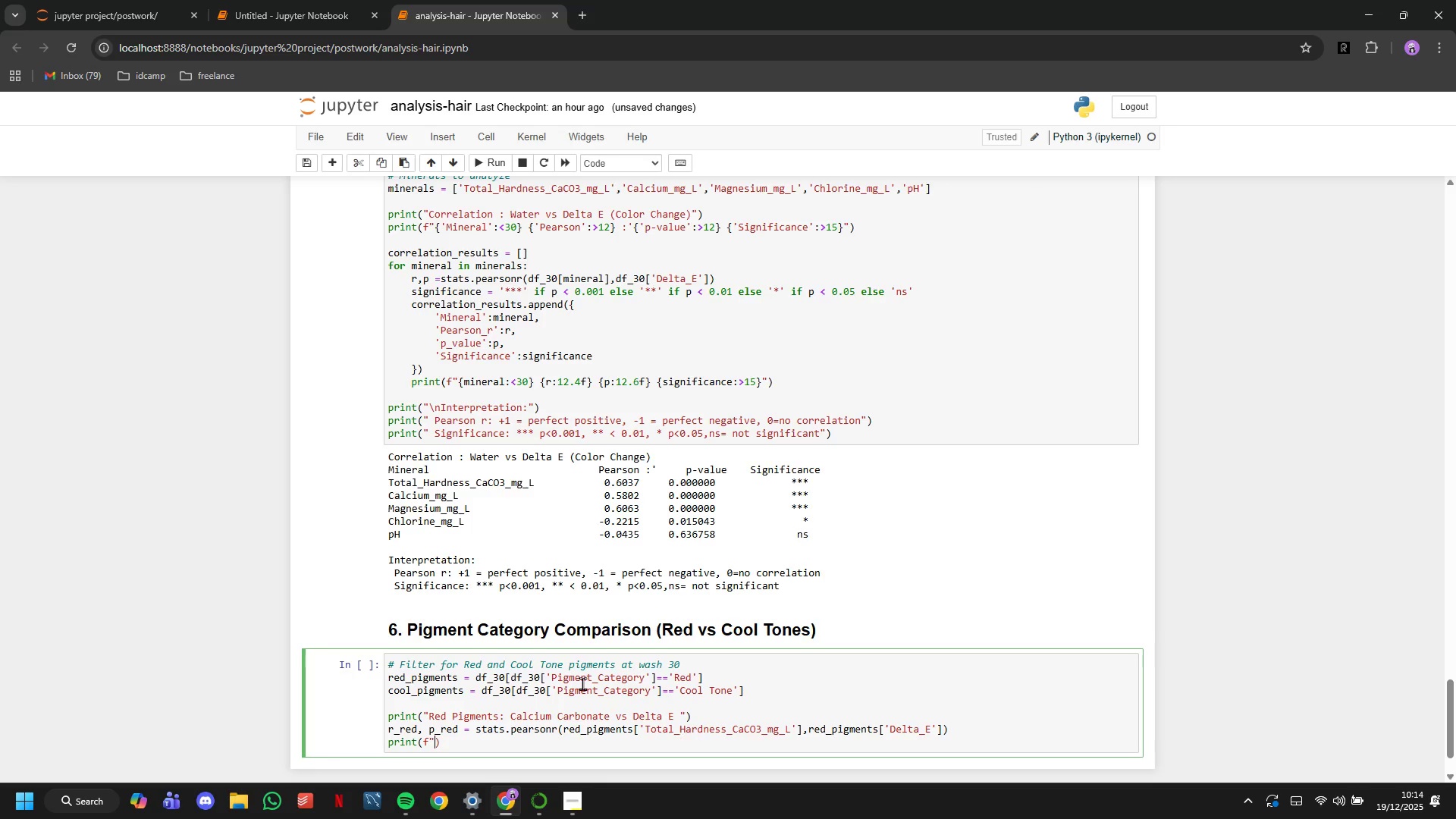 
key(Shift+Quote)
 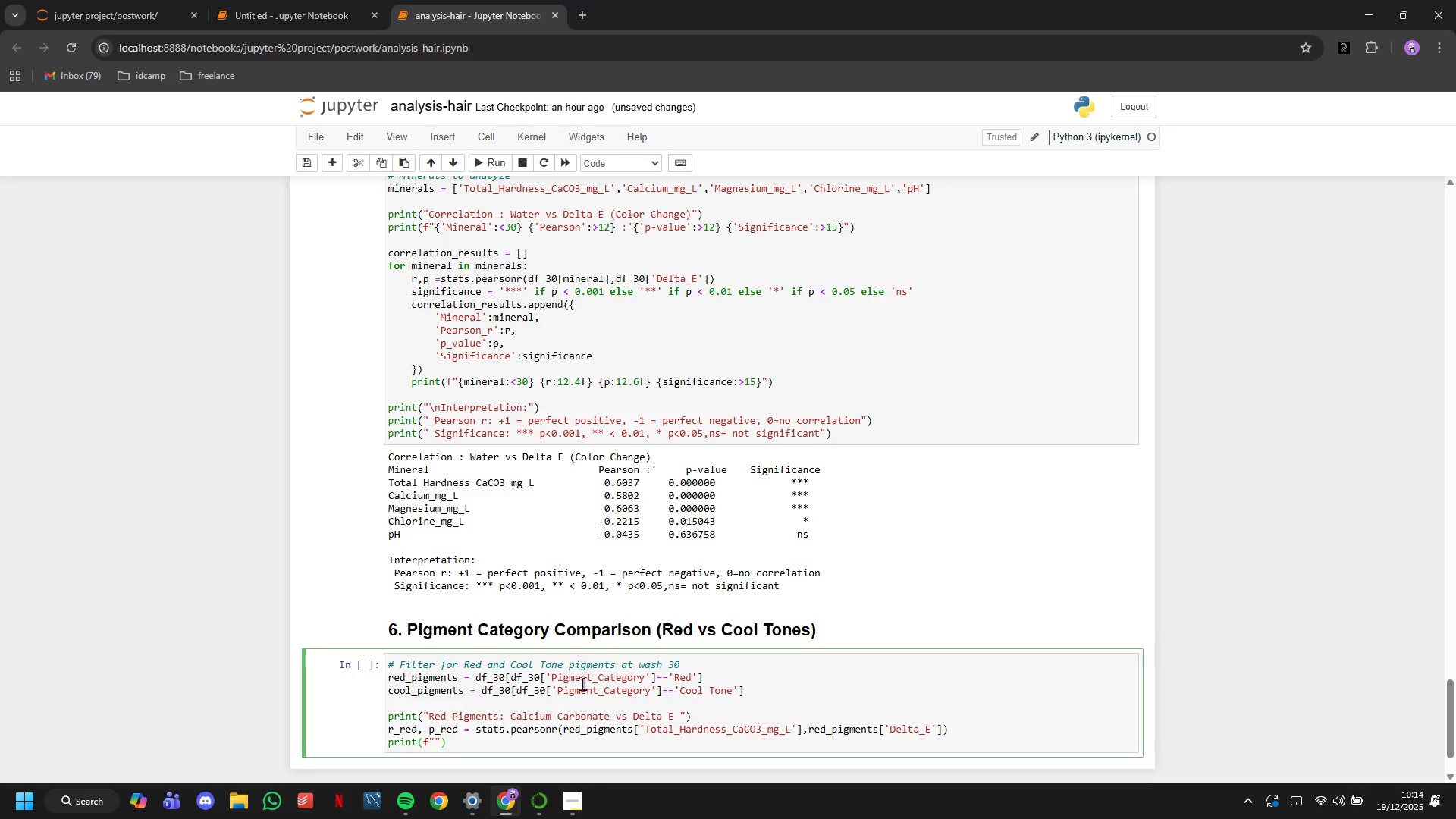 
key(ArrowLeft)
 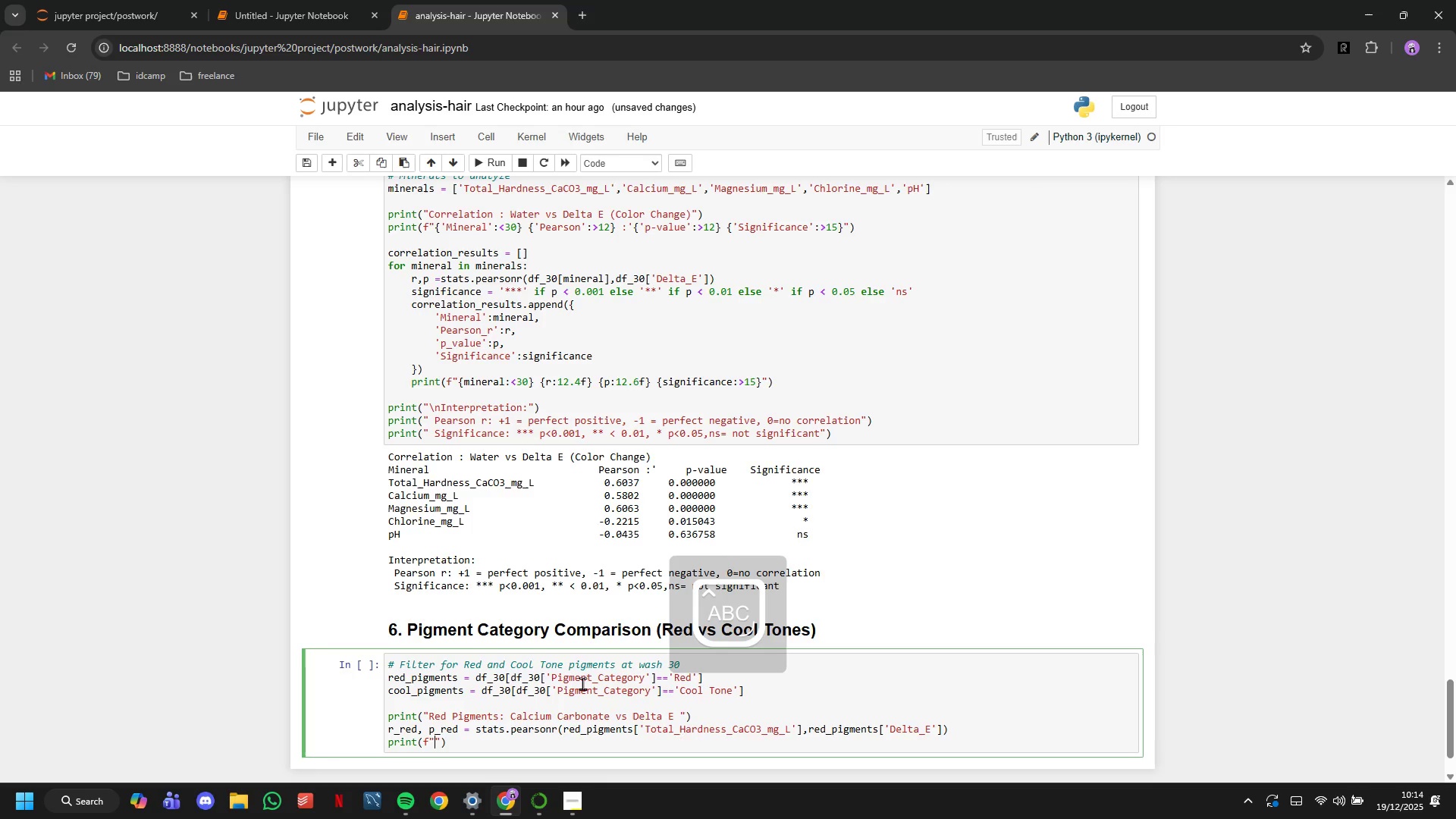 
type(Pearson r)
 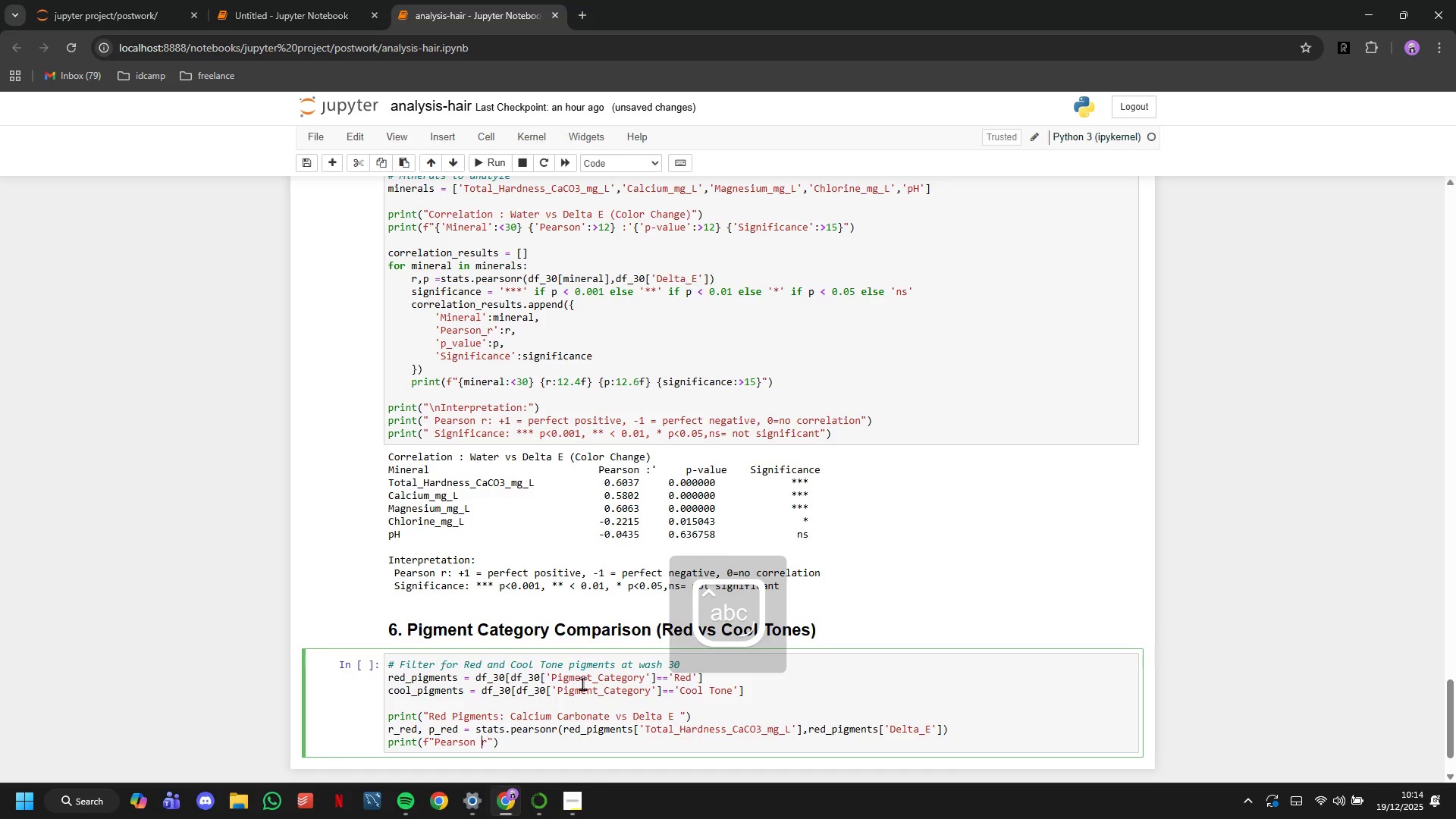 
hold_key(key=ArrowLeft, duration=0.64)
 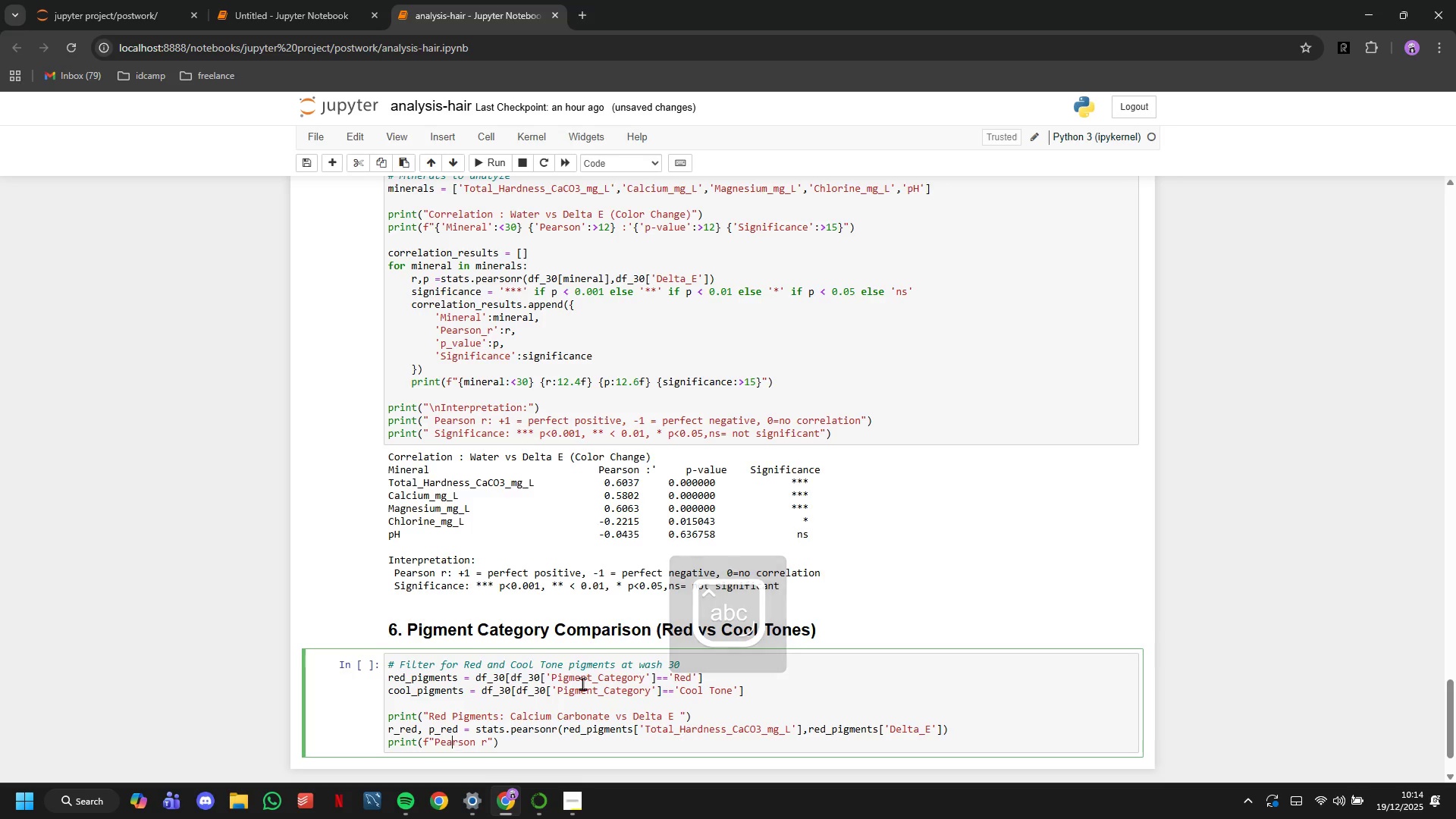 
key(ArrowLeft)
 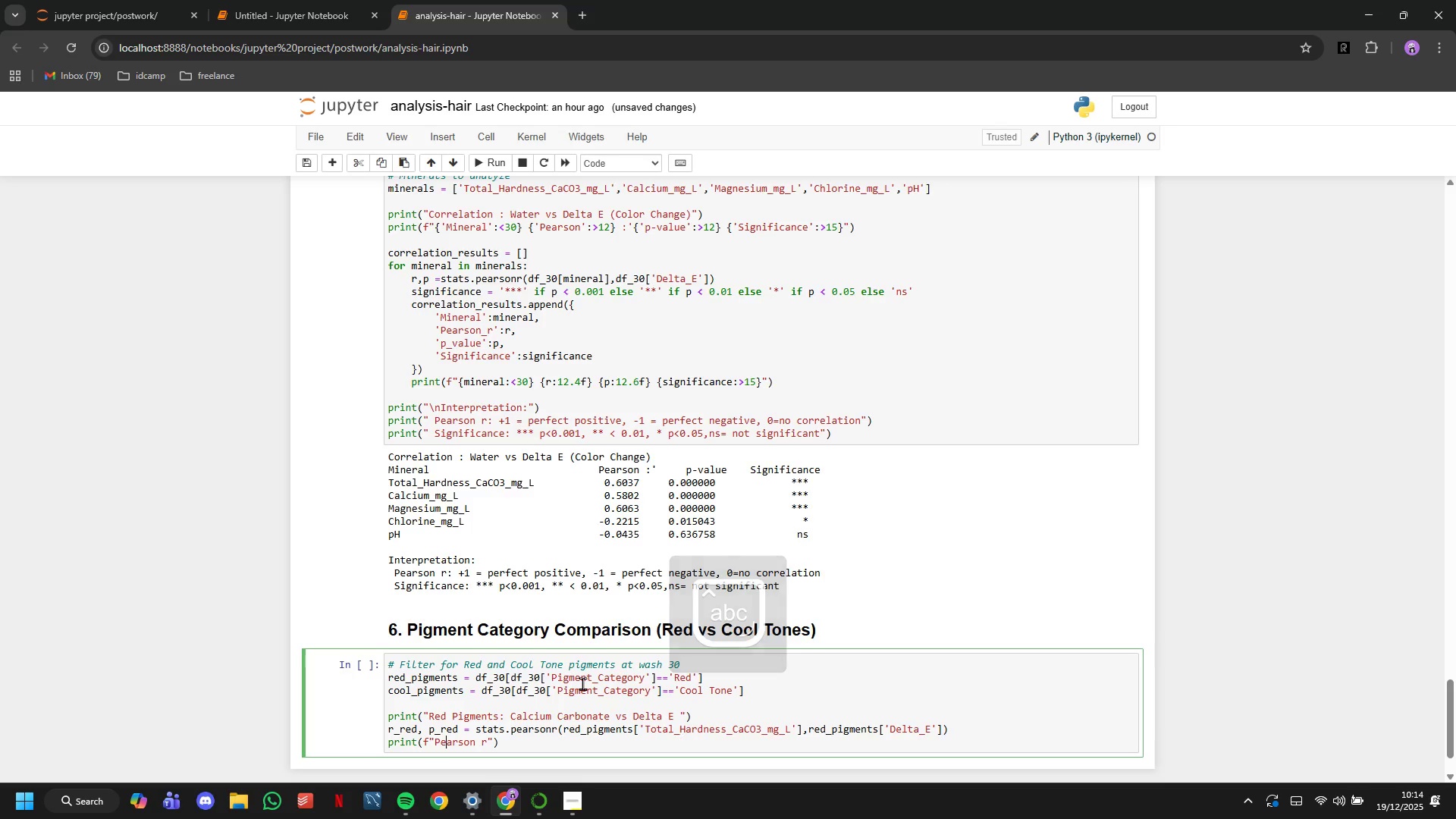 
key(ArrowLeft)
 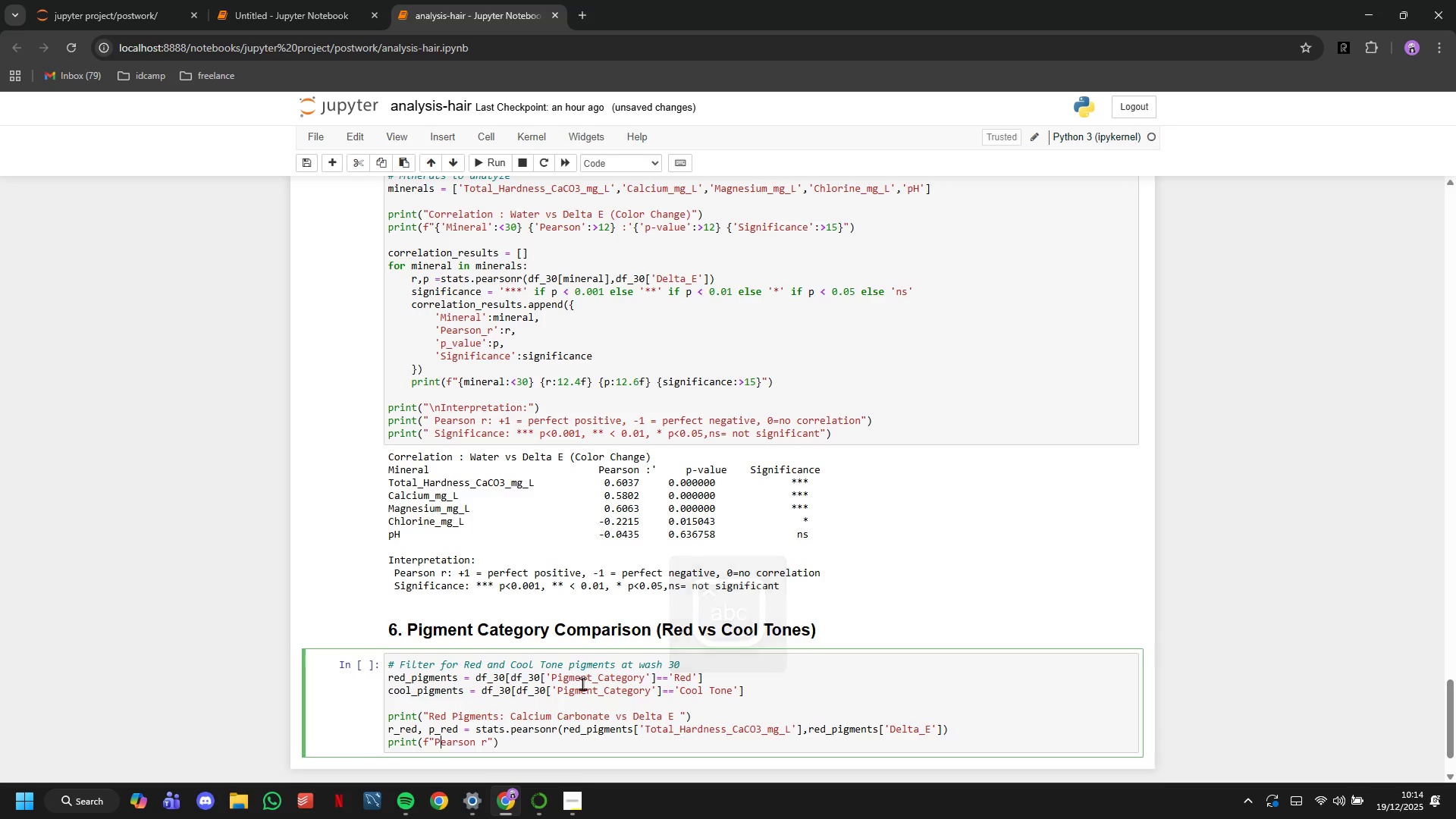 
key(ArrowLeft)
 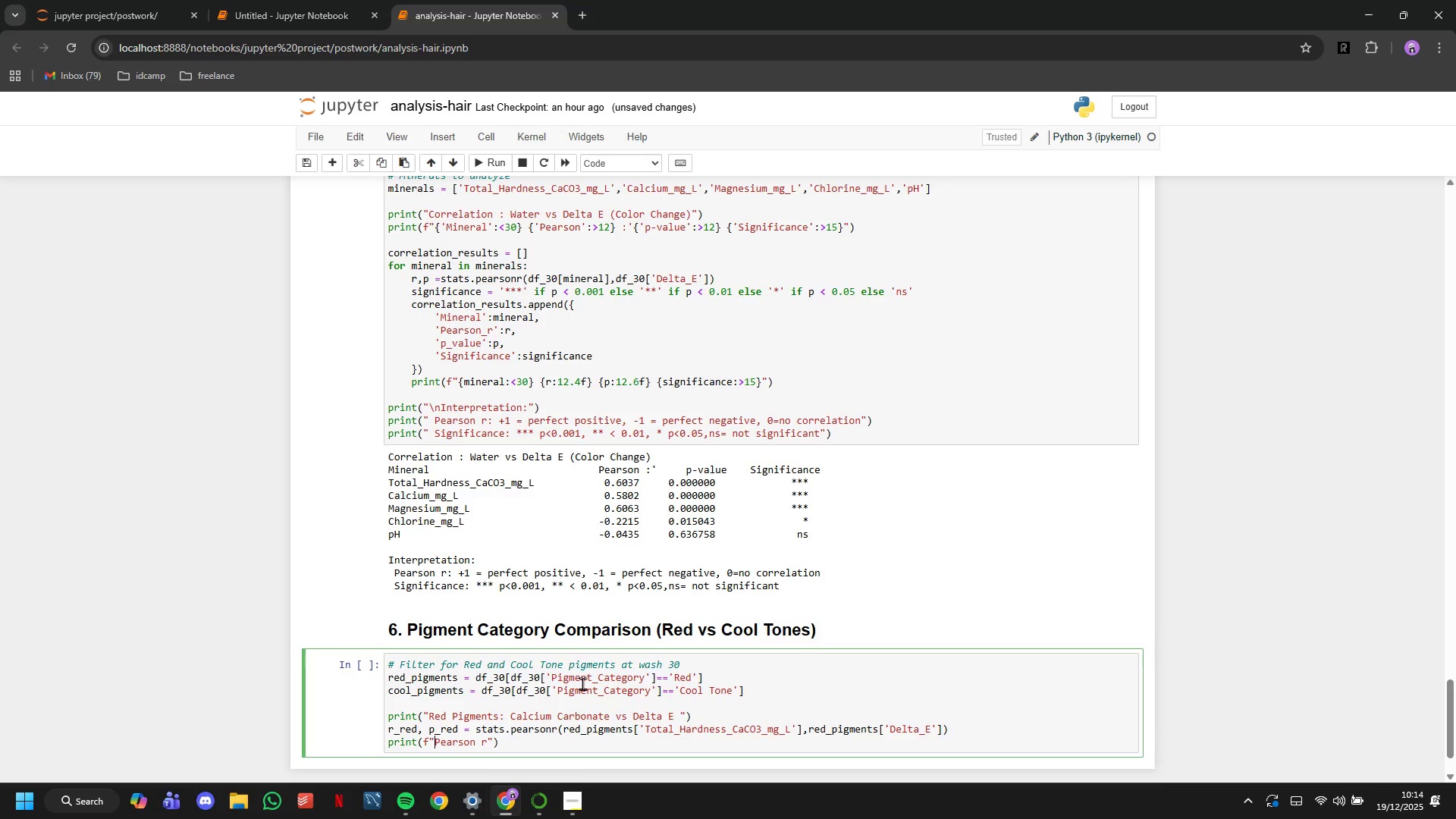 
key(Space)
 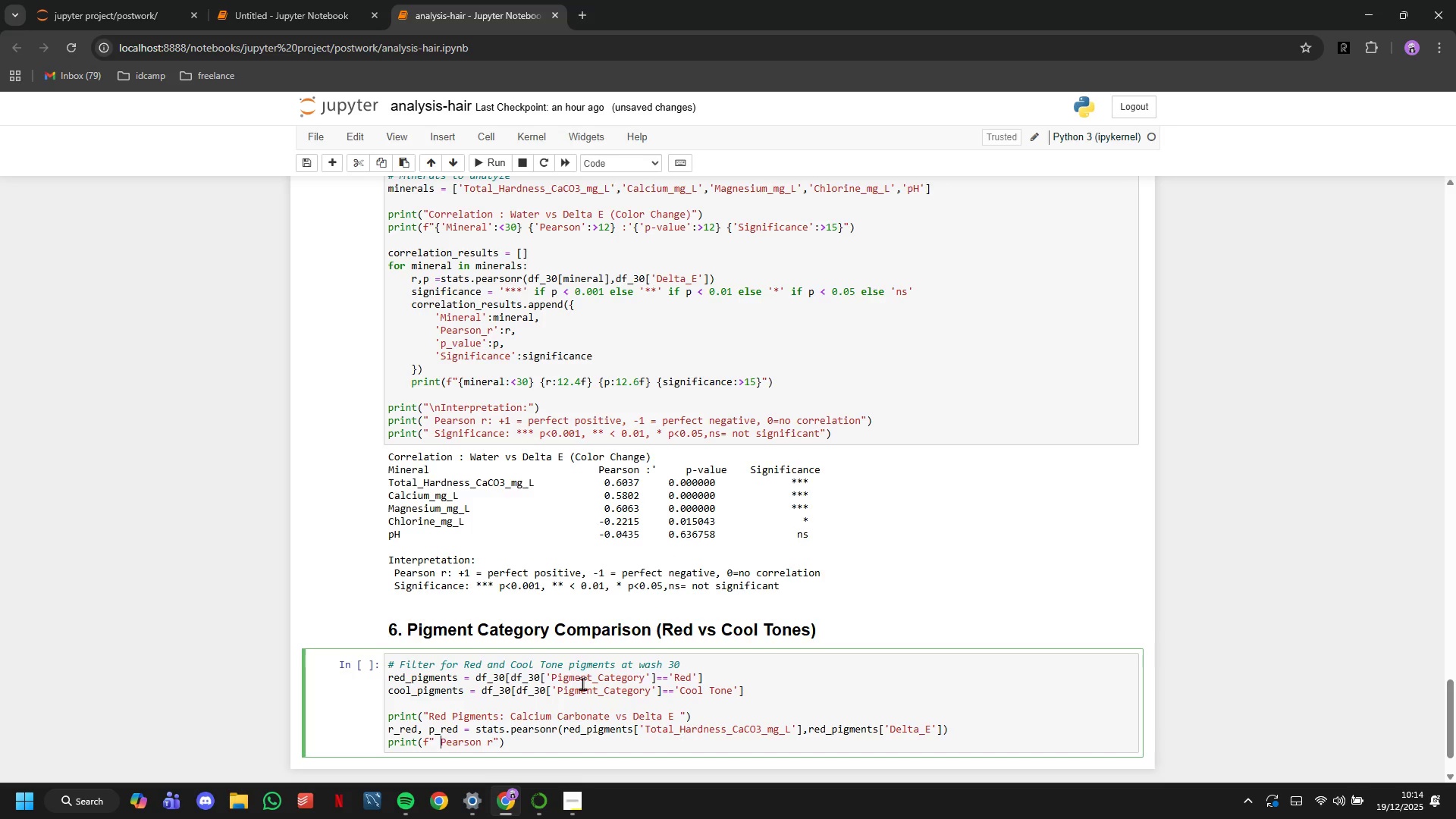 
key(Space)
 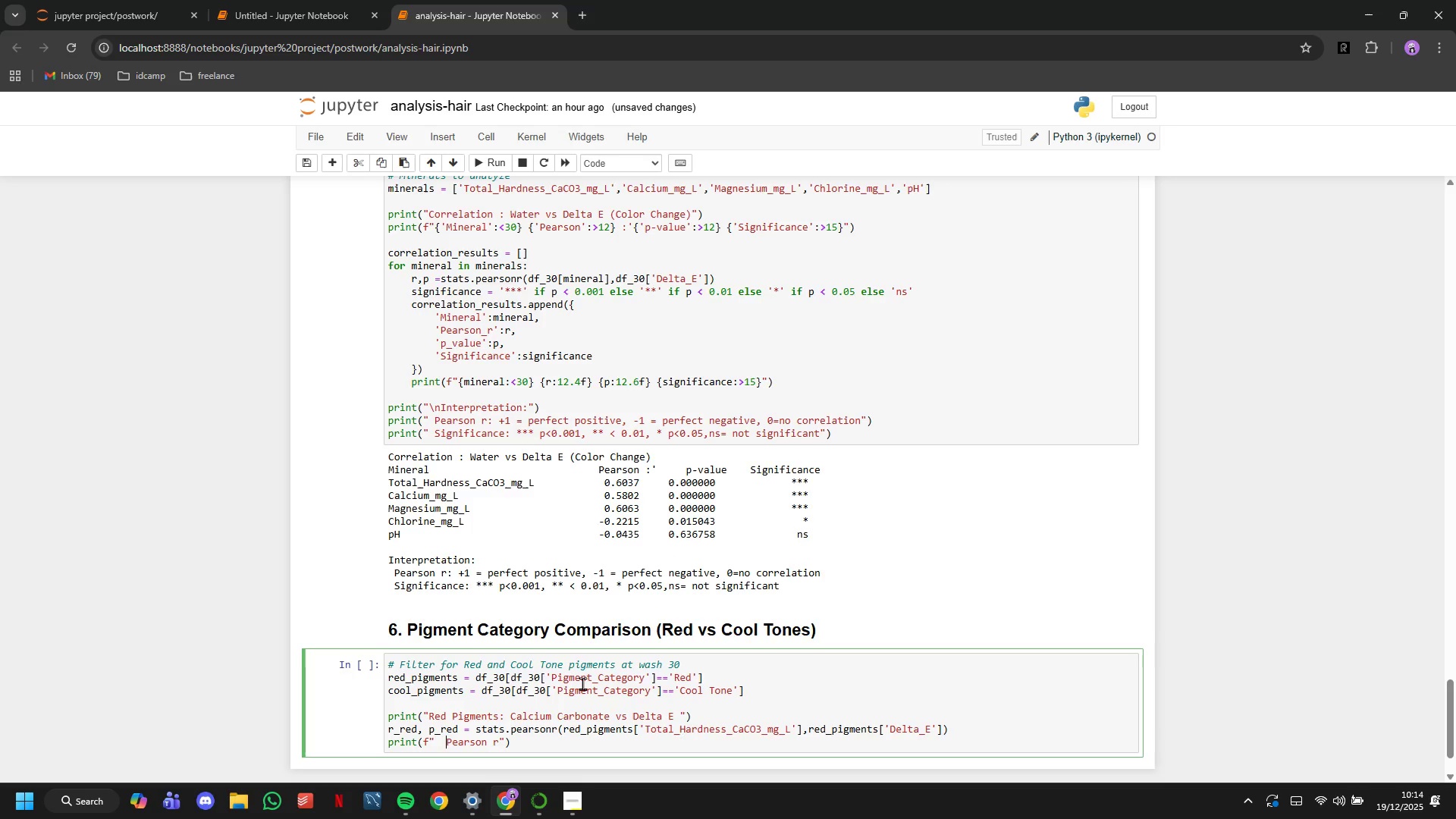 
hold_key(key=ArrowRight, duration=0.72)
 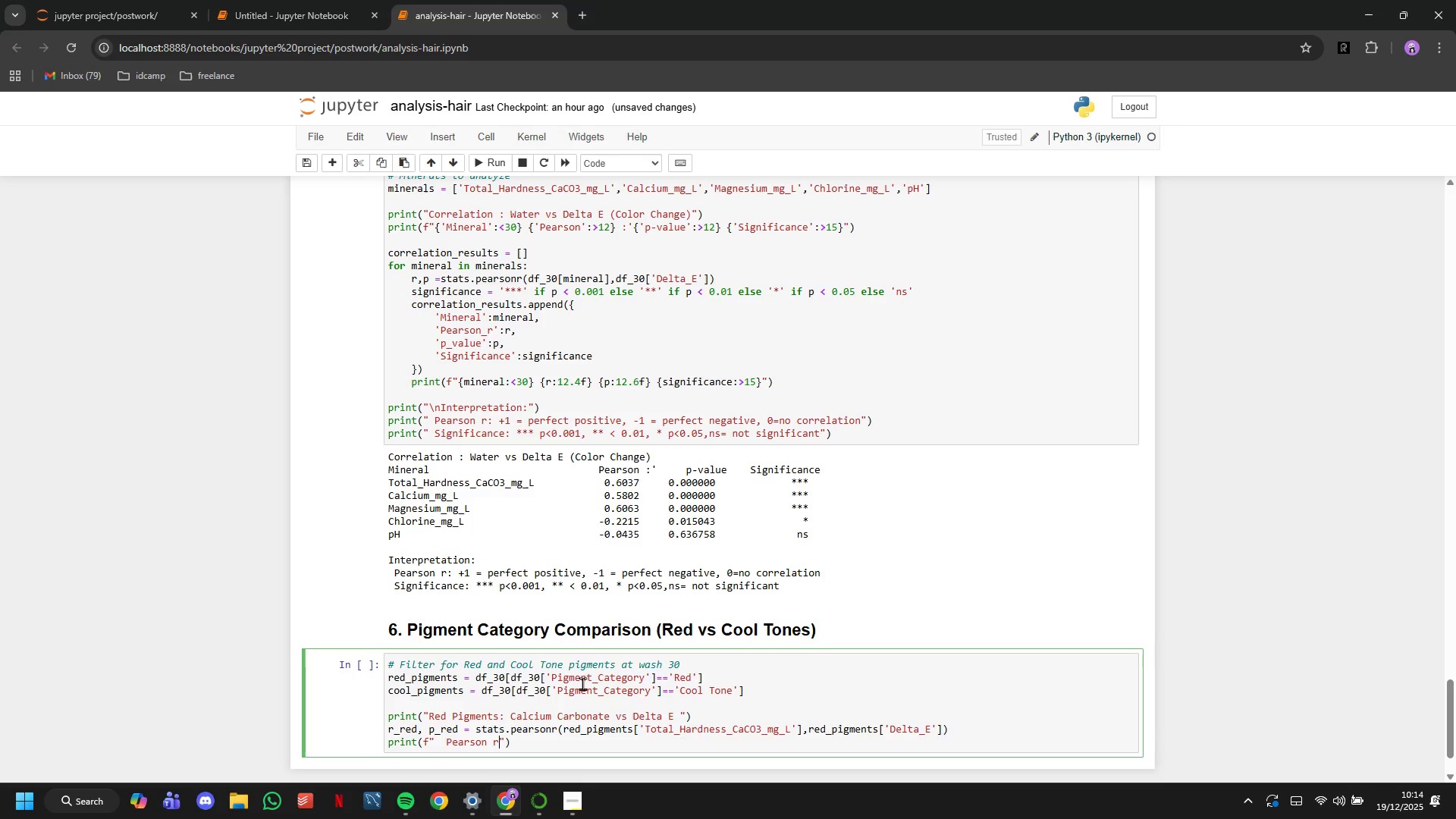 
key(ArrowRight)
 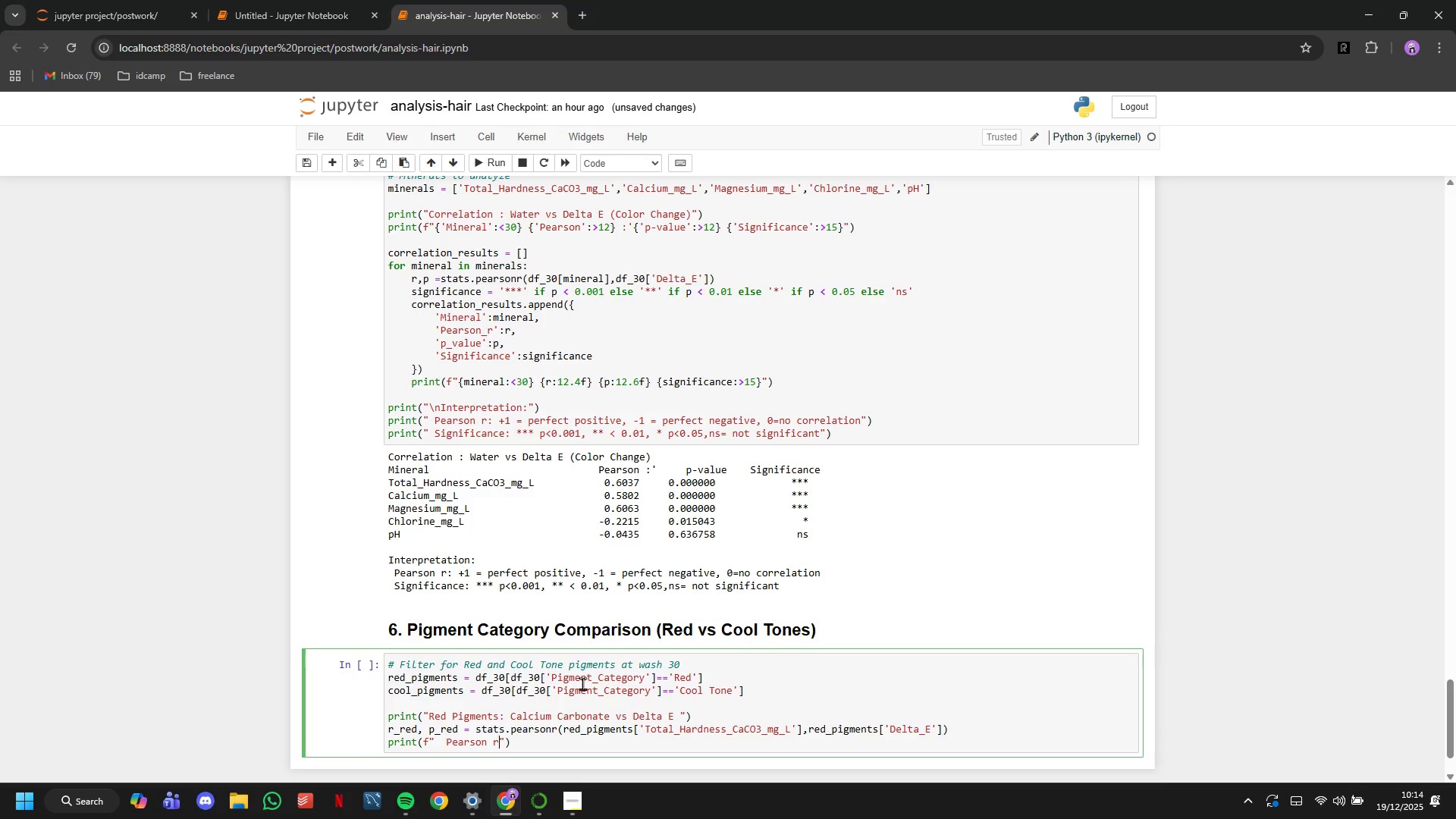 
type(: {r_red:.4f)
 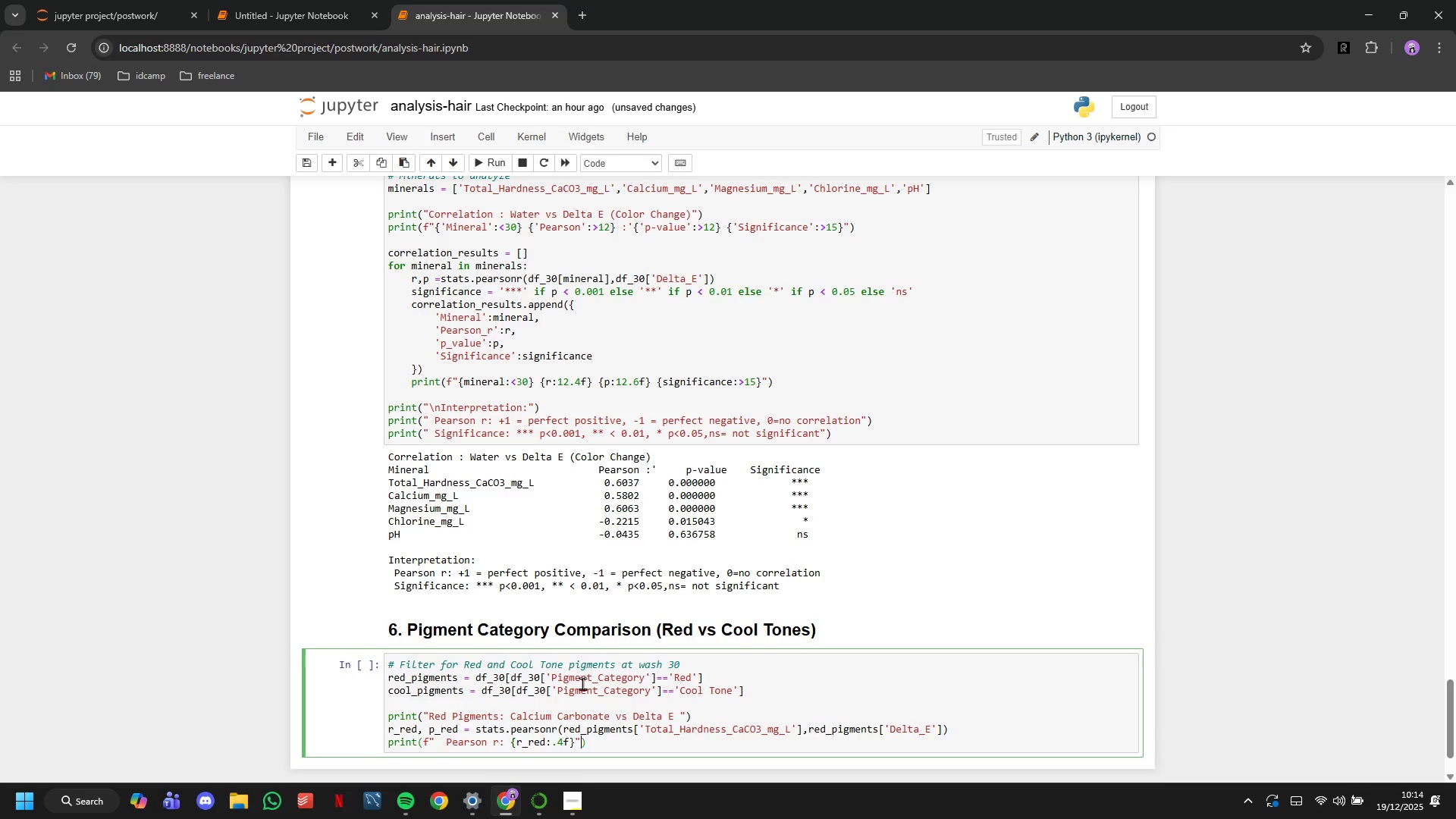 
 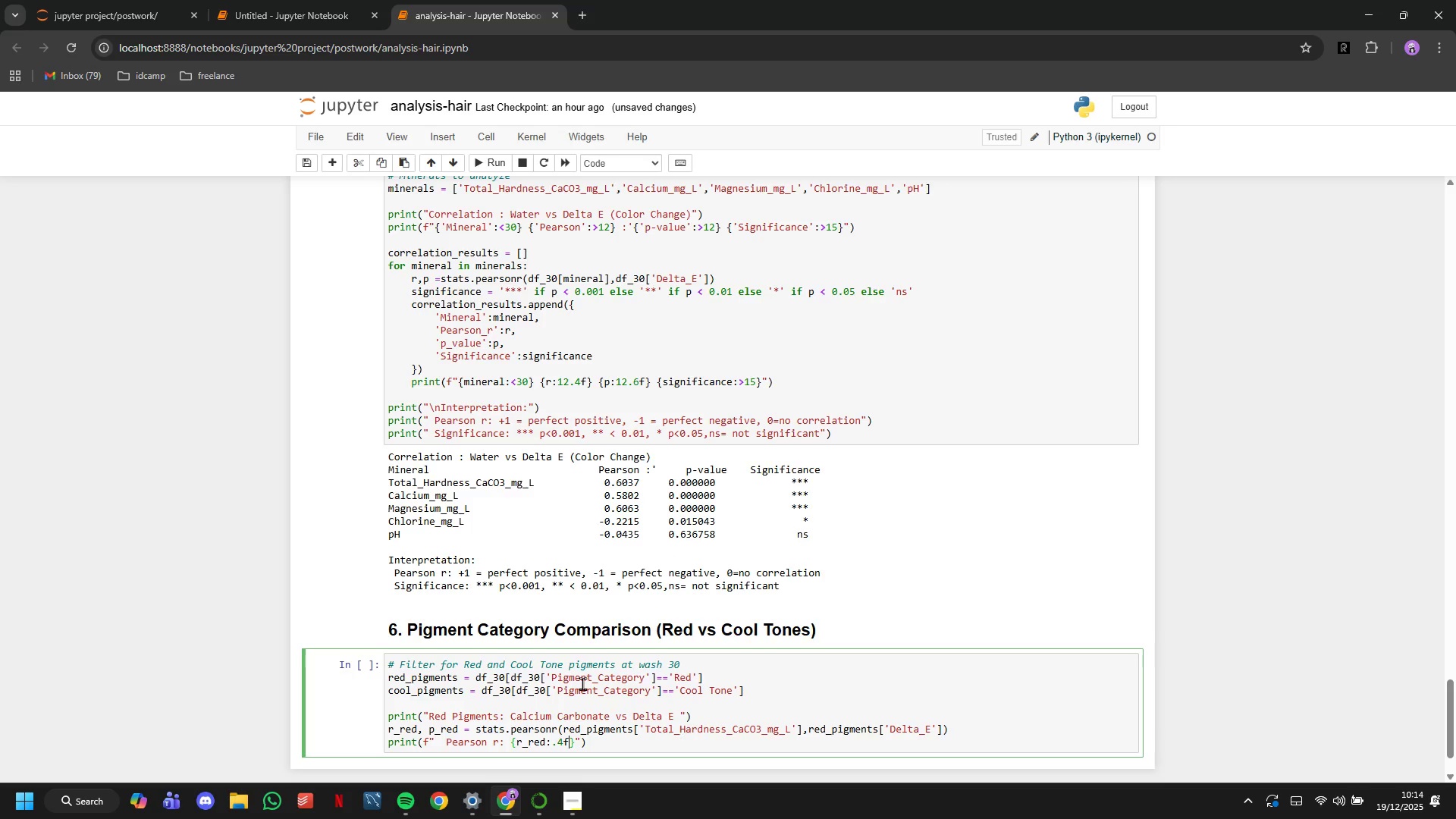 
key(ArrowRight)
 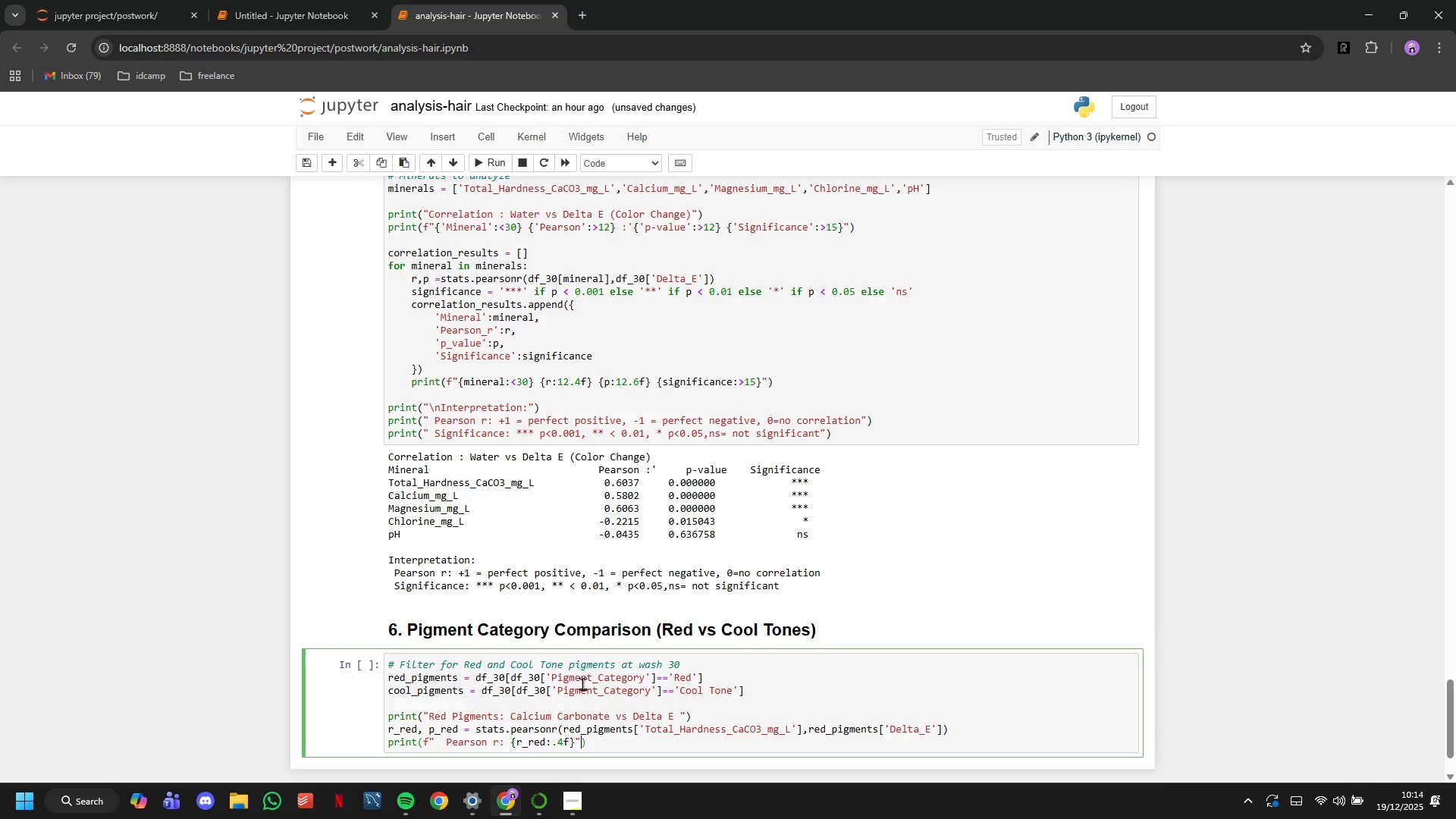 
key(ArrowRight)
 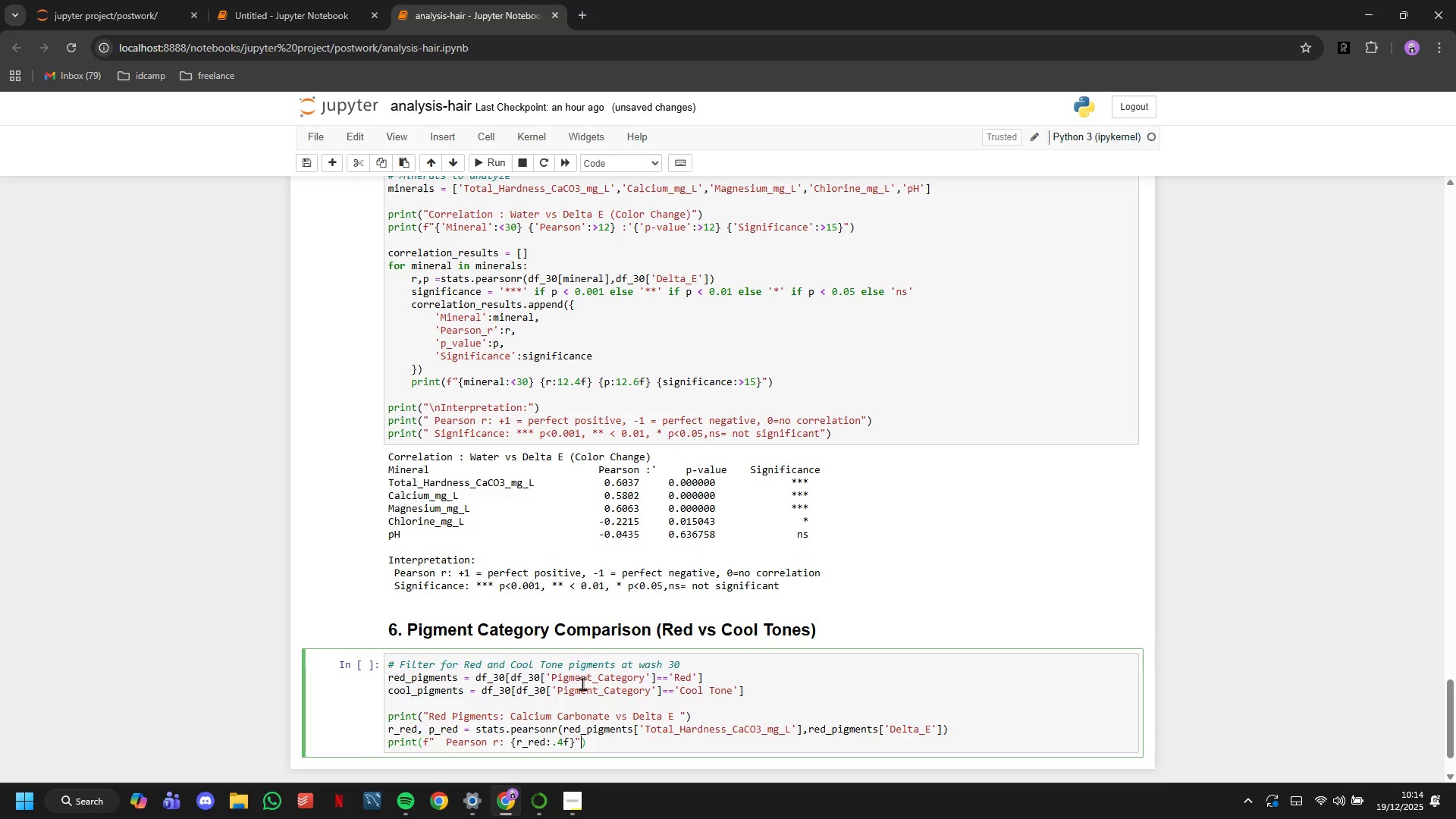 
key(ArrowRight)
 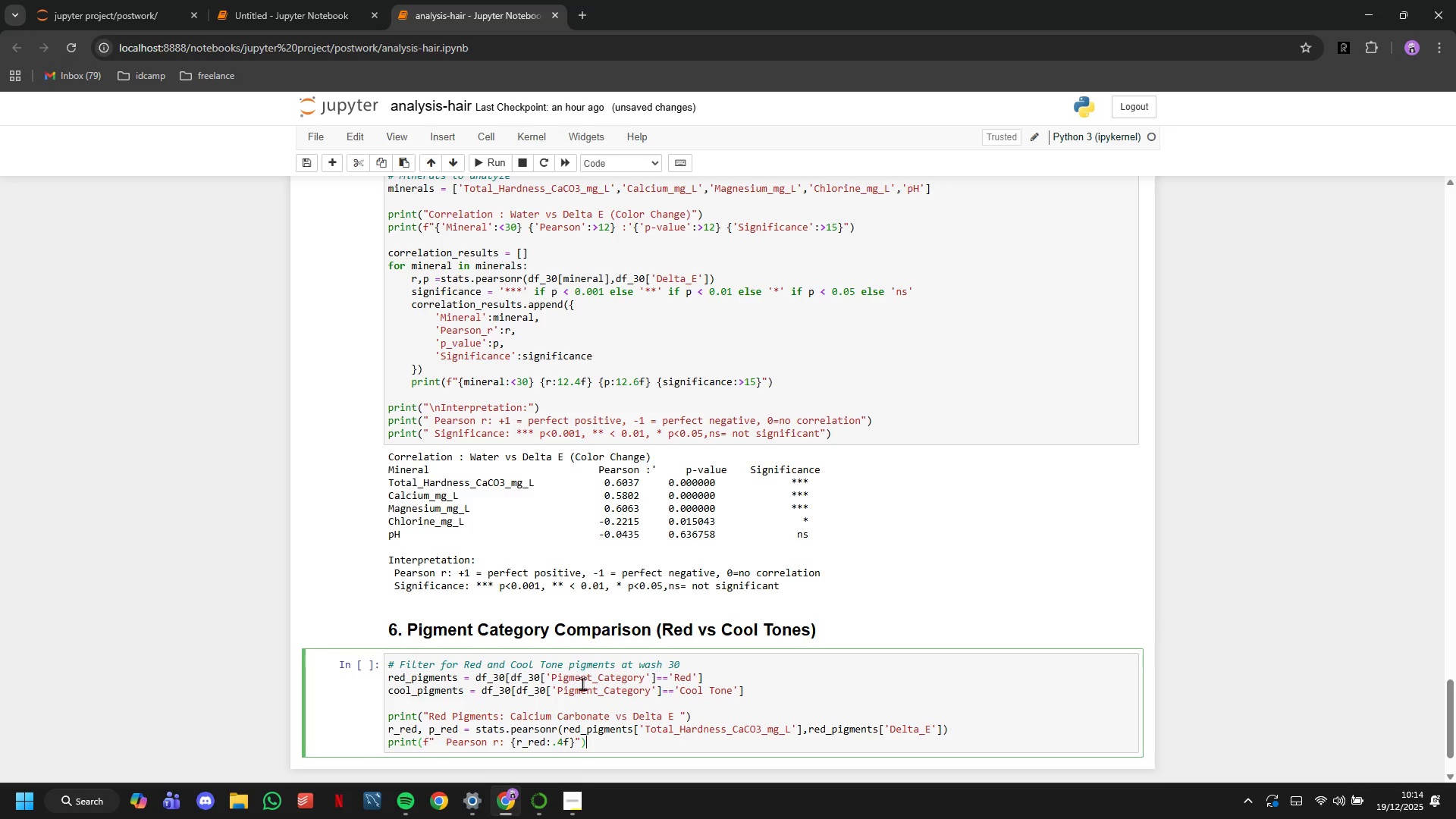 
key(Enter)
 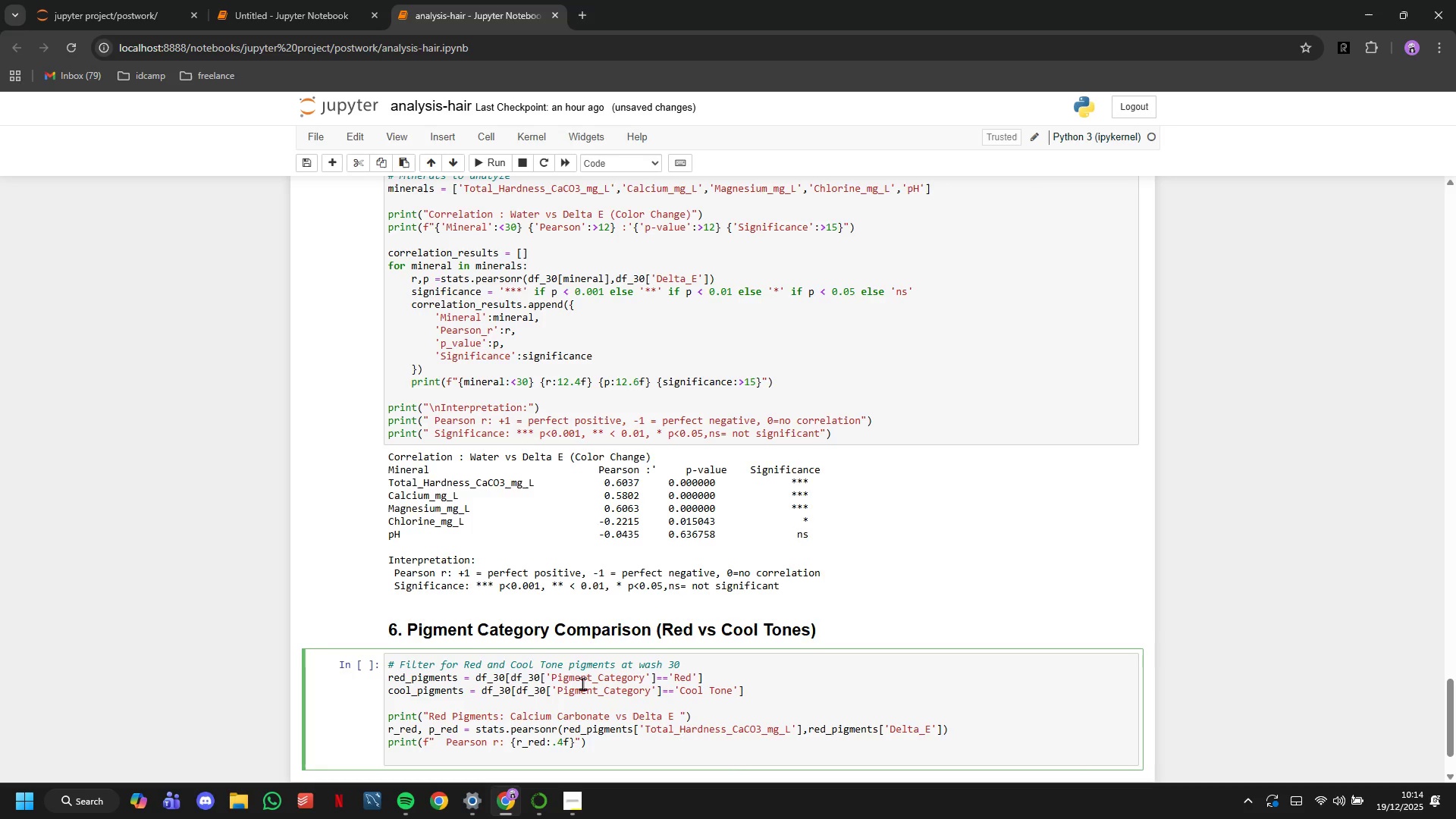 
type(print(f"")
 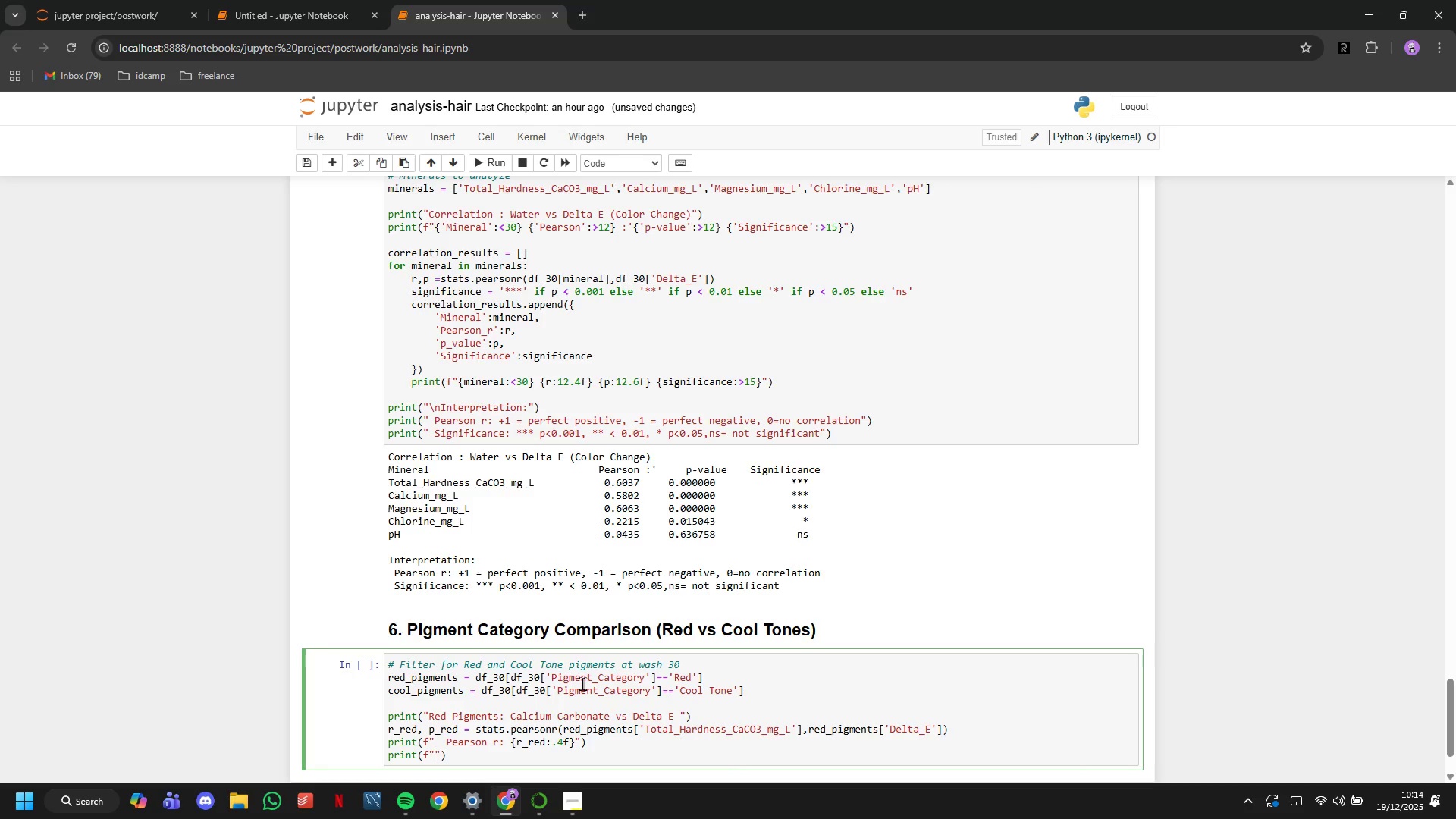 
 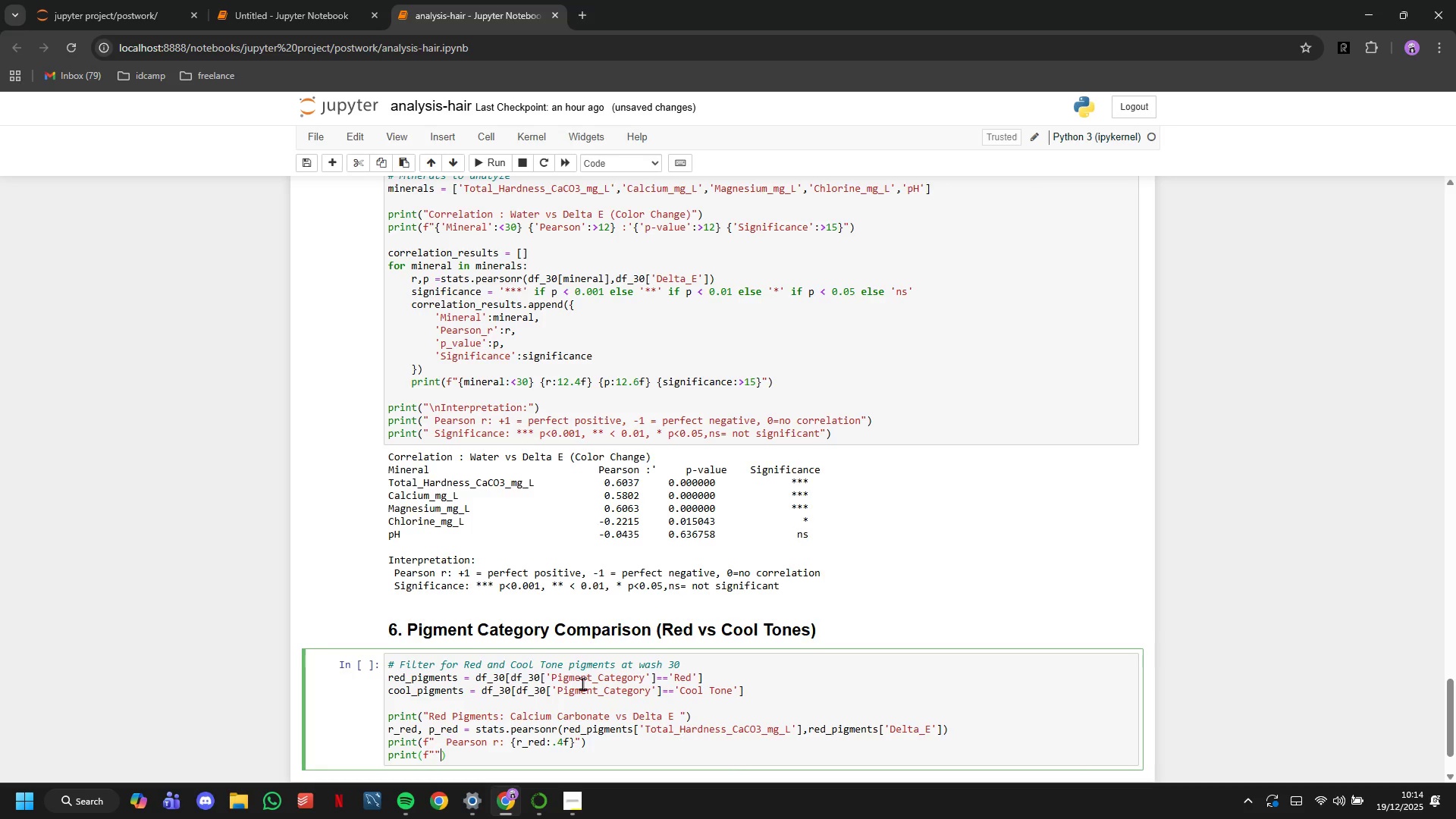 
key(ArrowLeft)
 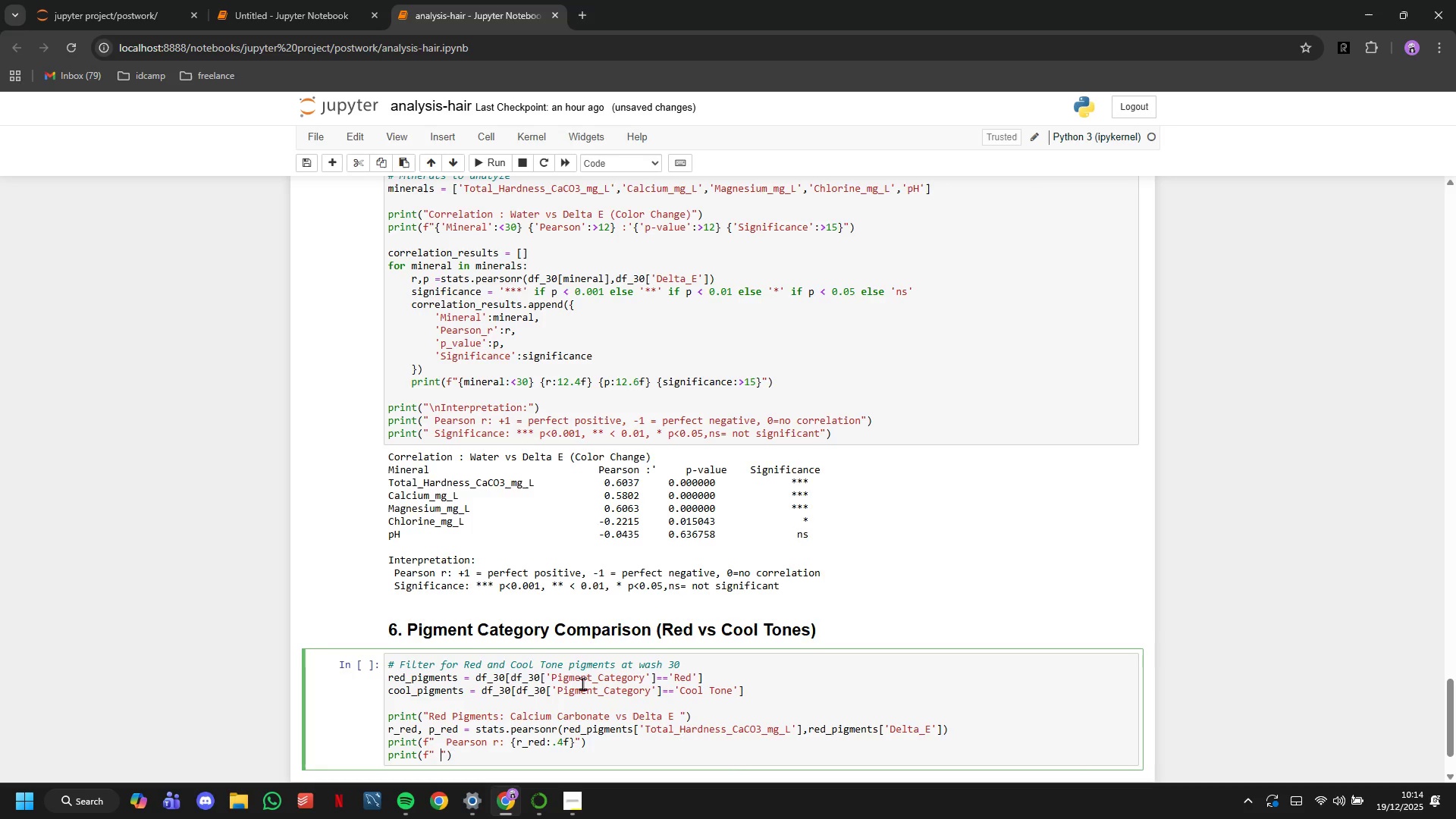 
type(  p-values)
key(Backspace)
type( = {p_red:.6f)
 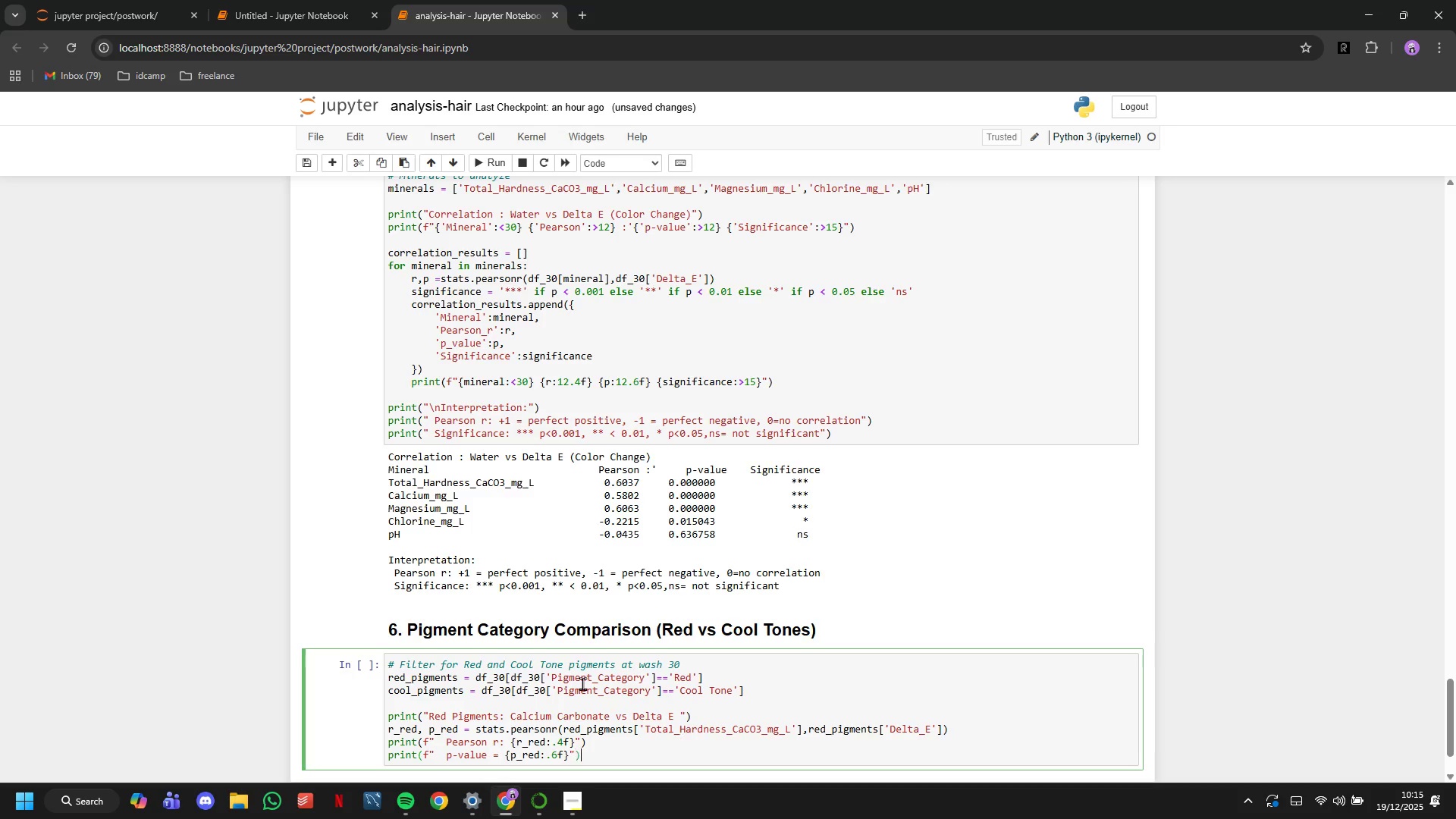 
 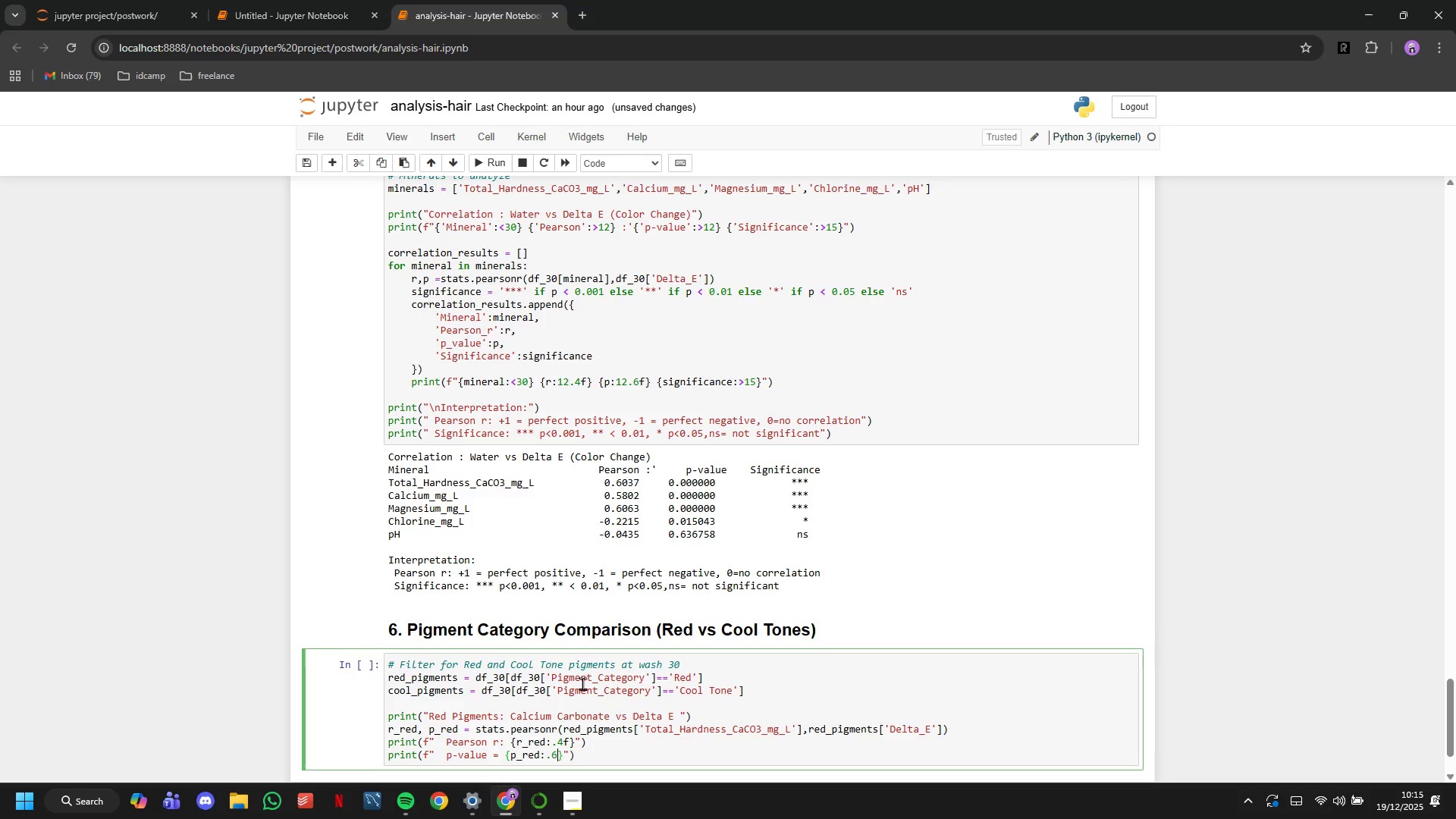 
key(ArrowRight)
 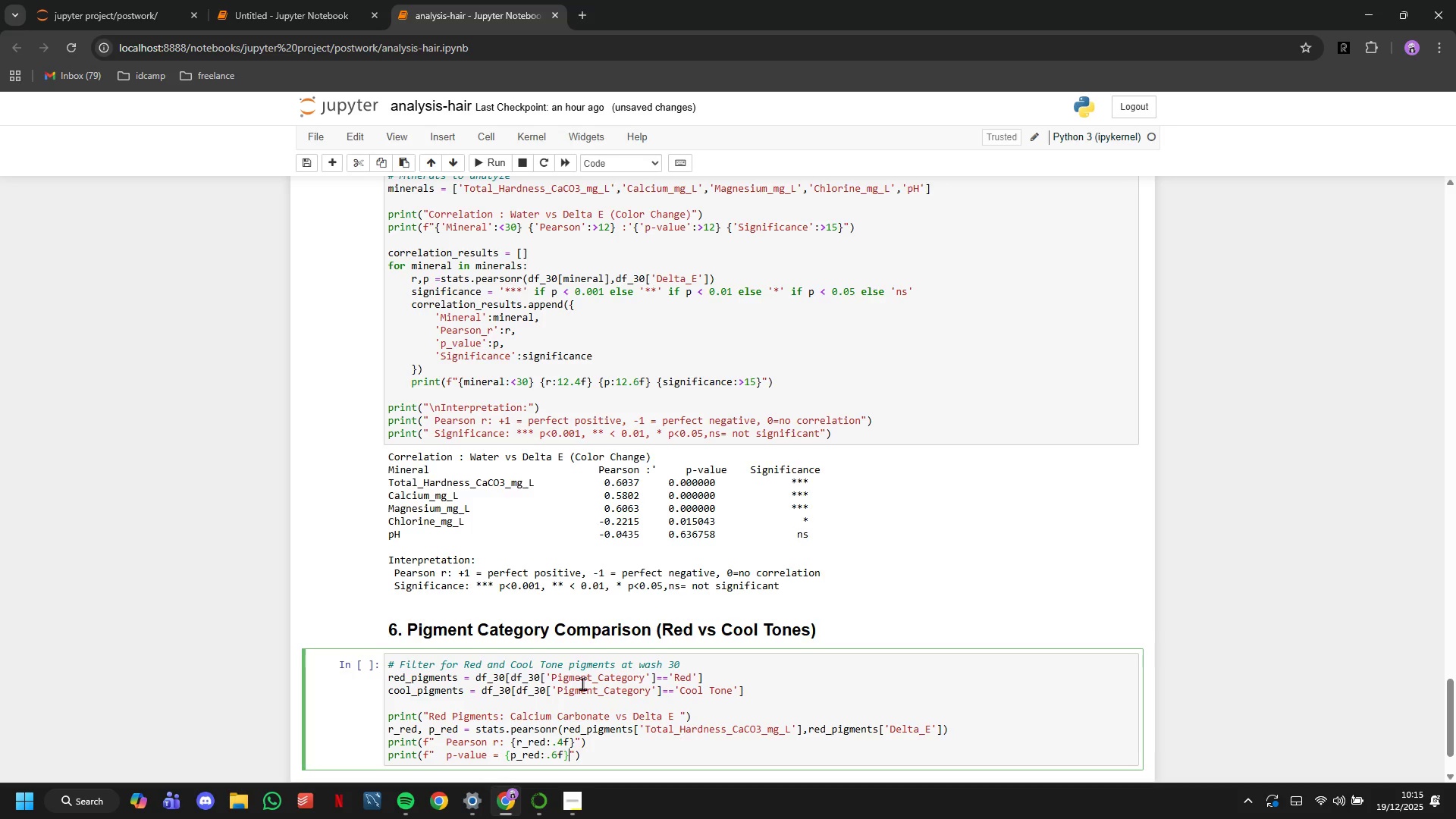 
key(ArrowRight)
 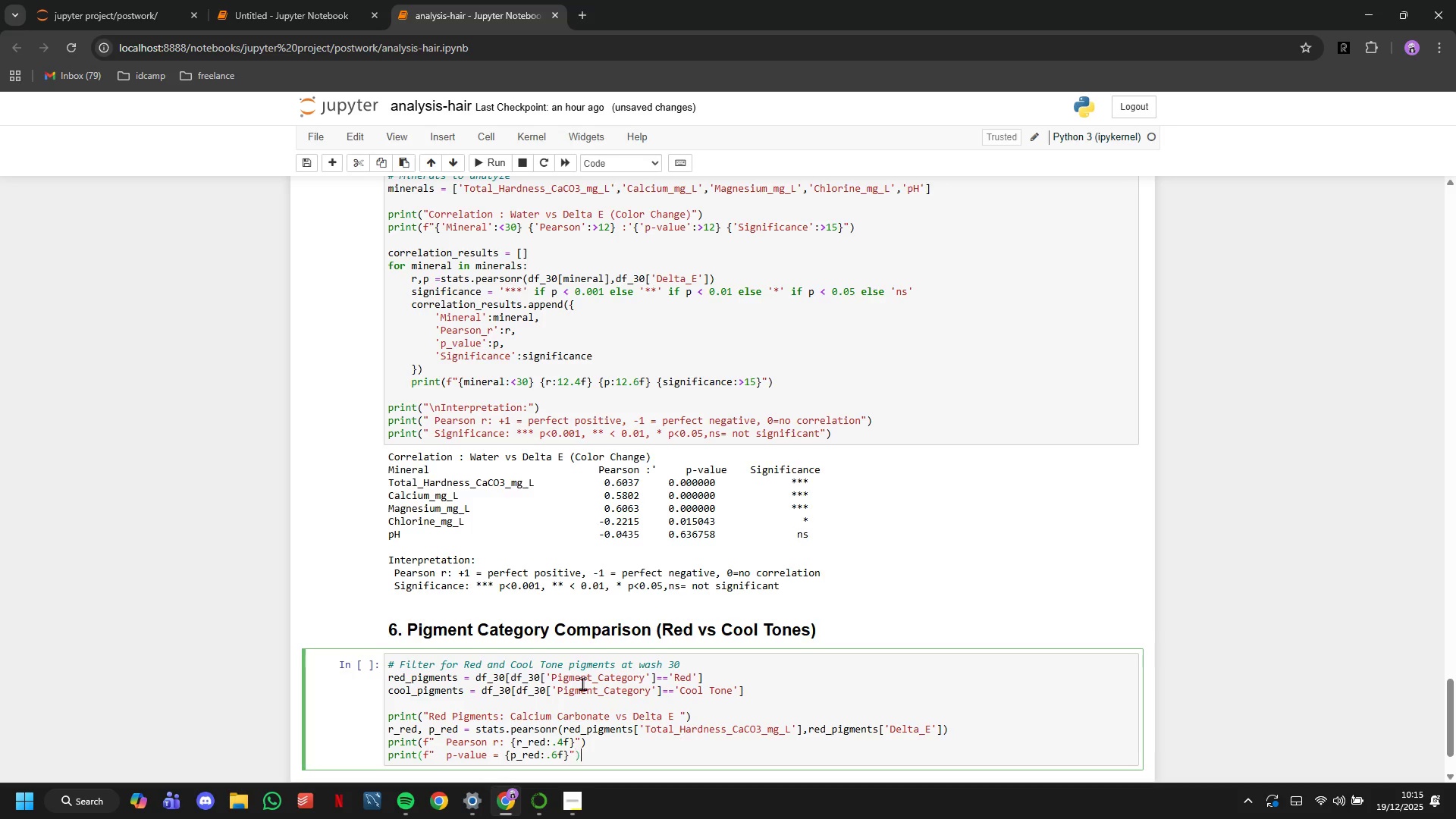 
key(ArrowRight)
 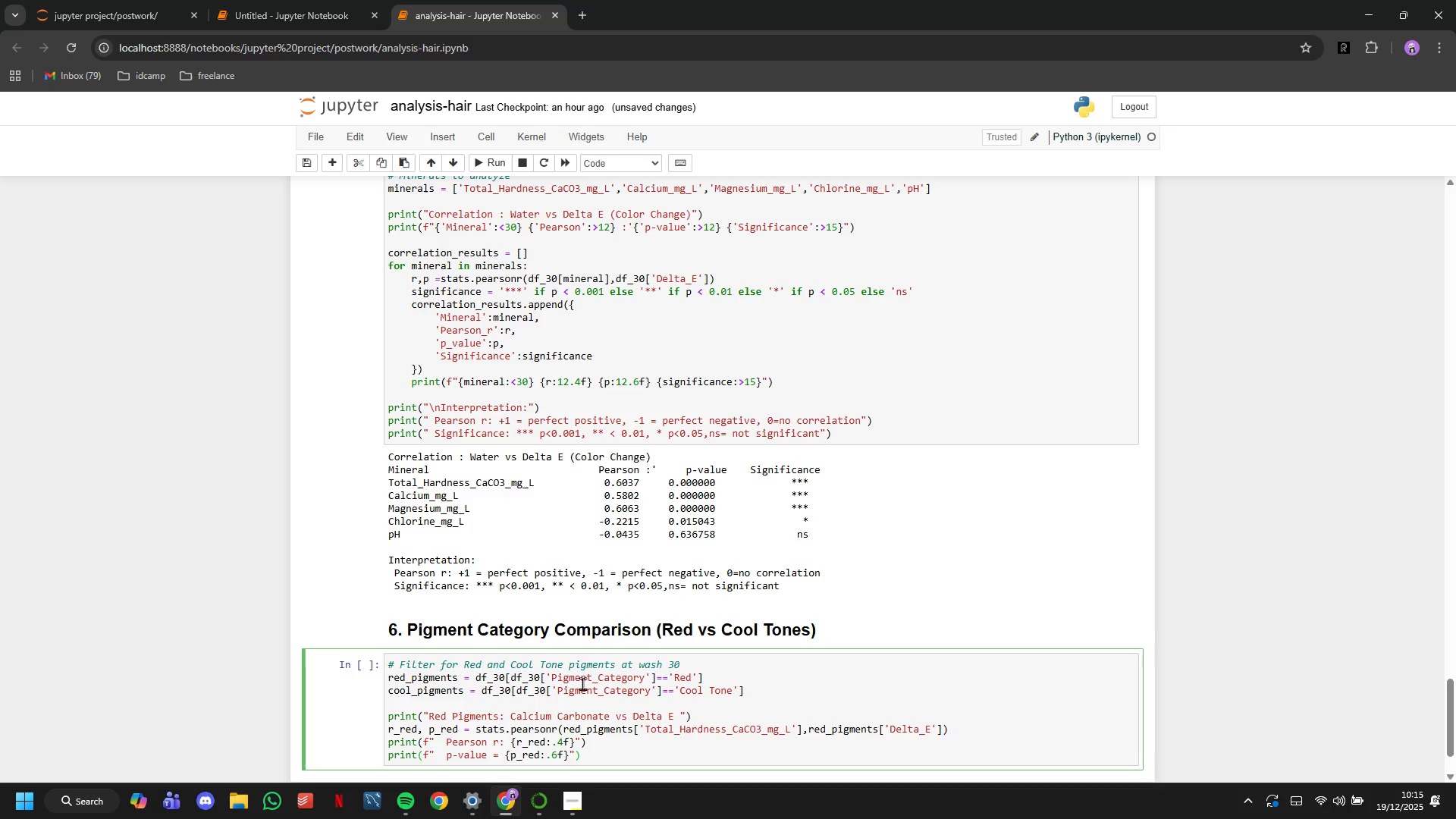 
key(Enter)
 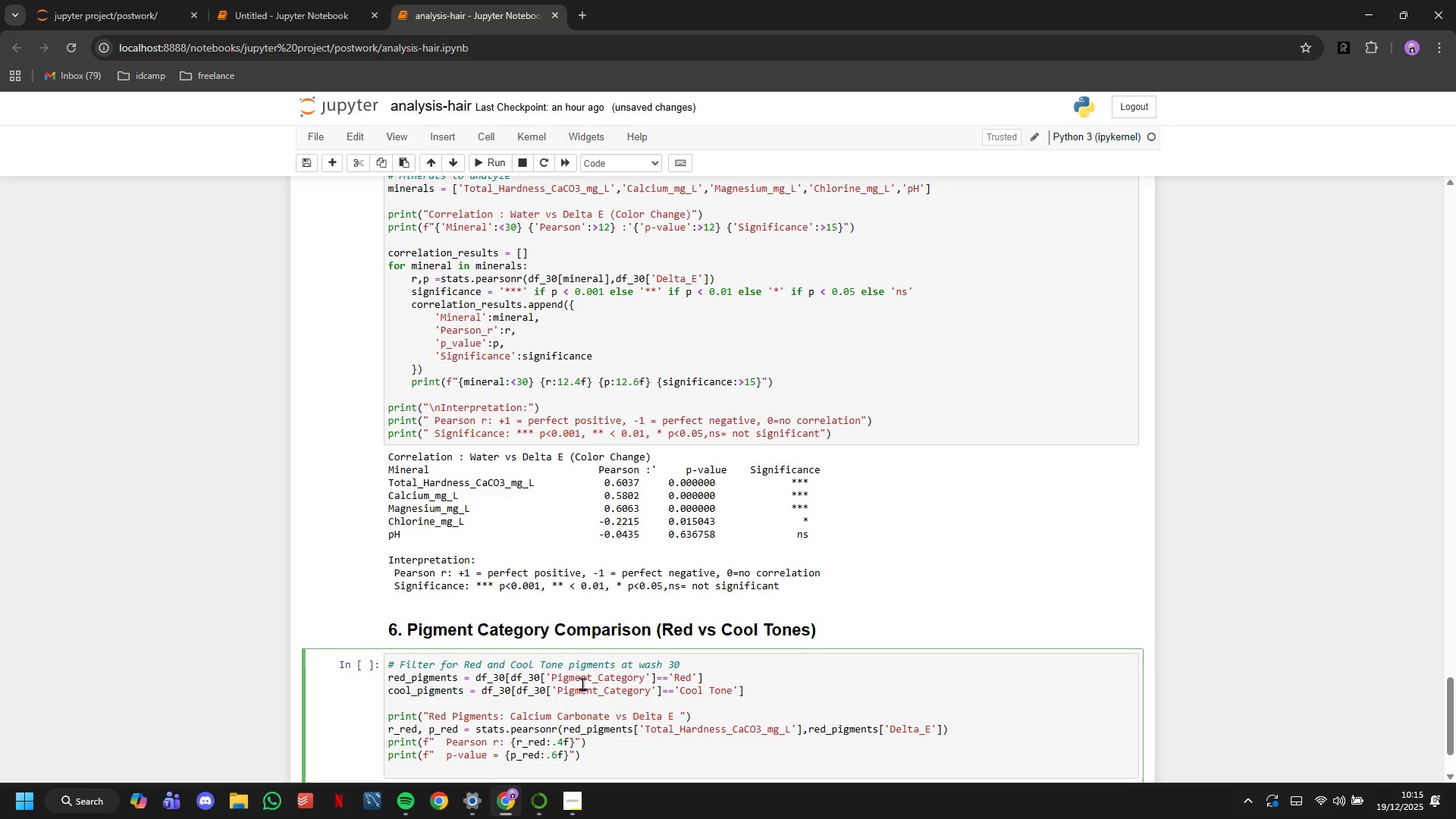 
type(print(f"")
 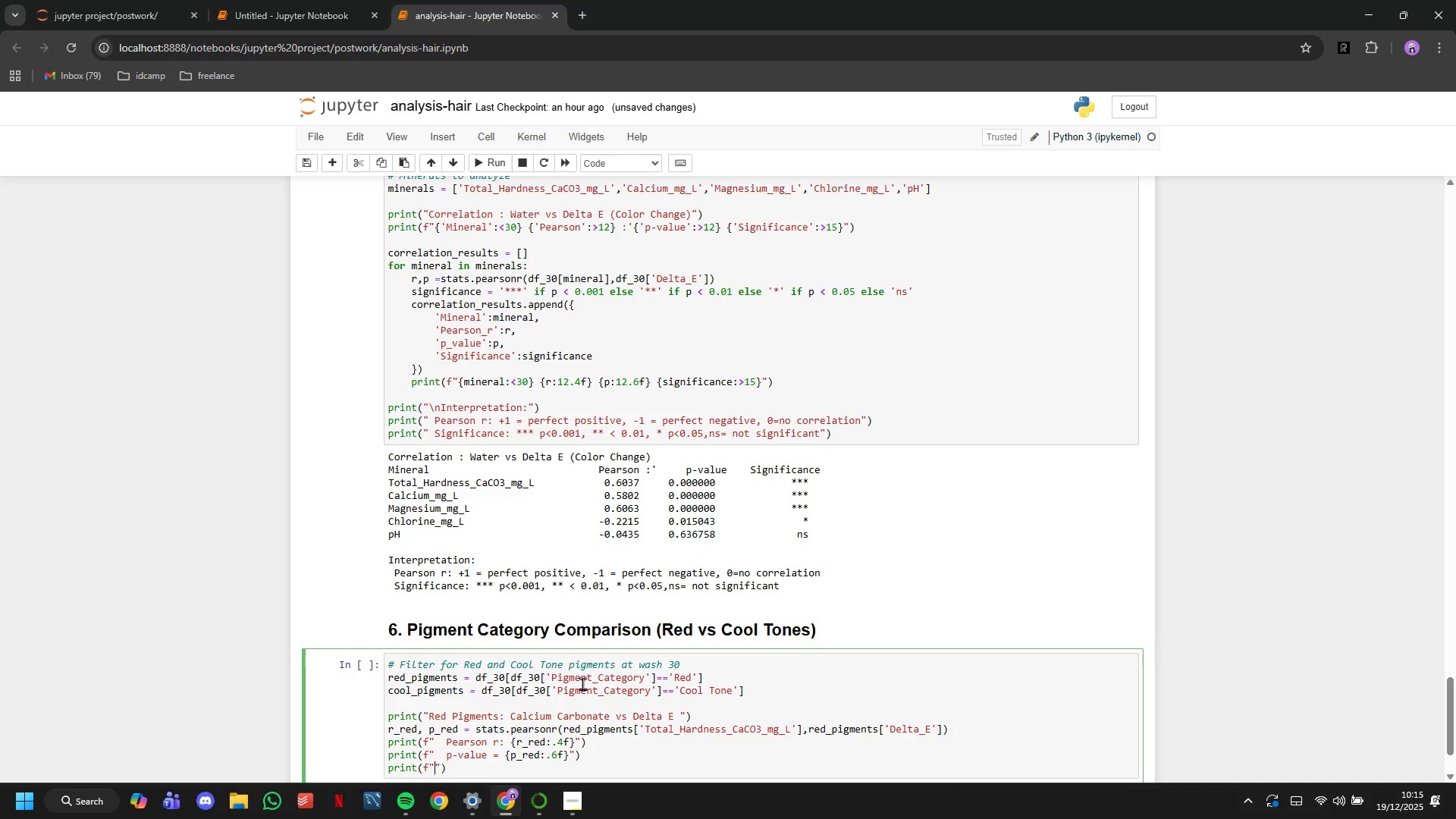 
 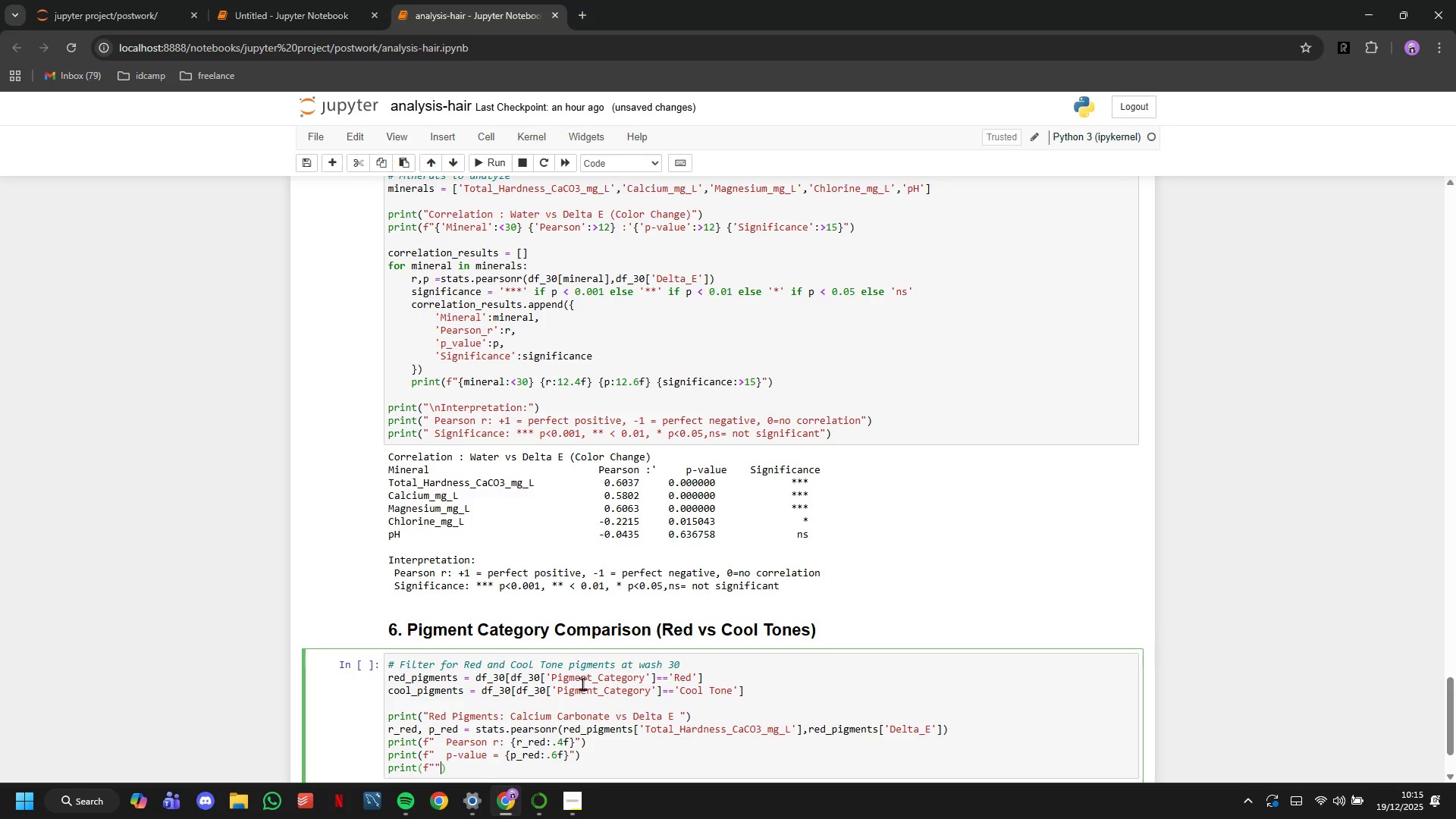 
key(ArrowLeft)
 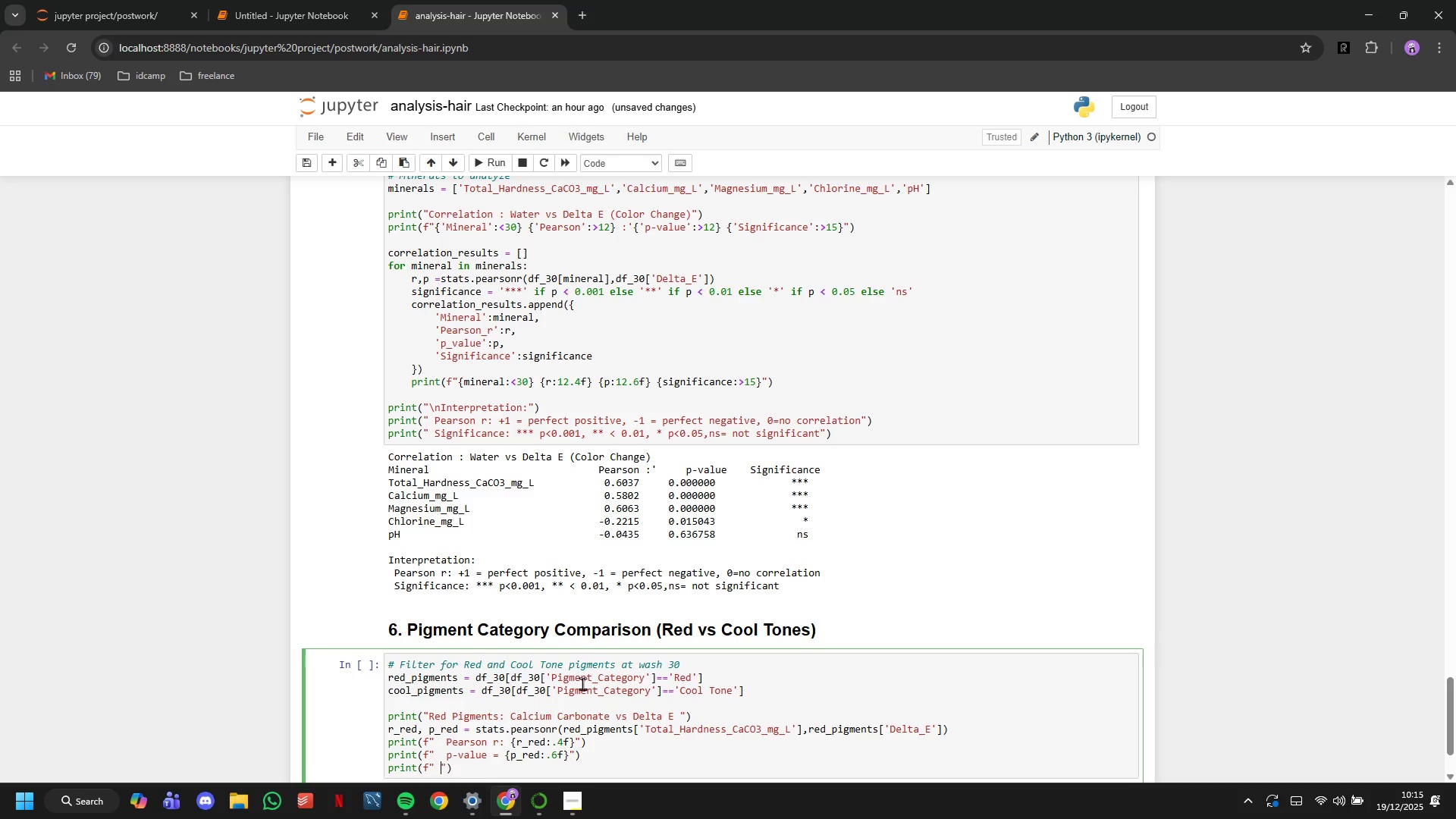 
type( Resulr)
key(Backspace)
type(t: {'Strong Correlation)
 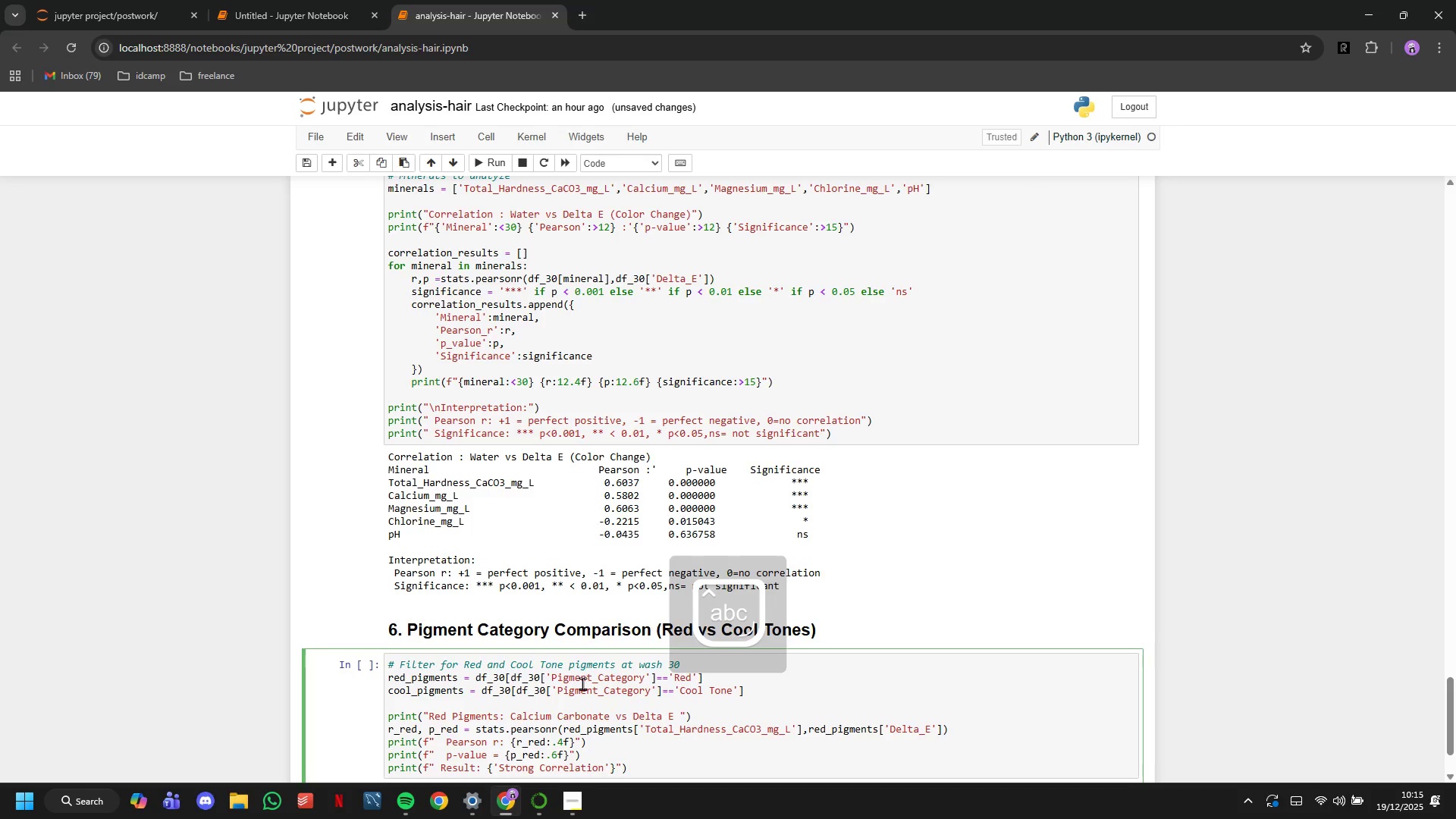 
key(ArrowRight)
 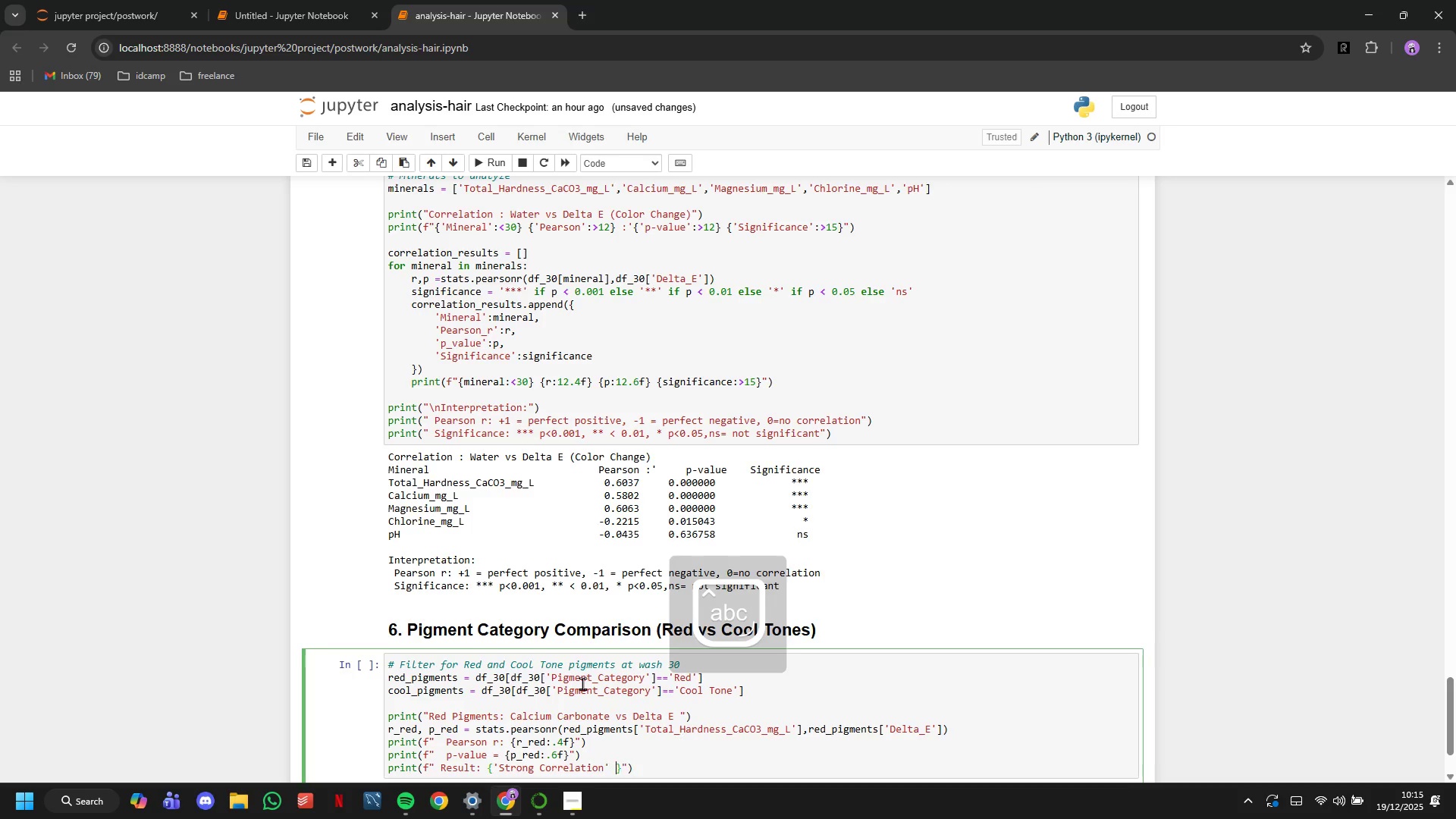 
type( if r_red > 0.5)
 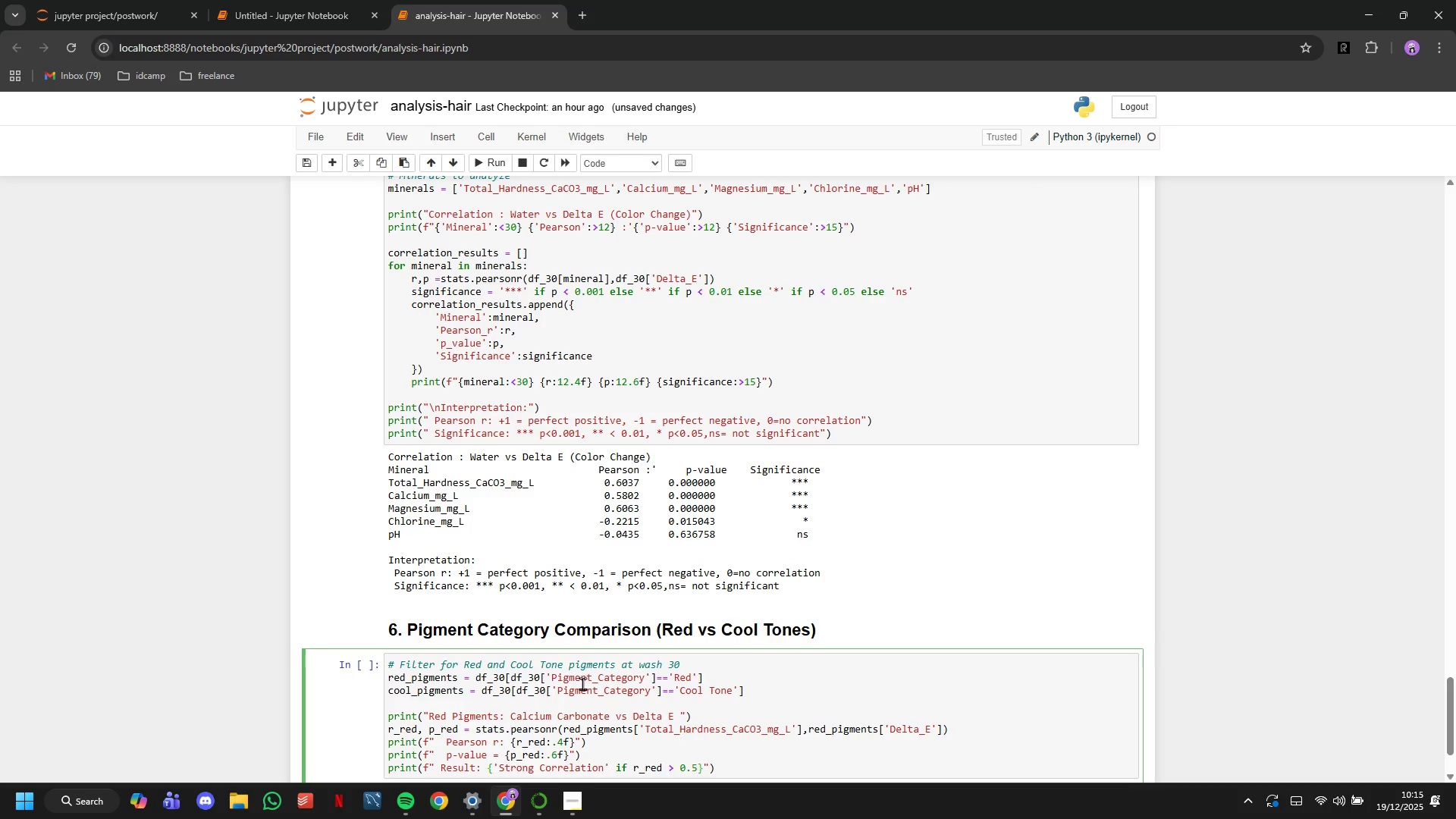 
key(ArrowRight)
 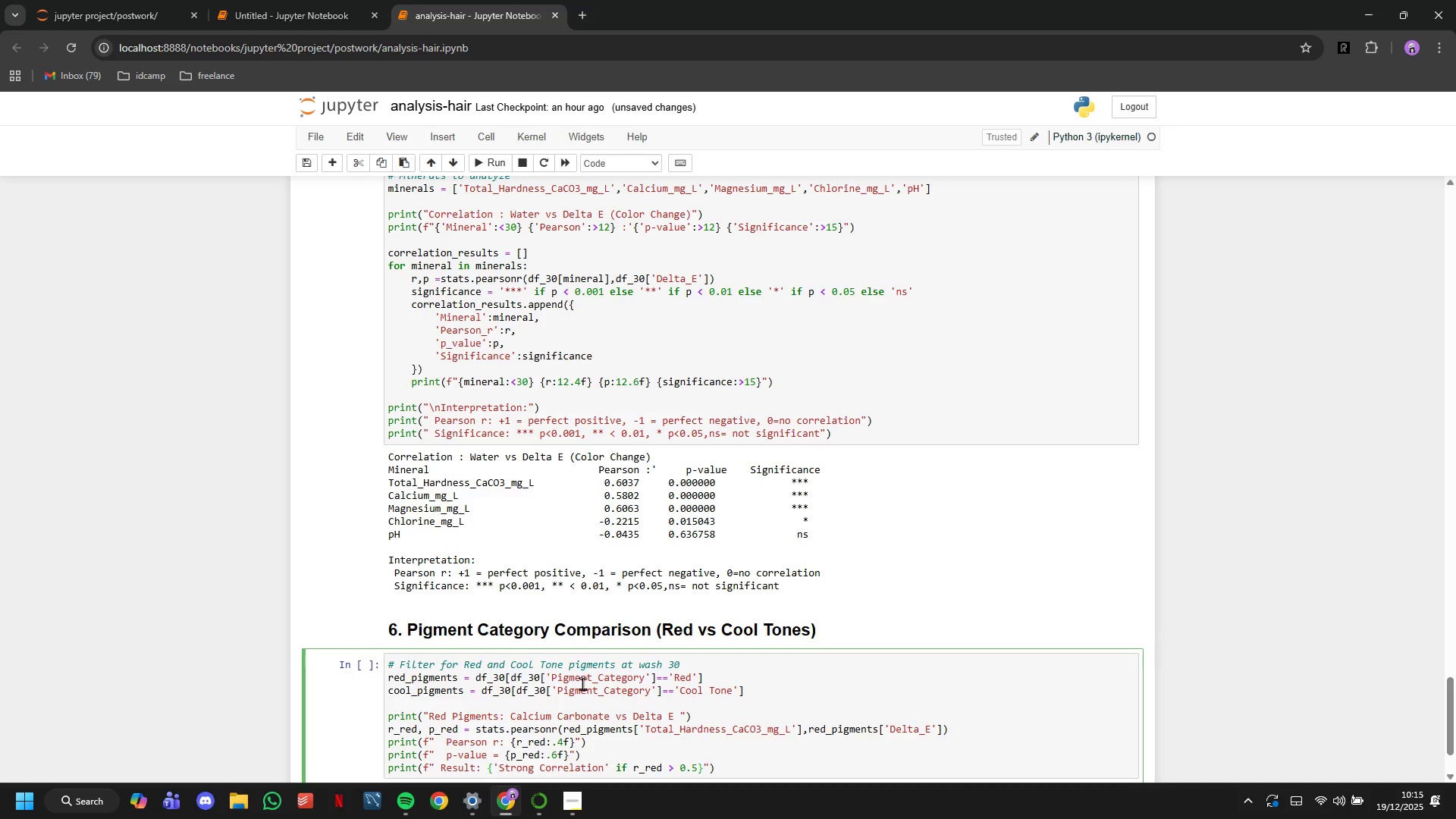 
key(ArrowLeft)
 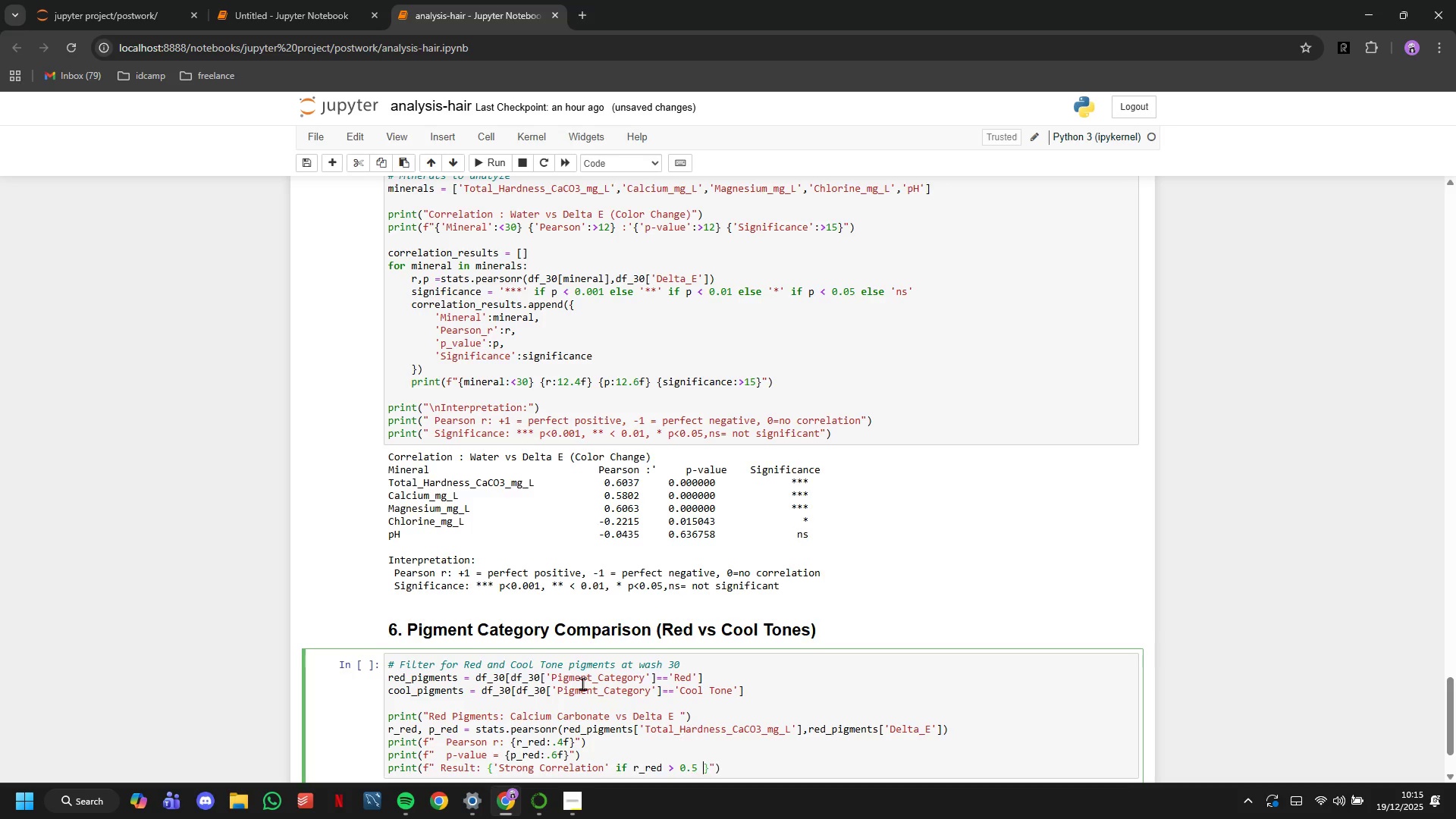 
type( else 'Moderate correlaction)
 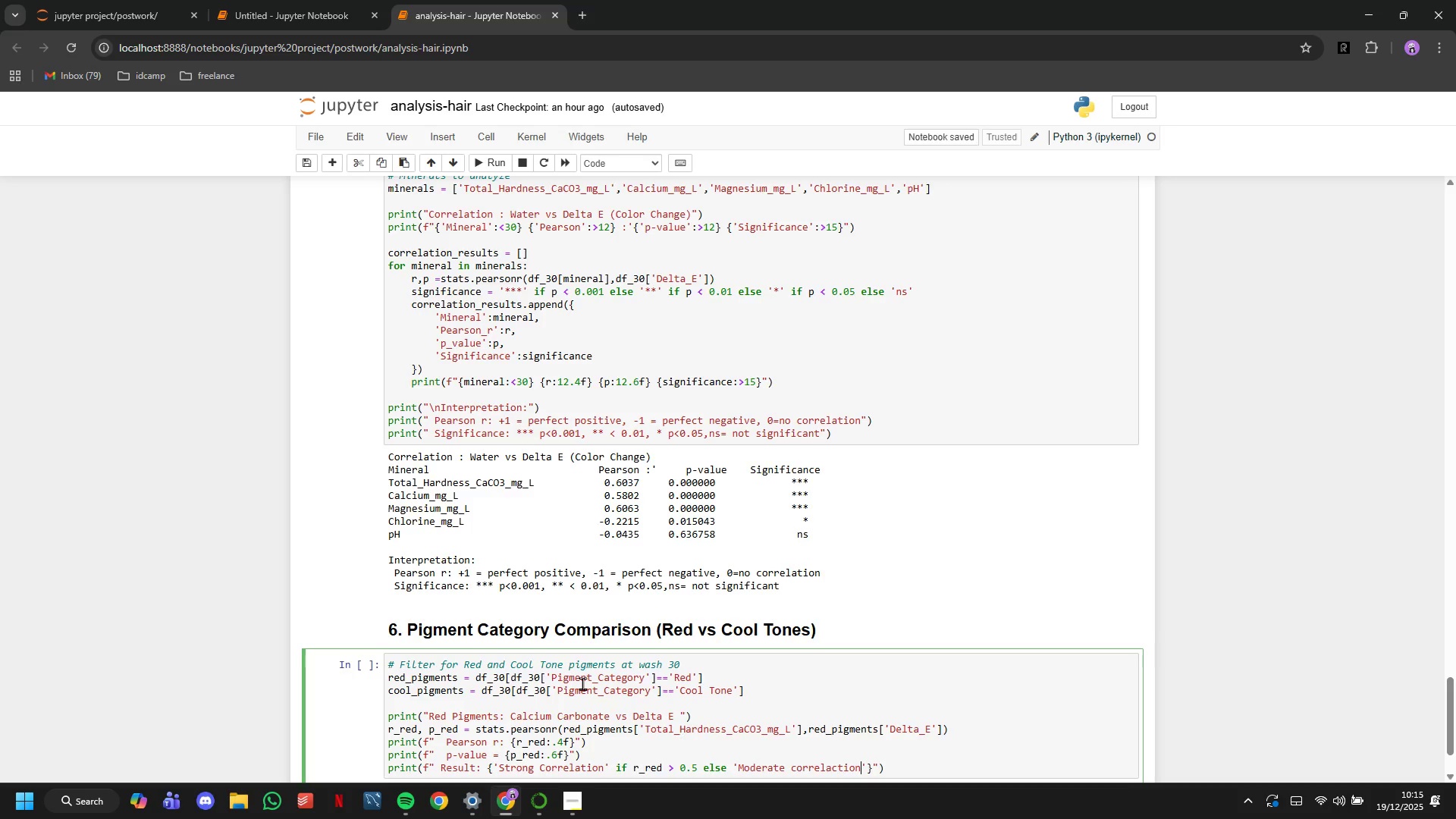 
key(ArrowRight)
 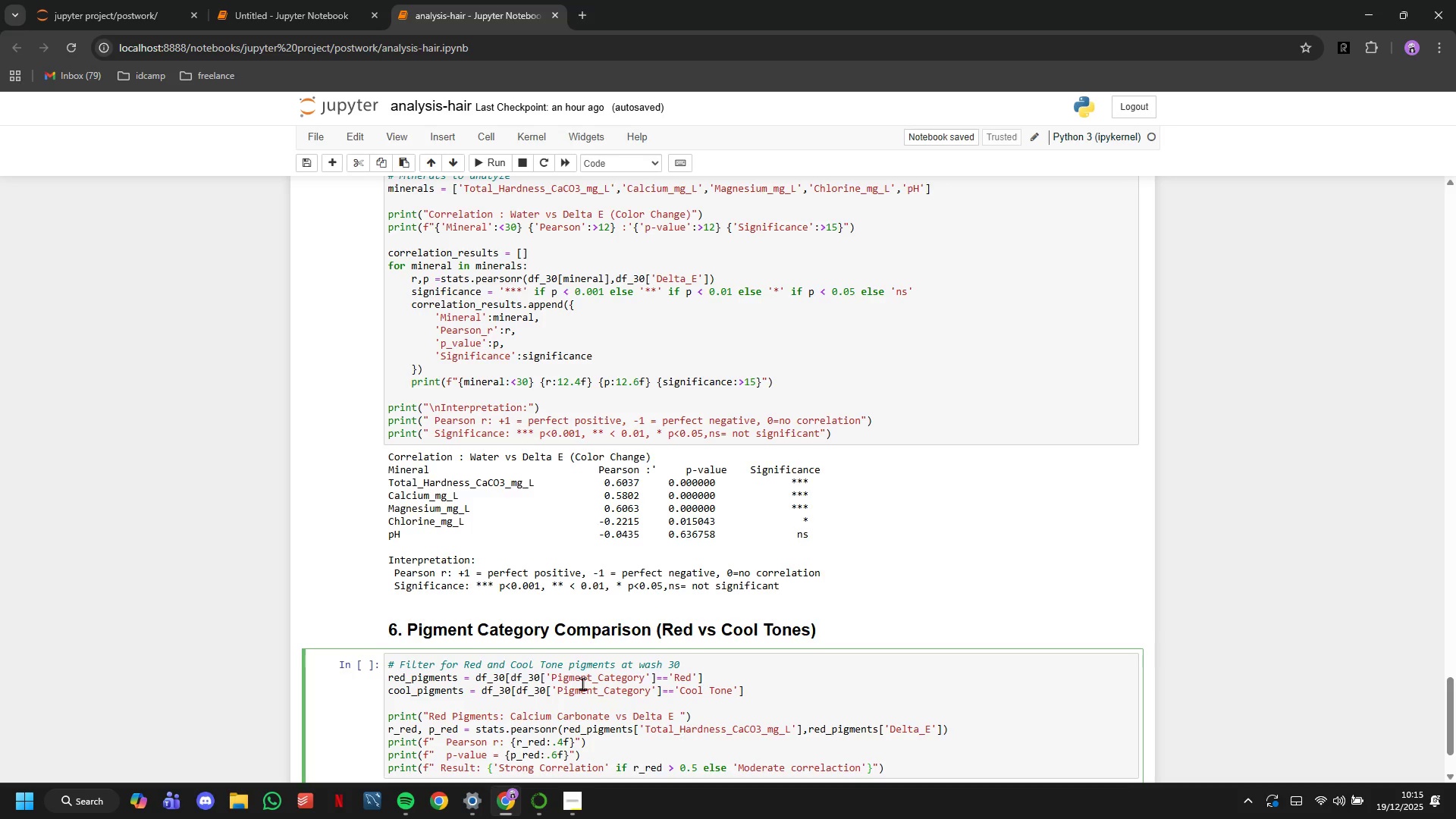 
type( if r_red > 0.03)
key(Backspace)
key(Backspace)
type(3)
 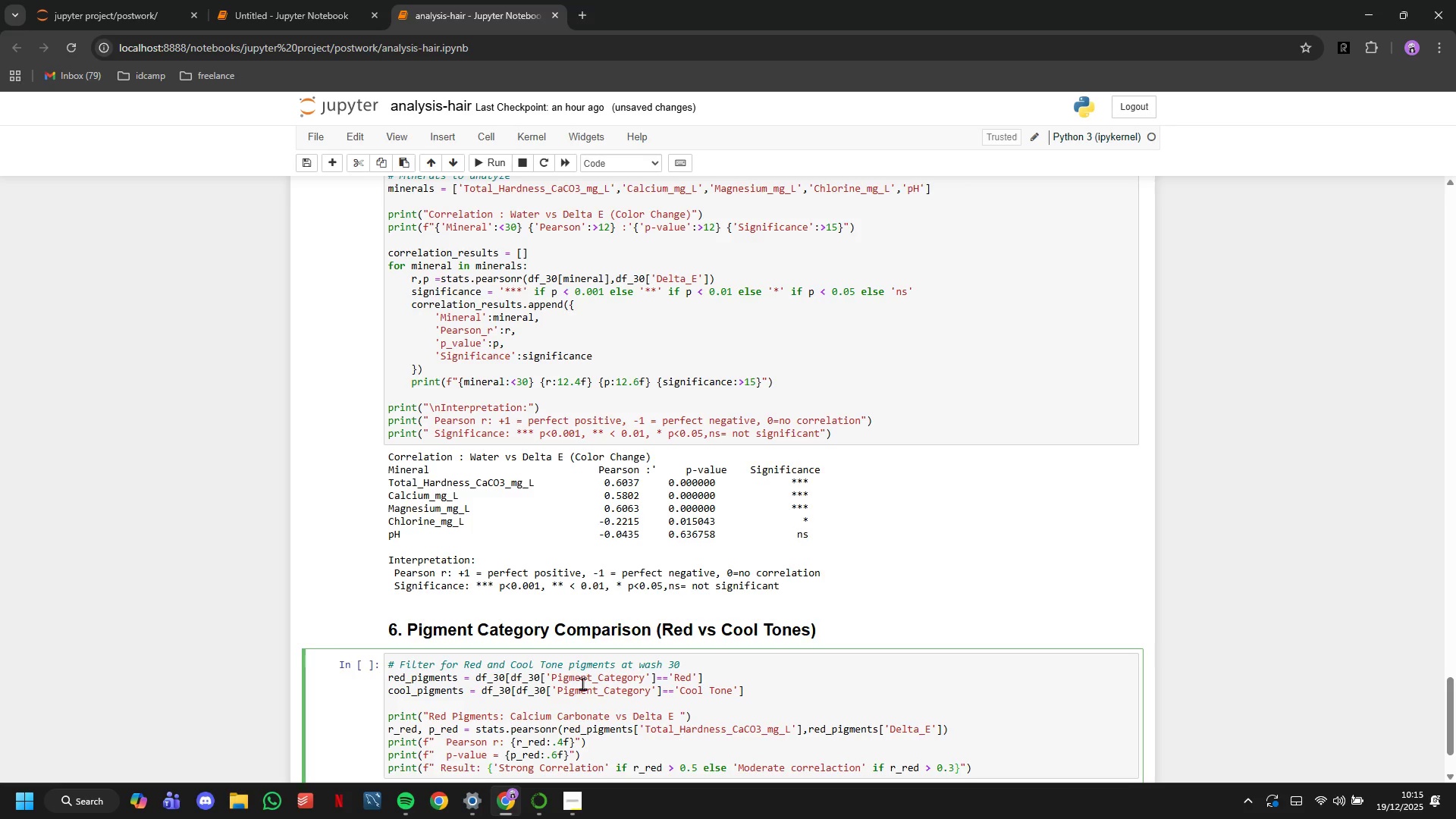 
left_click([422, 759])
 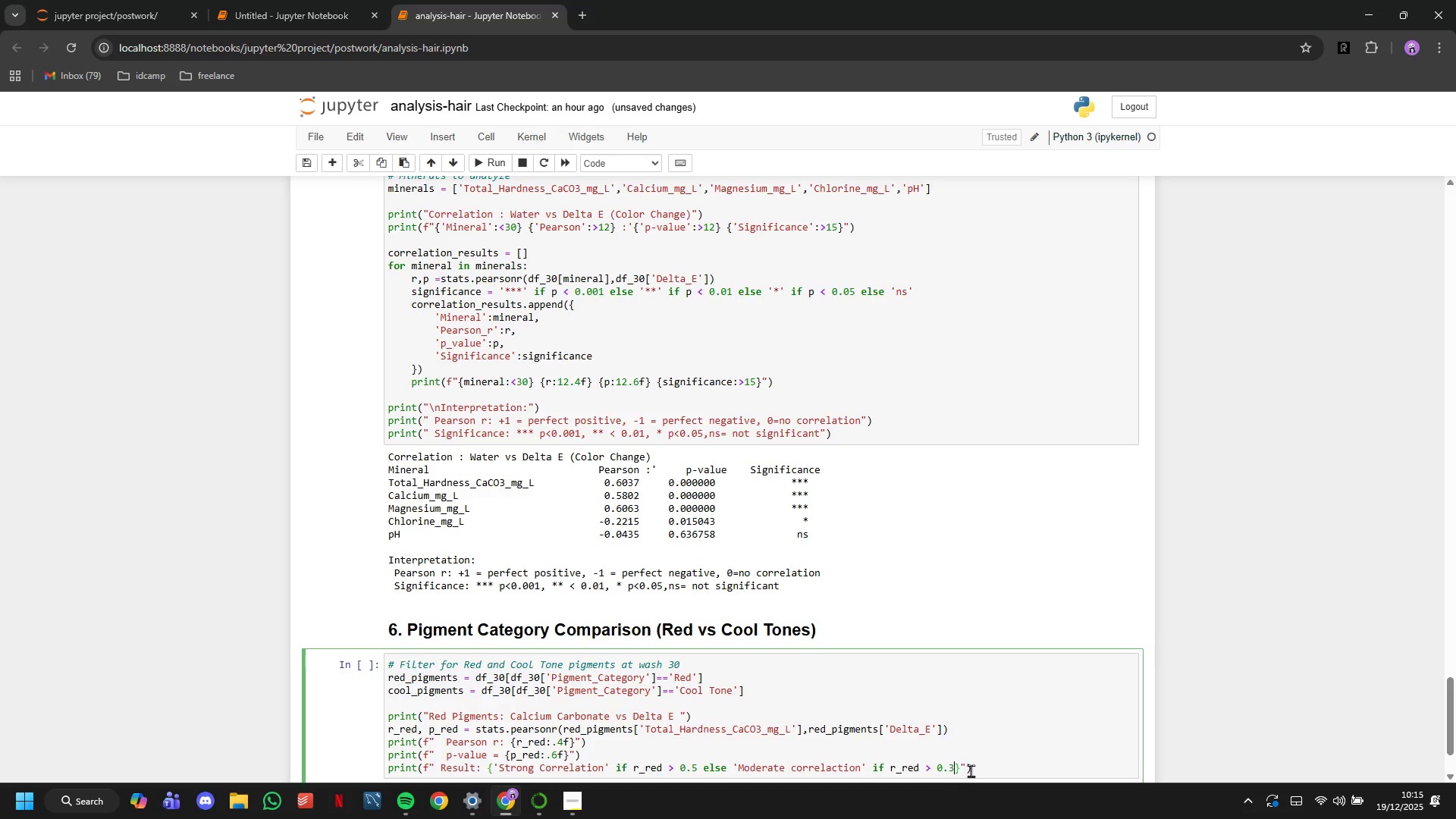 
left_click([979, 769])
 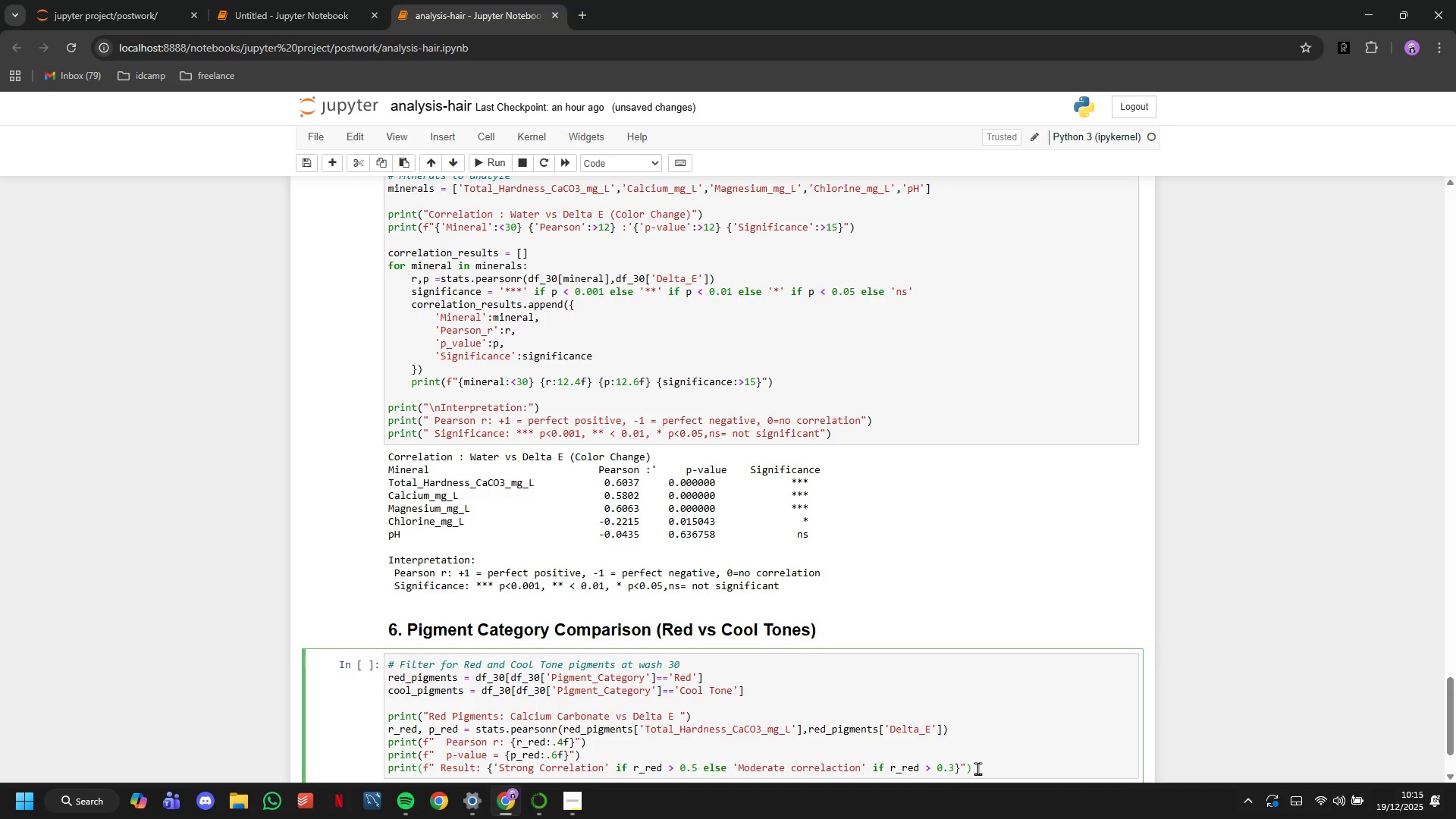 
right_click([977, 768])
 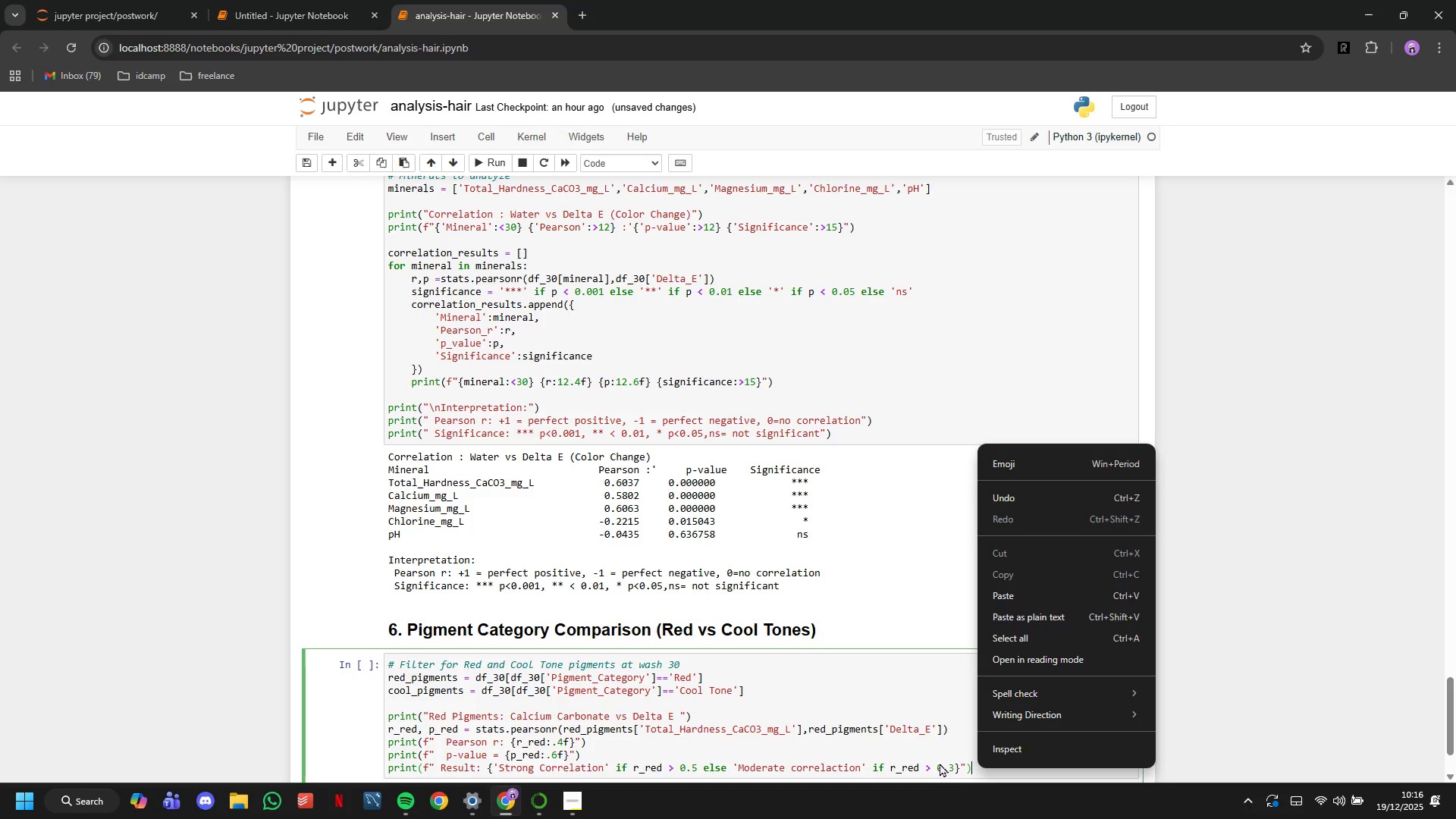 
left_click([955, 771])
 